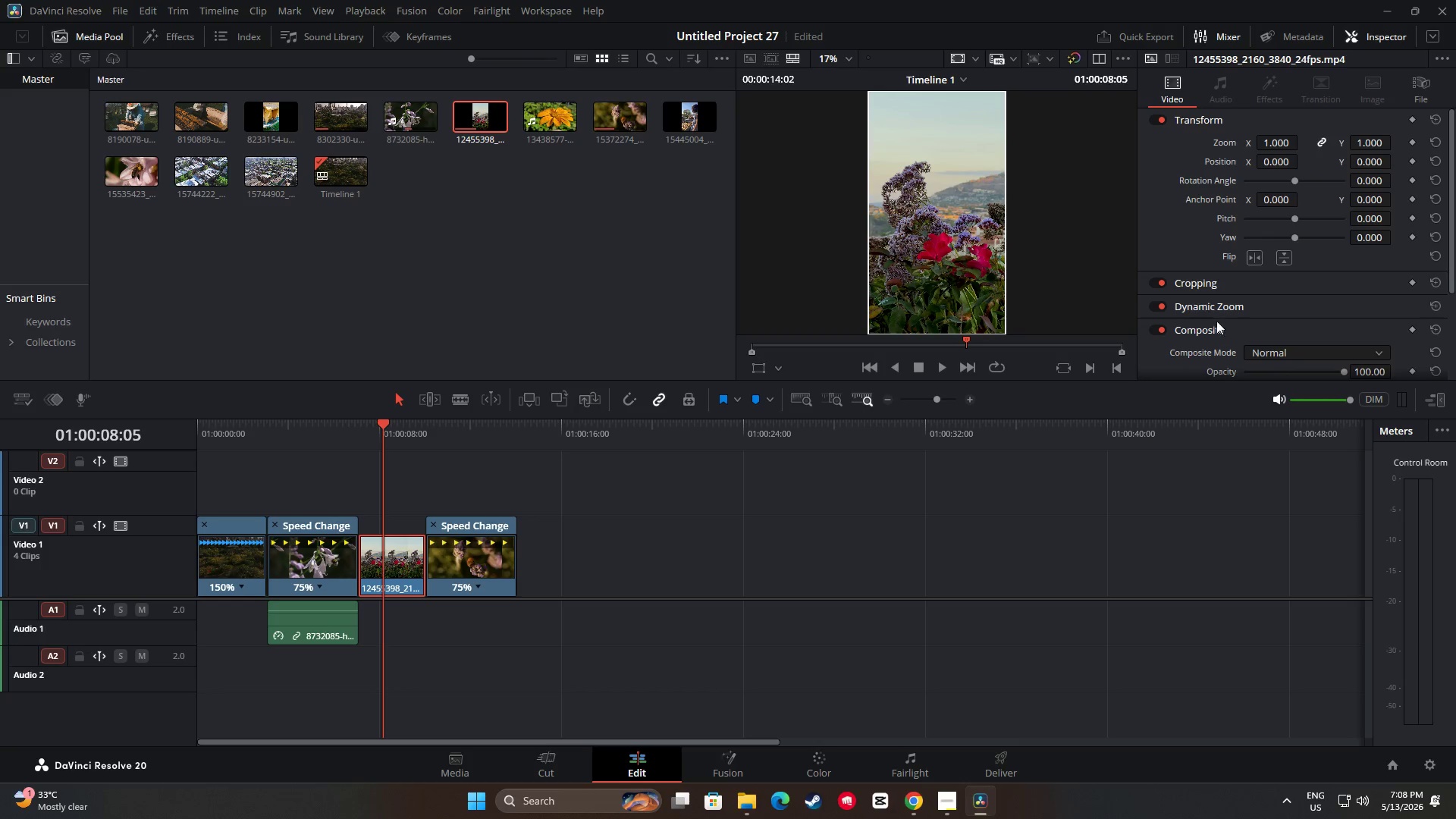 
left_click([1235, 303])
 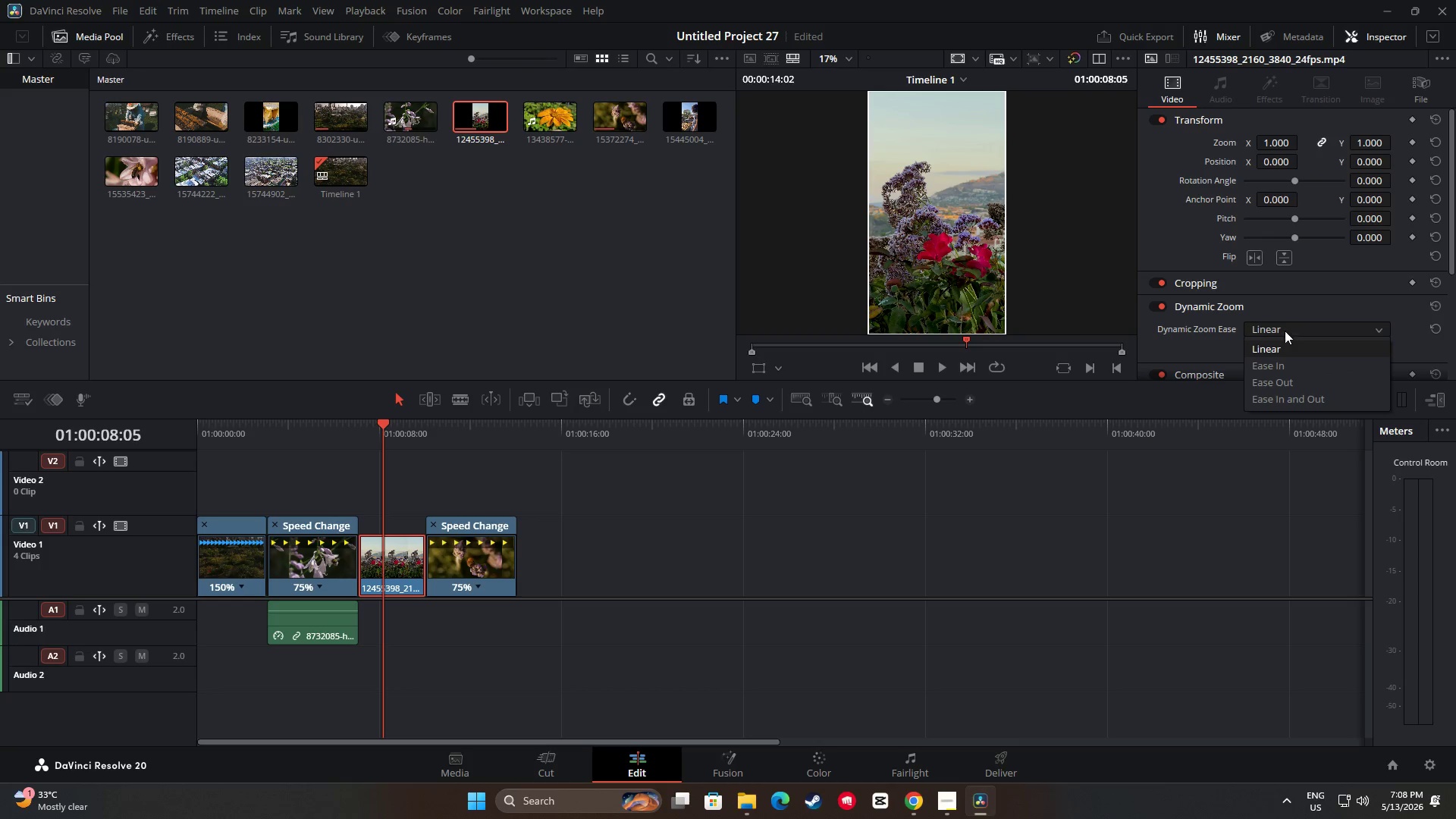 
left_click([1280, 366])
 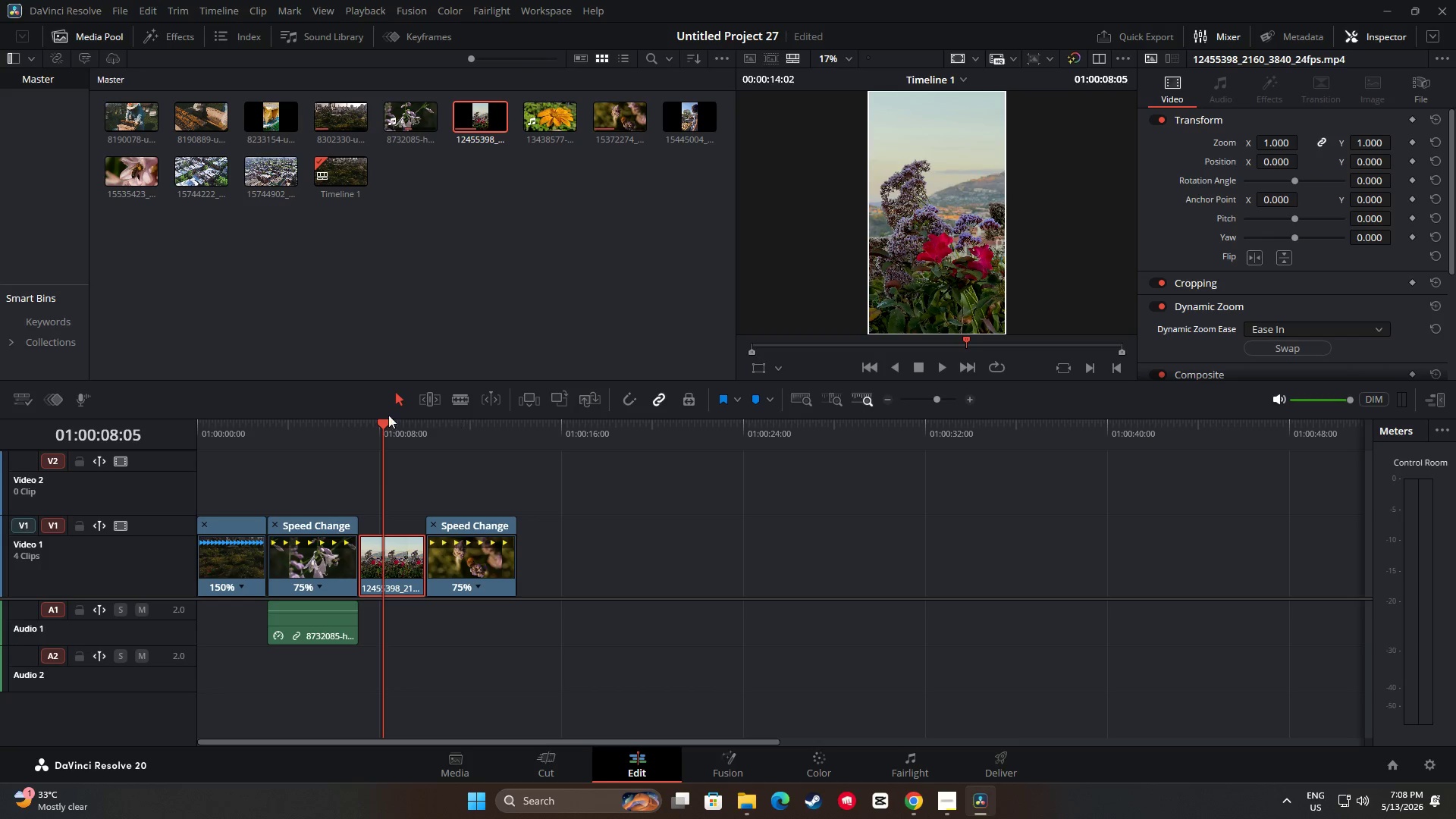 
left_click_drag(start_coordinate=[384, 428], to_coordinate=[323, 441])
 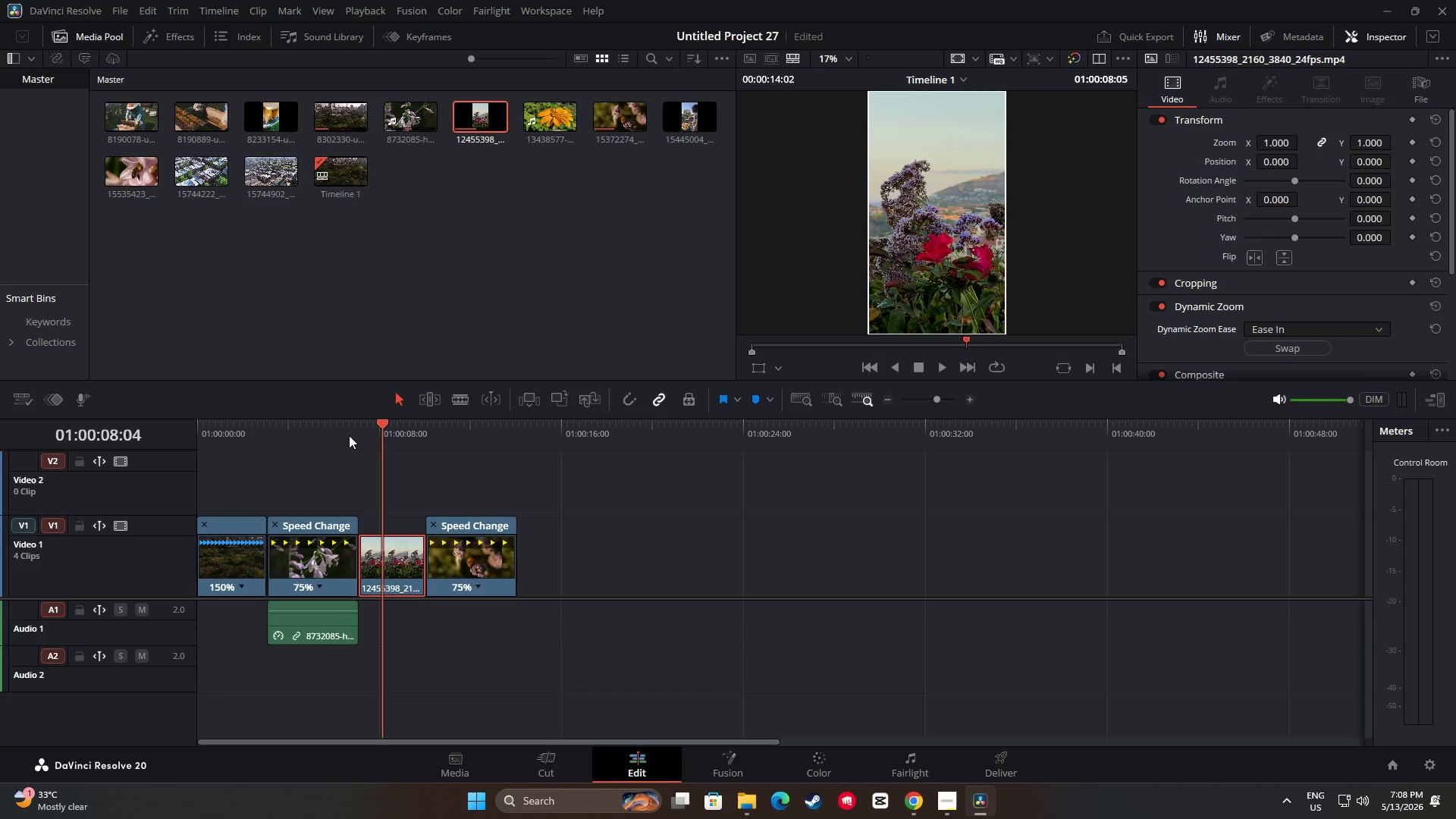 
key(Space)
 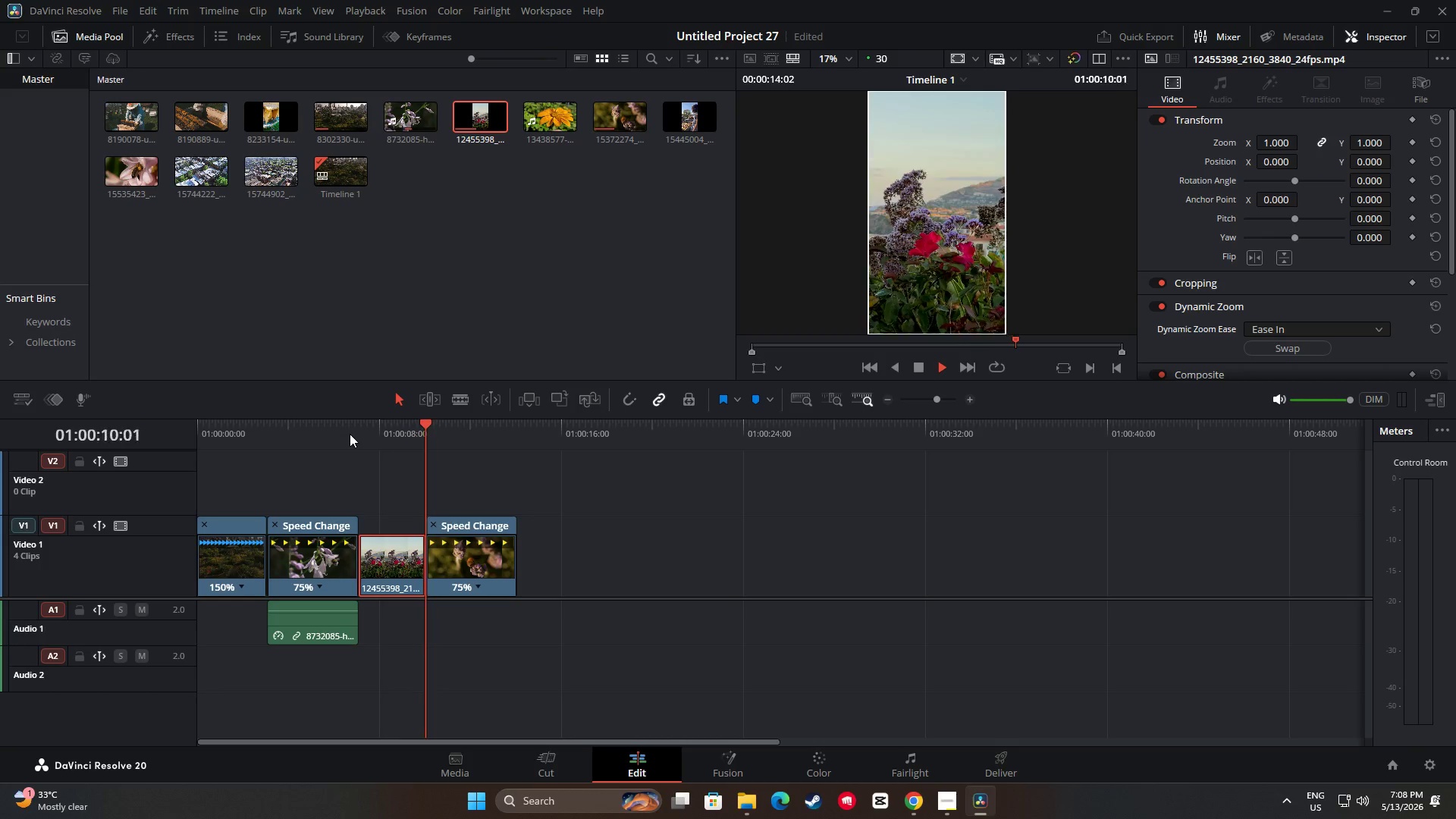 
wait(9.83)
 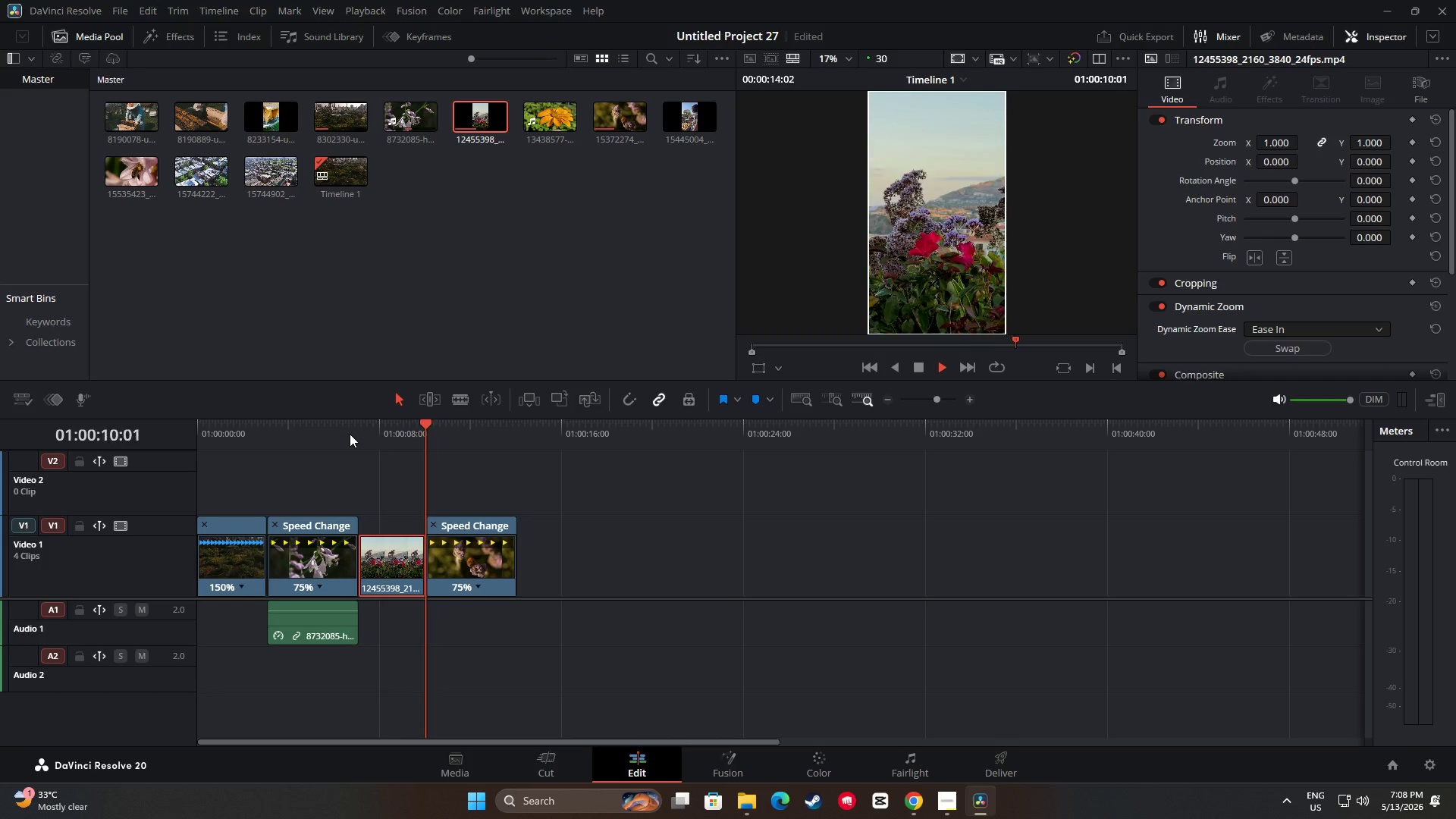 
key(Space)
 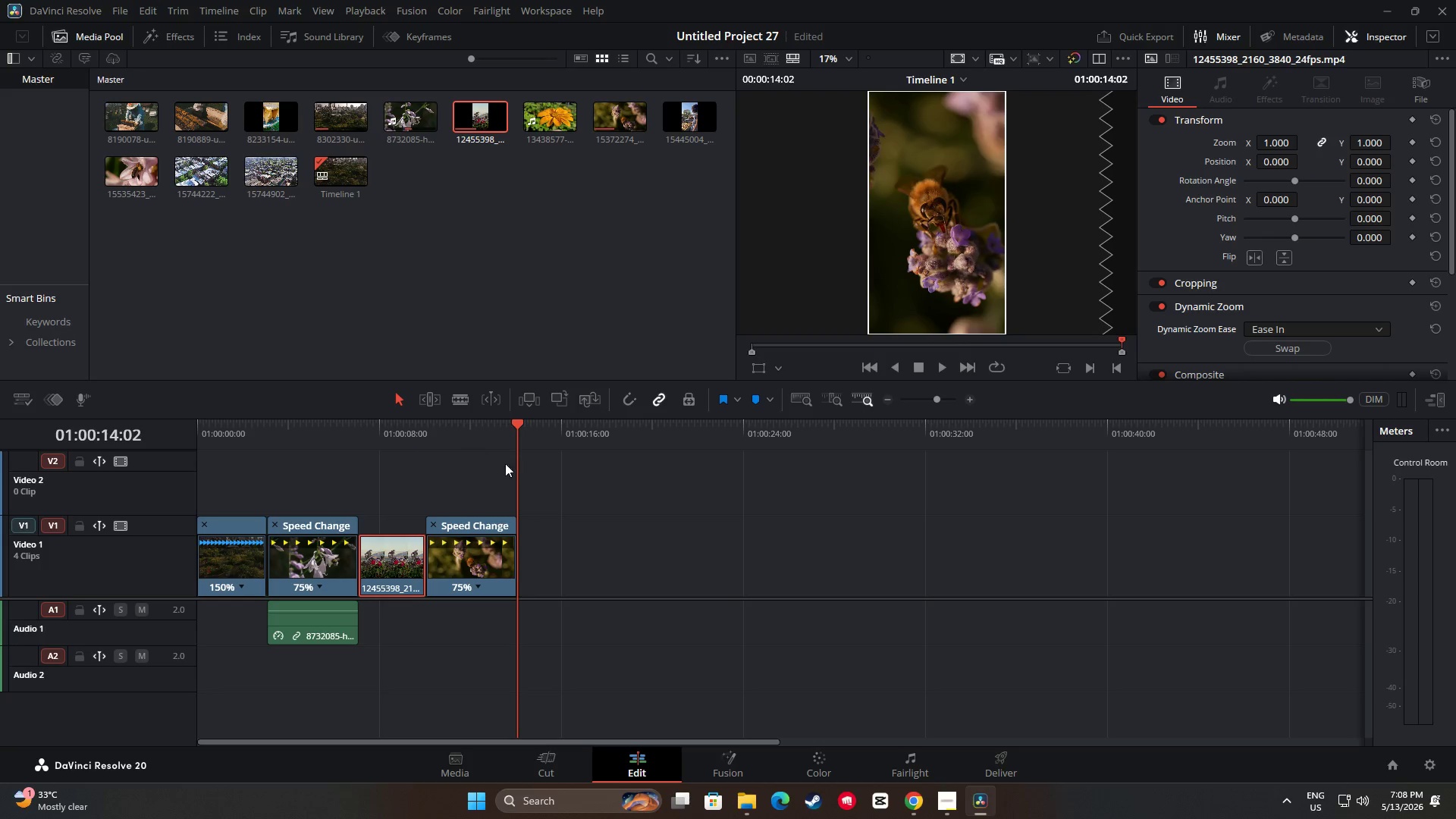 
left_click_drag(start_coordinate=[517, 435], to_coordinate=[412, 450])
 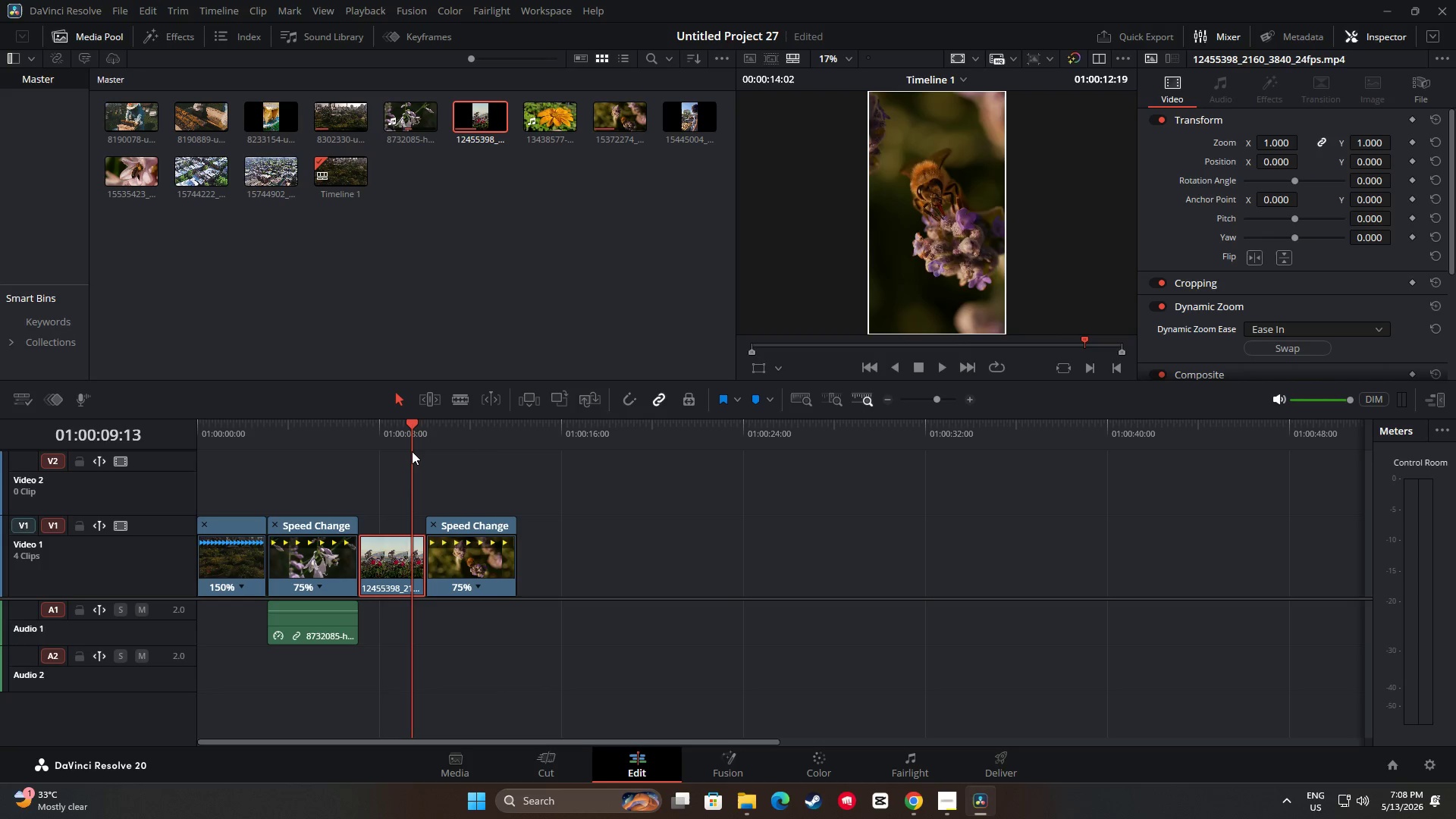 
key(Space)
 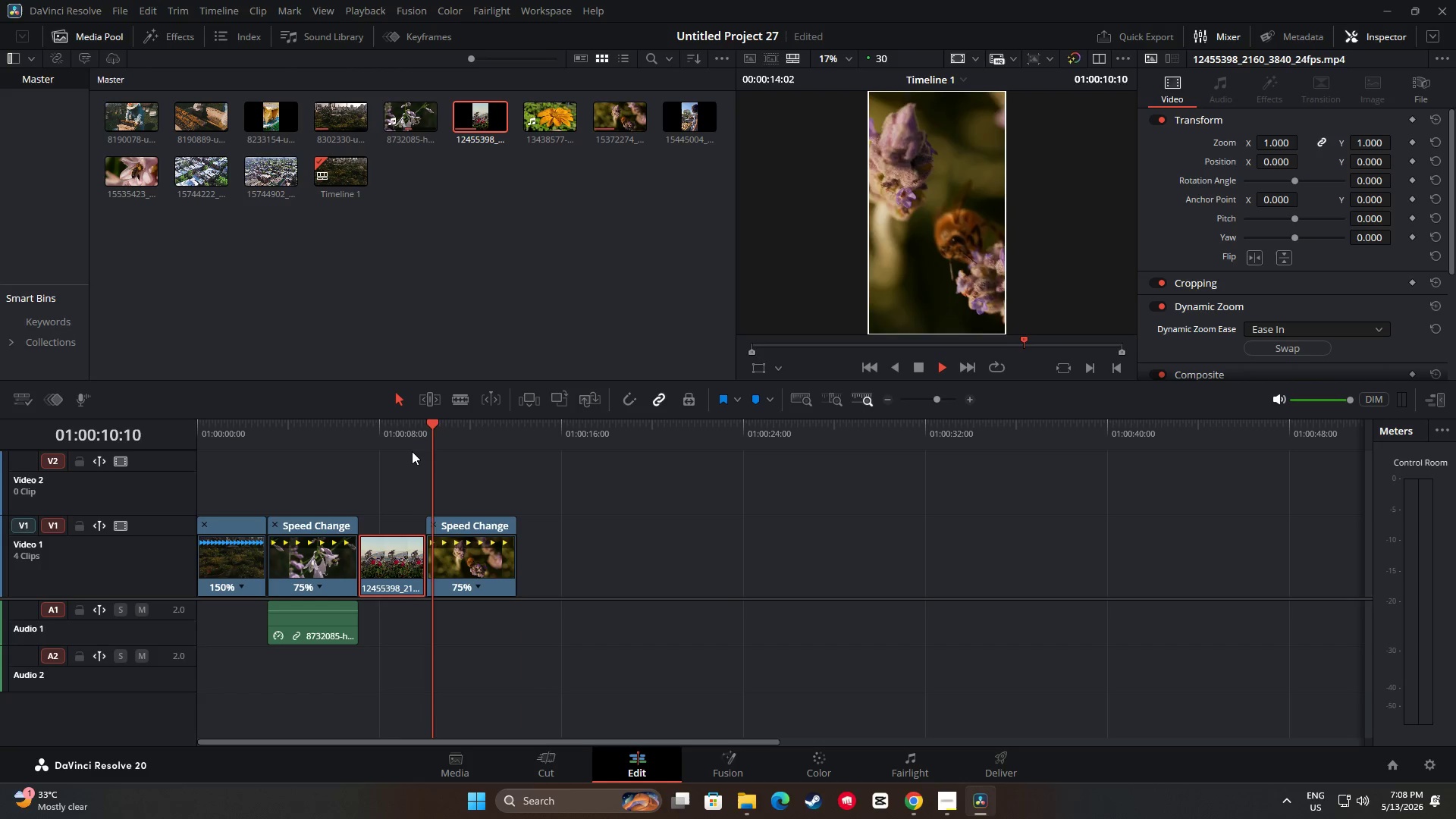 
key(Space)
 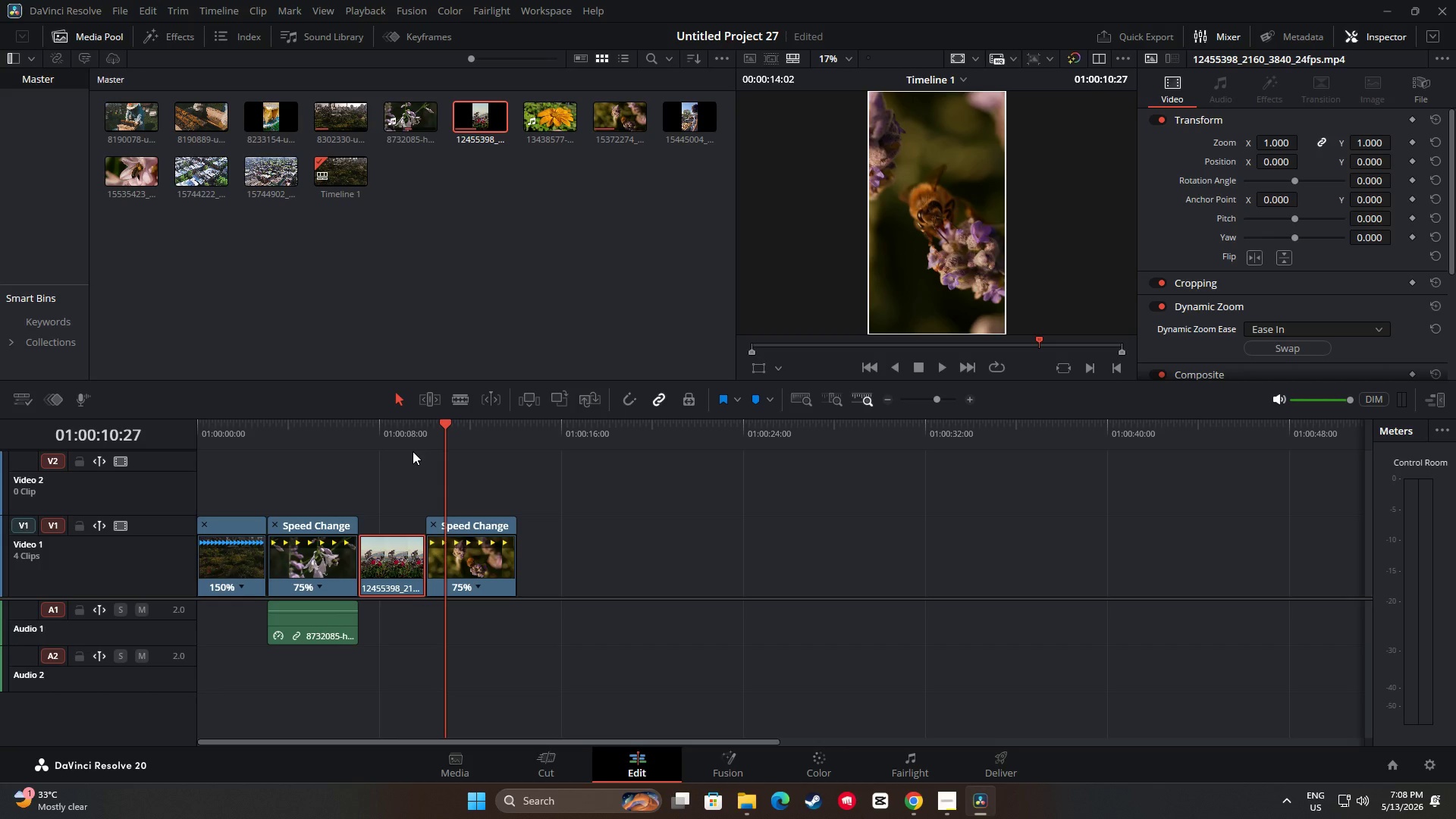 
key(Space)
 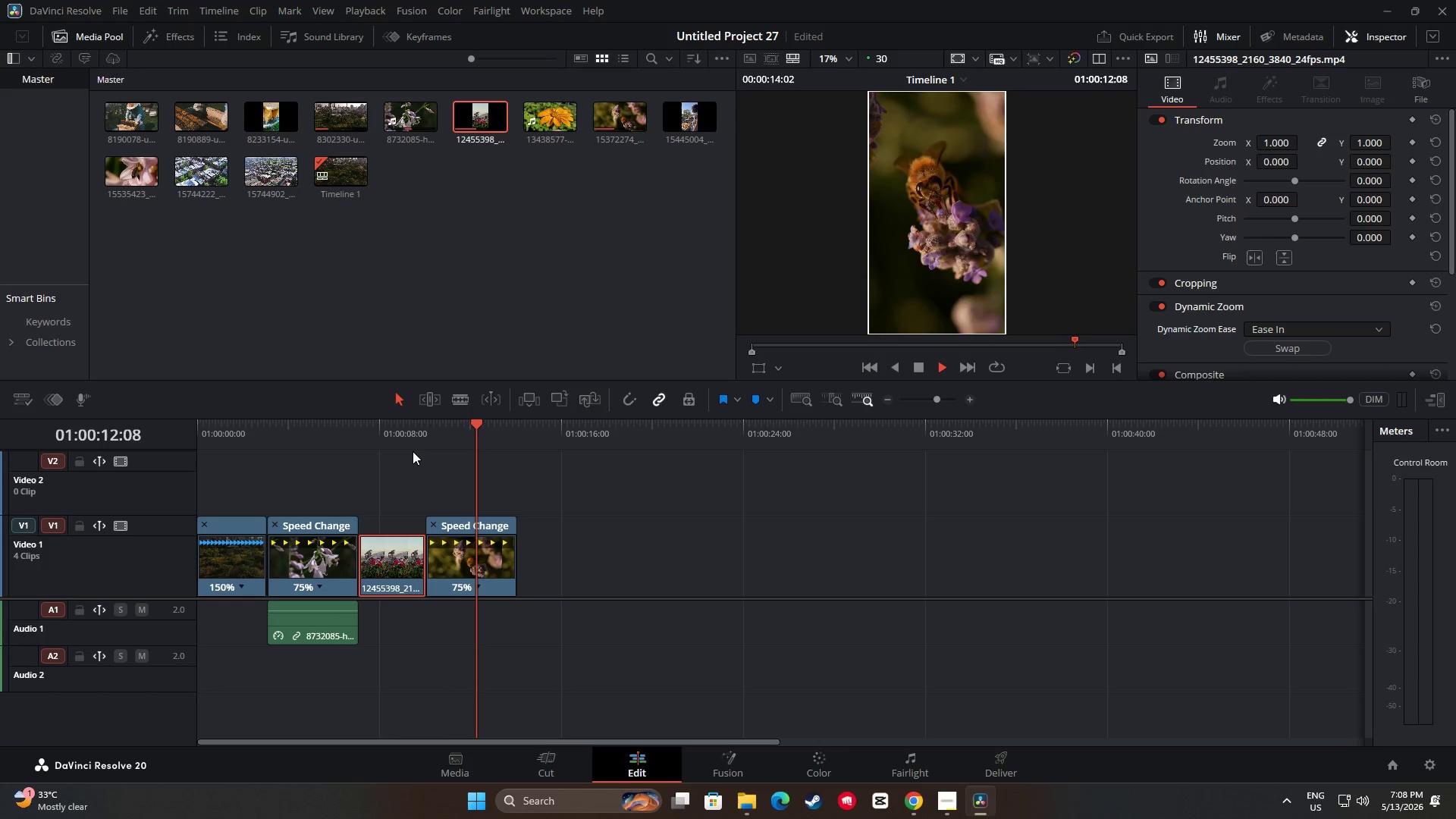 
key(Space)
 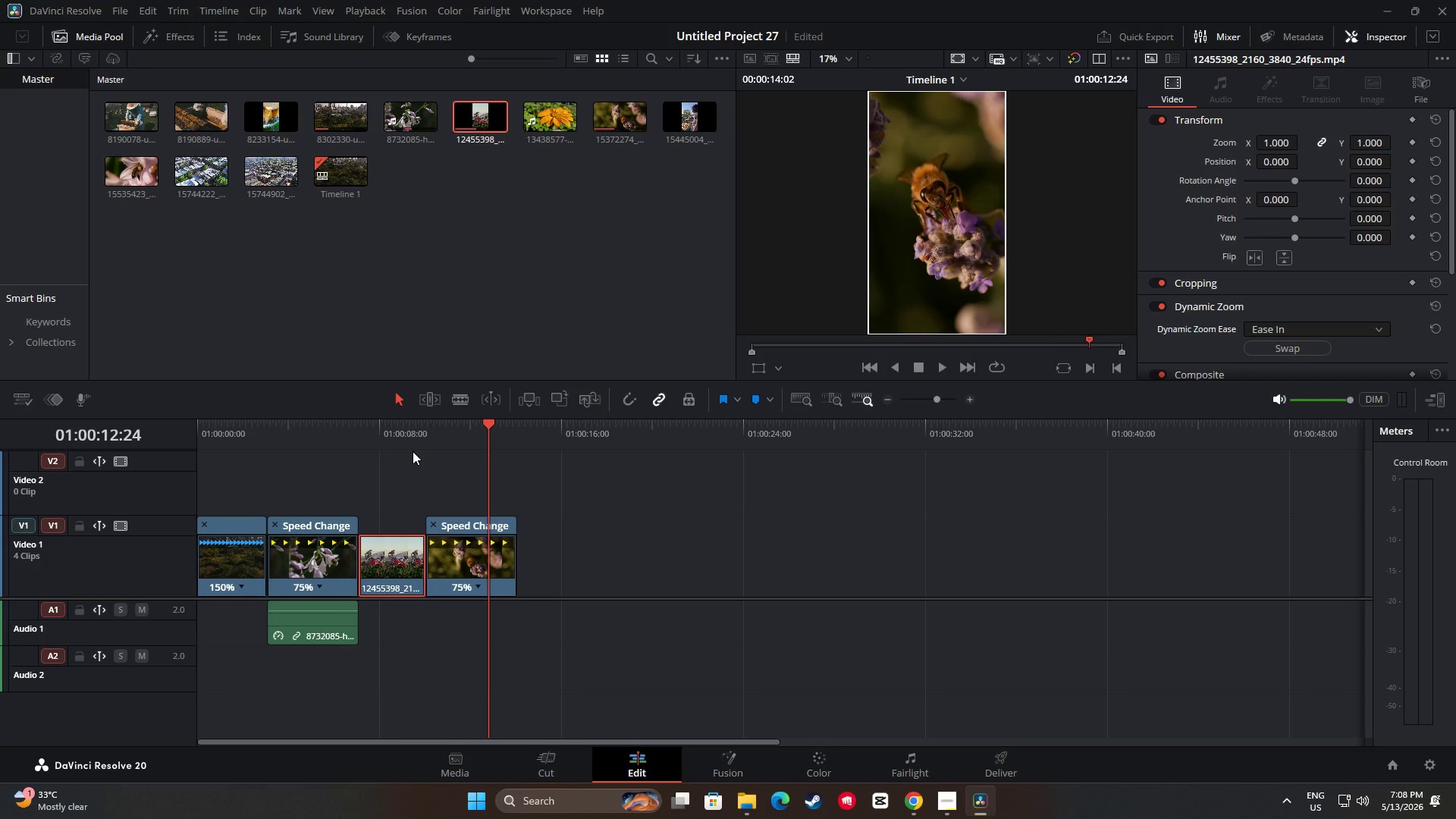 
key(Space)
 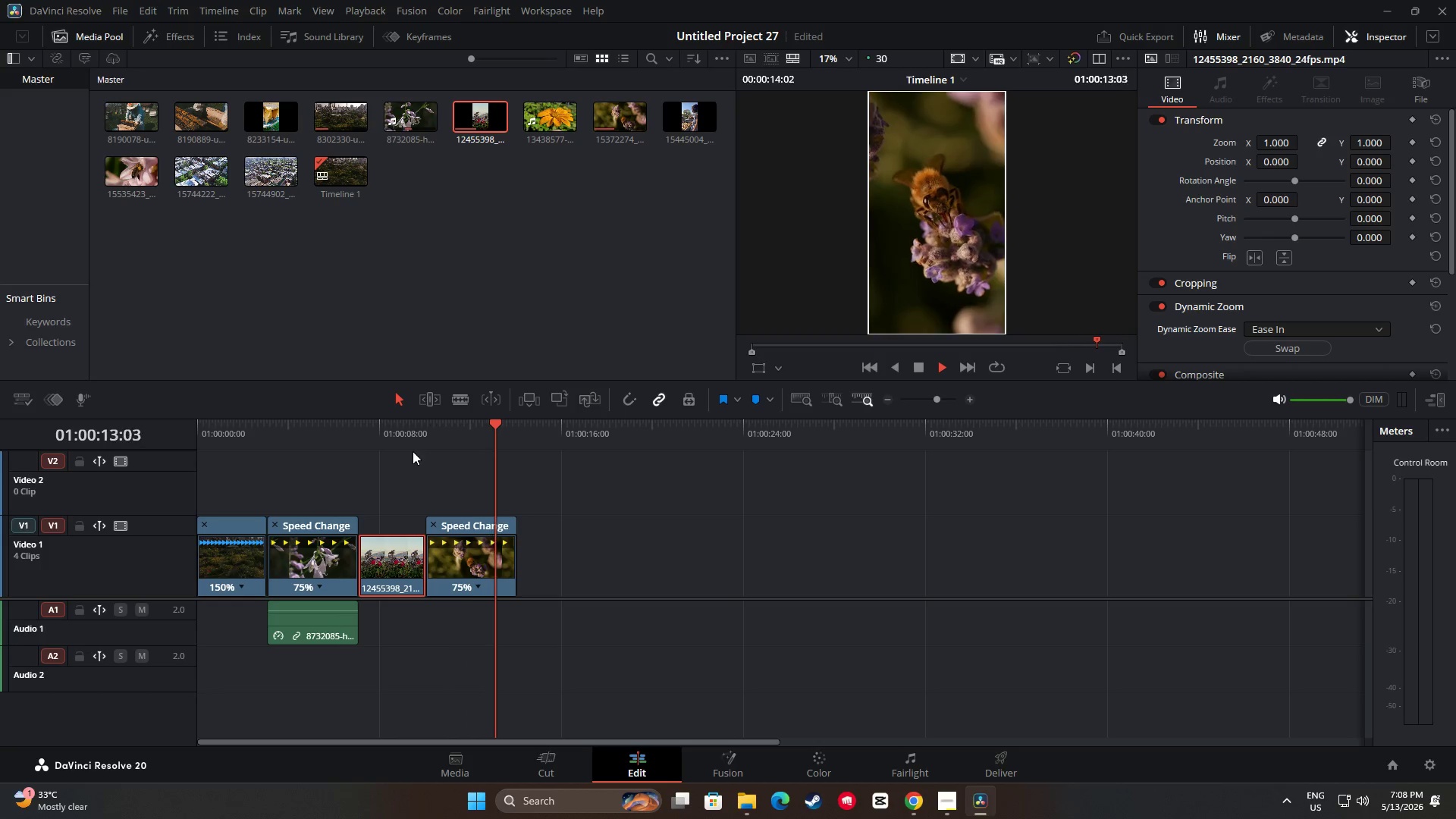 
key(Space)
 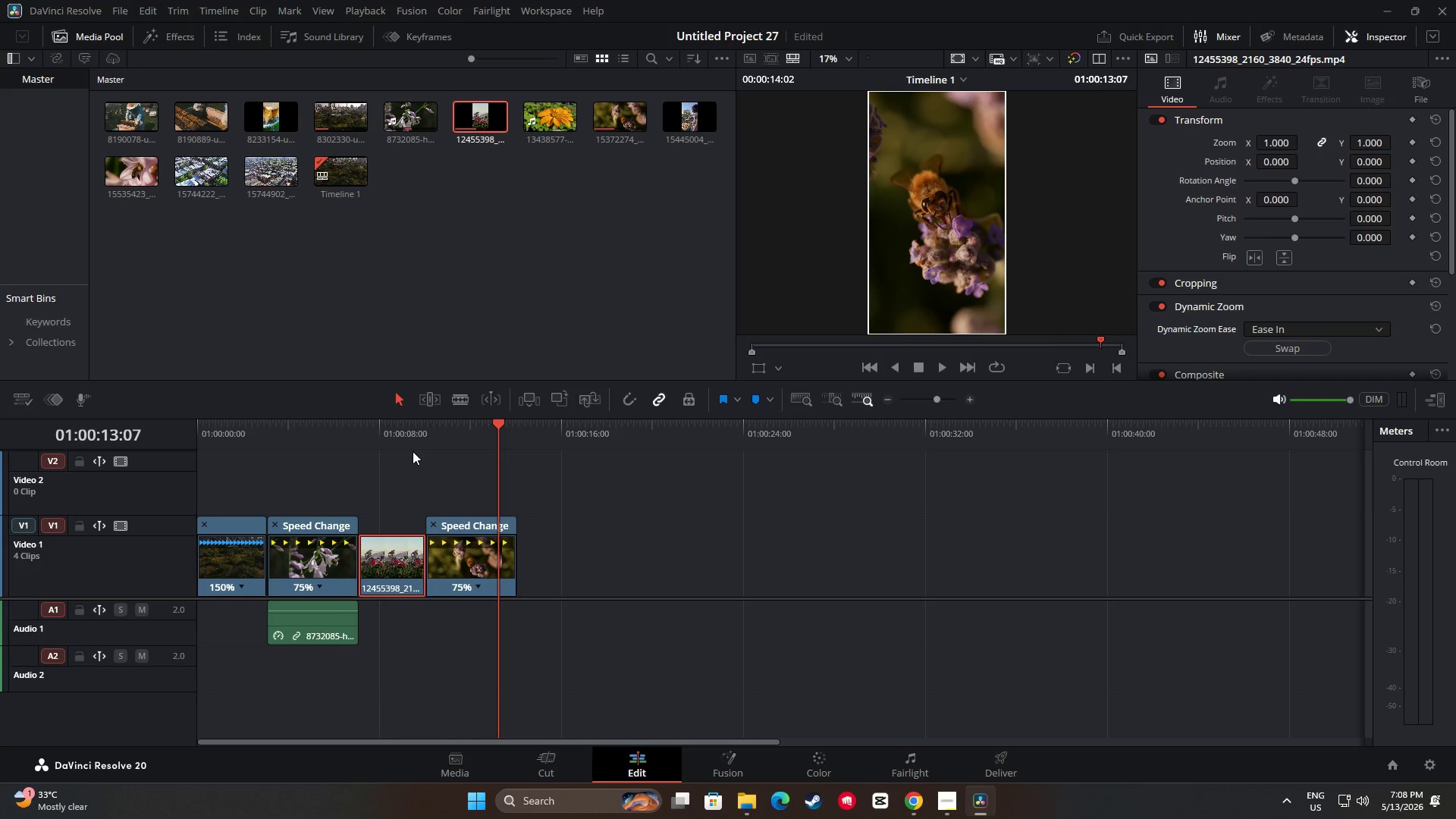 
key(Space)
 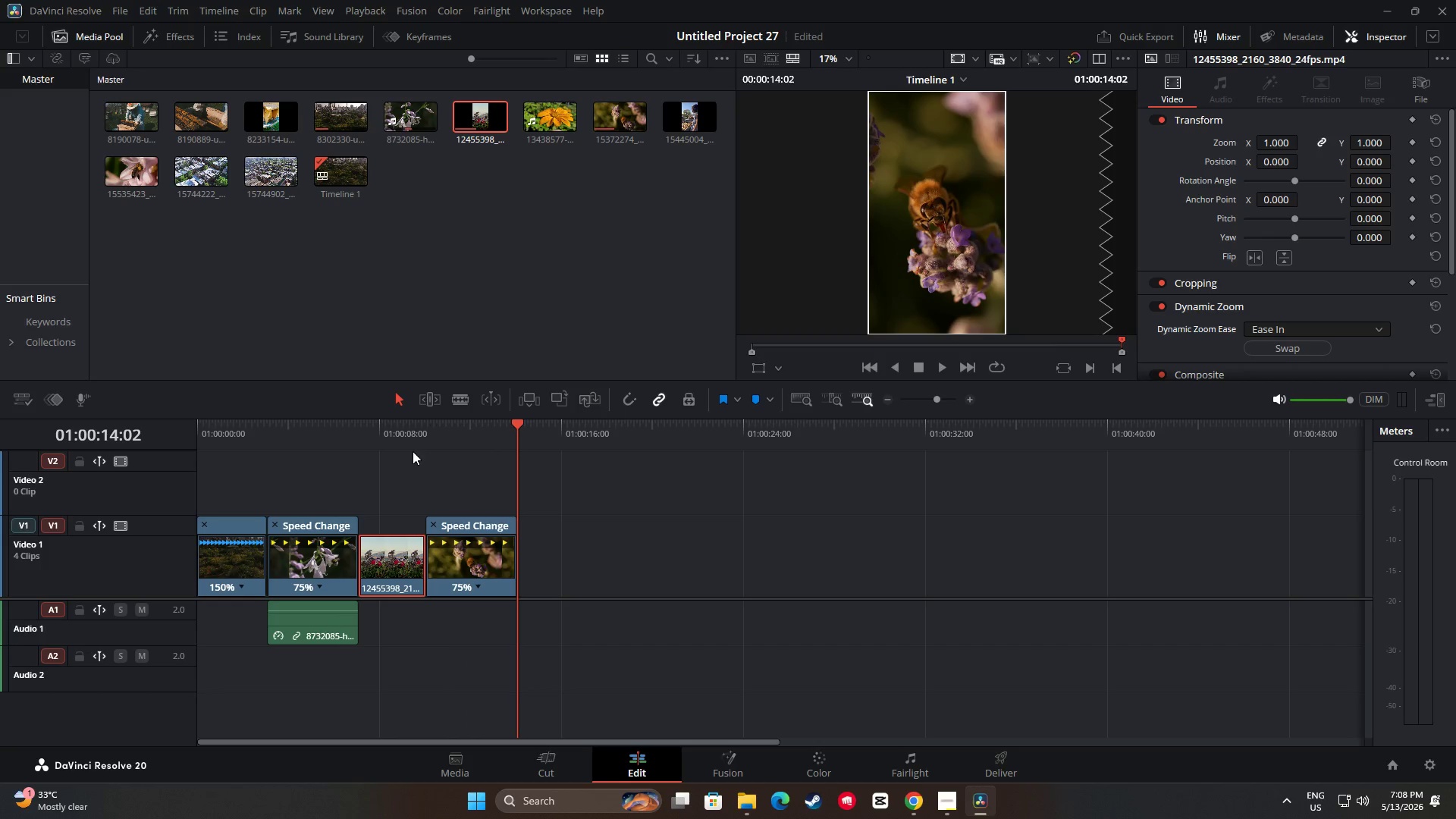 
key(Space)
 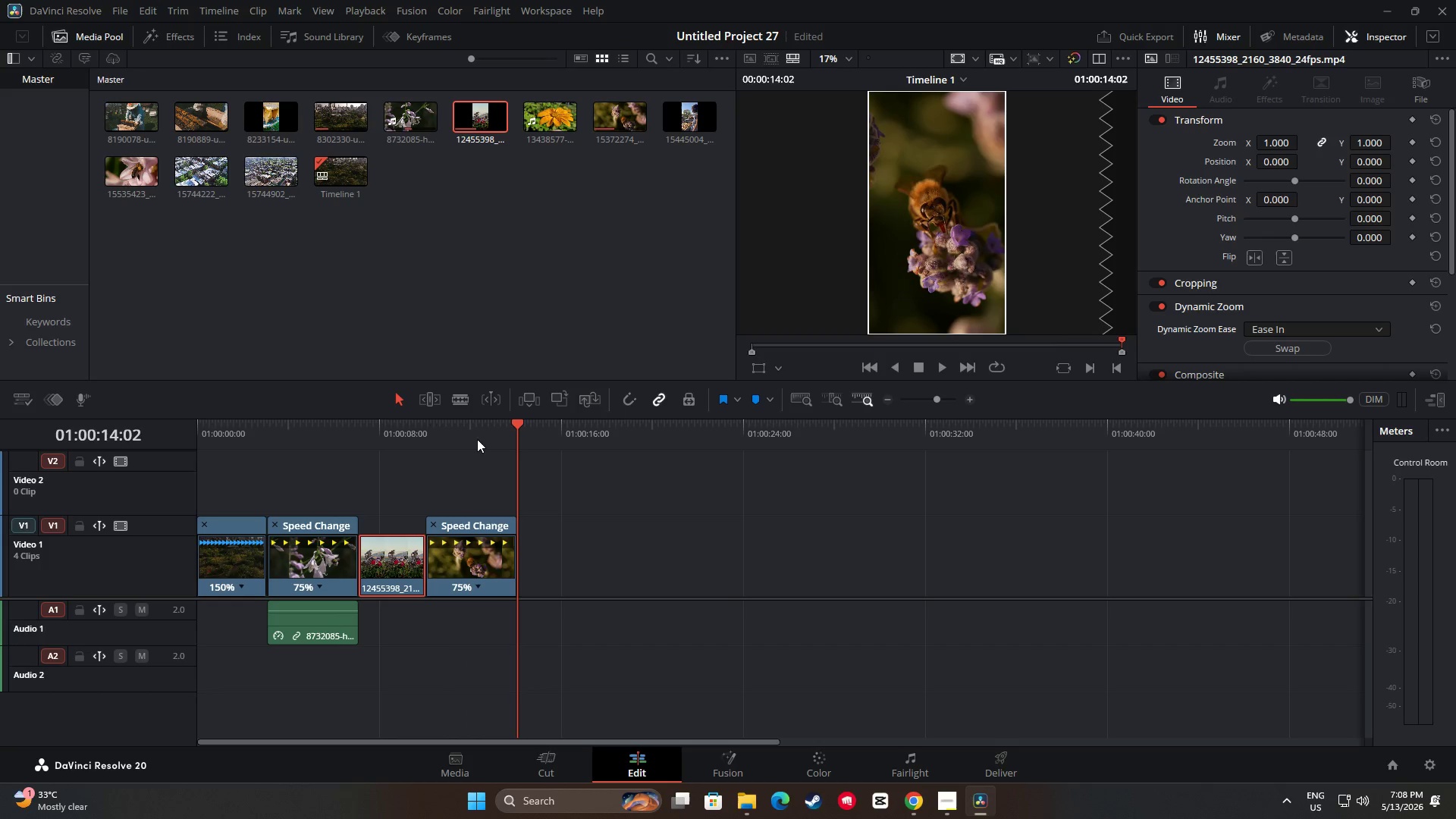 
left_click_drag(start_coordinate=[517, 429], to_coordinate=[489, 428])
 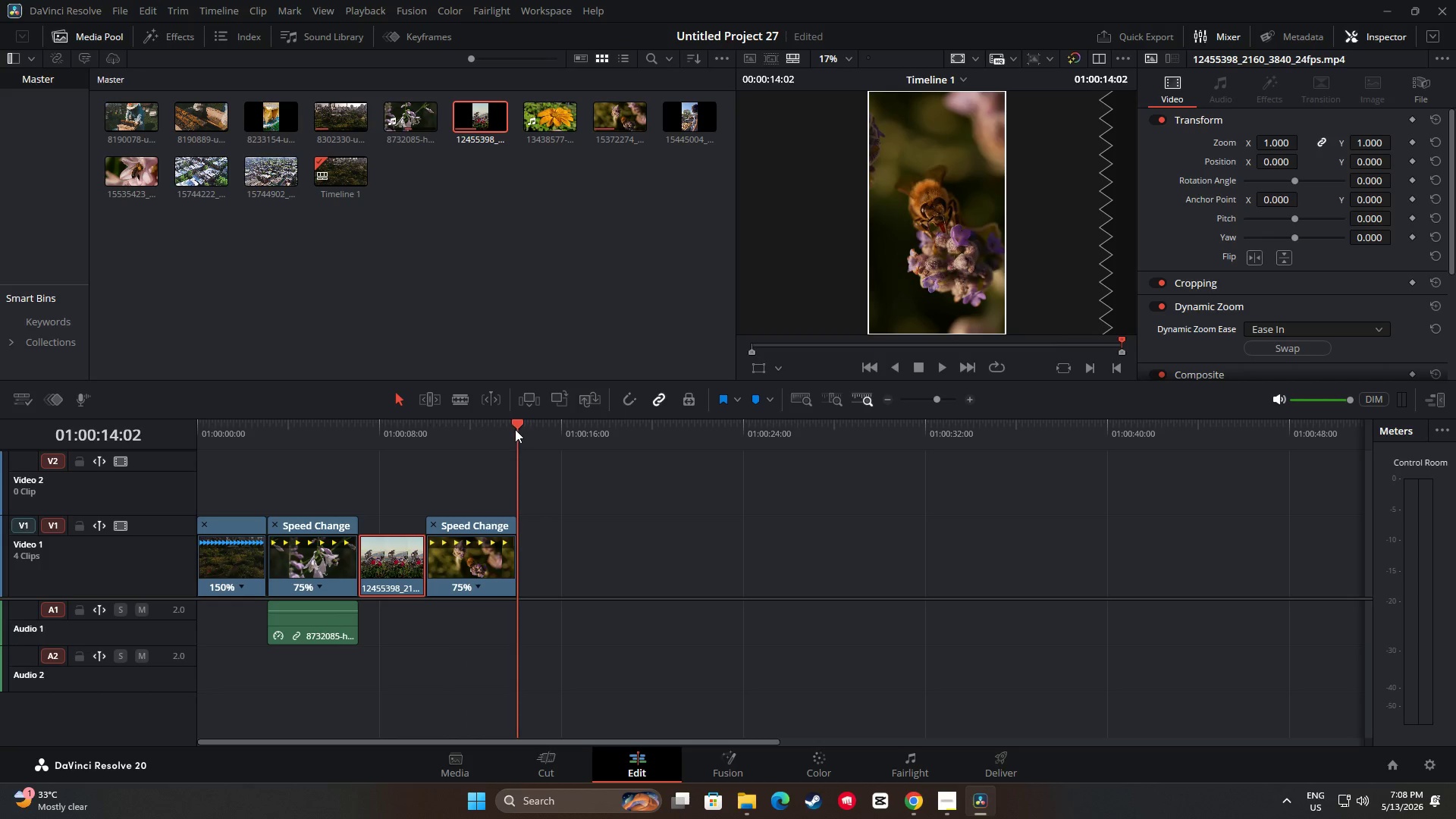 
key(Space)
 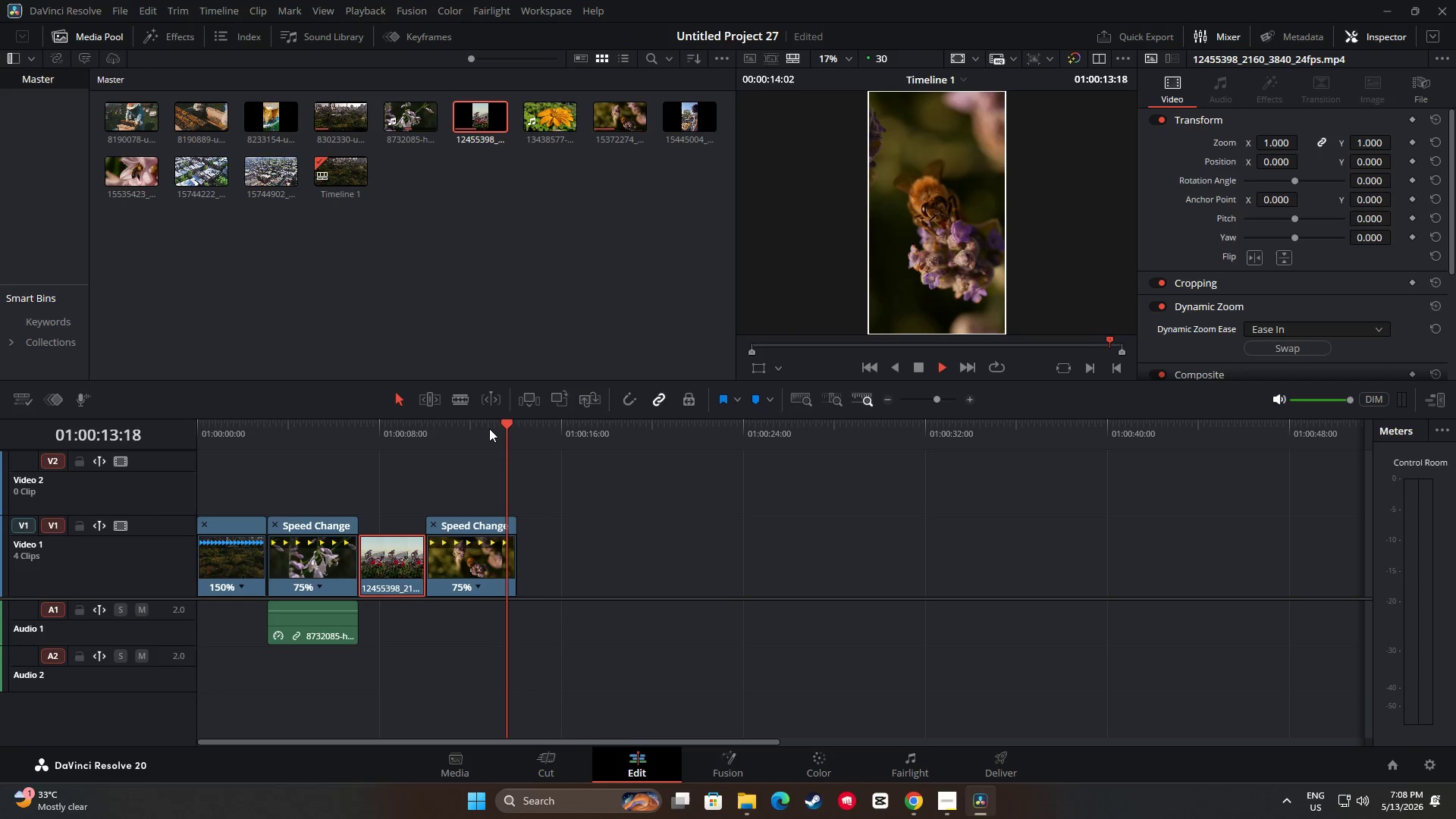 
key(Space)
 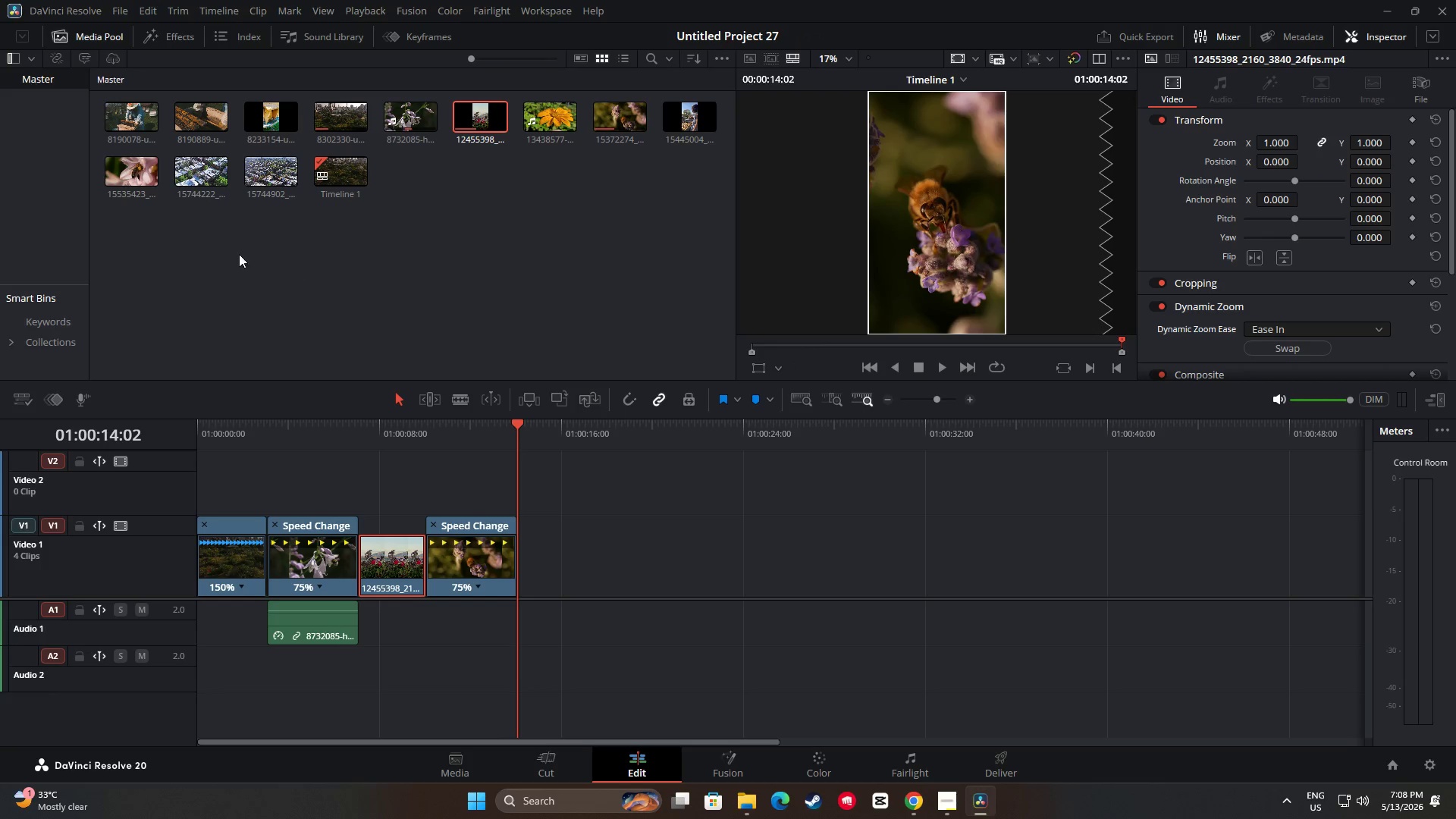 
wait(12.47)
 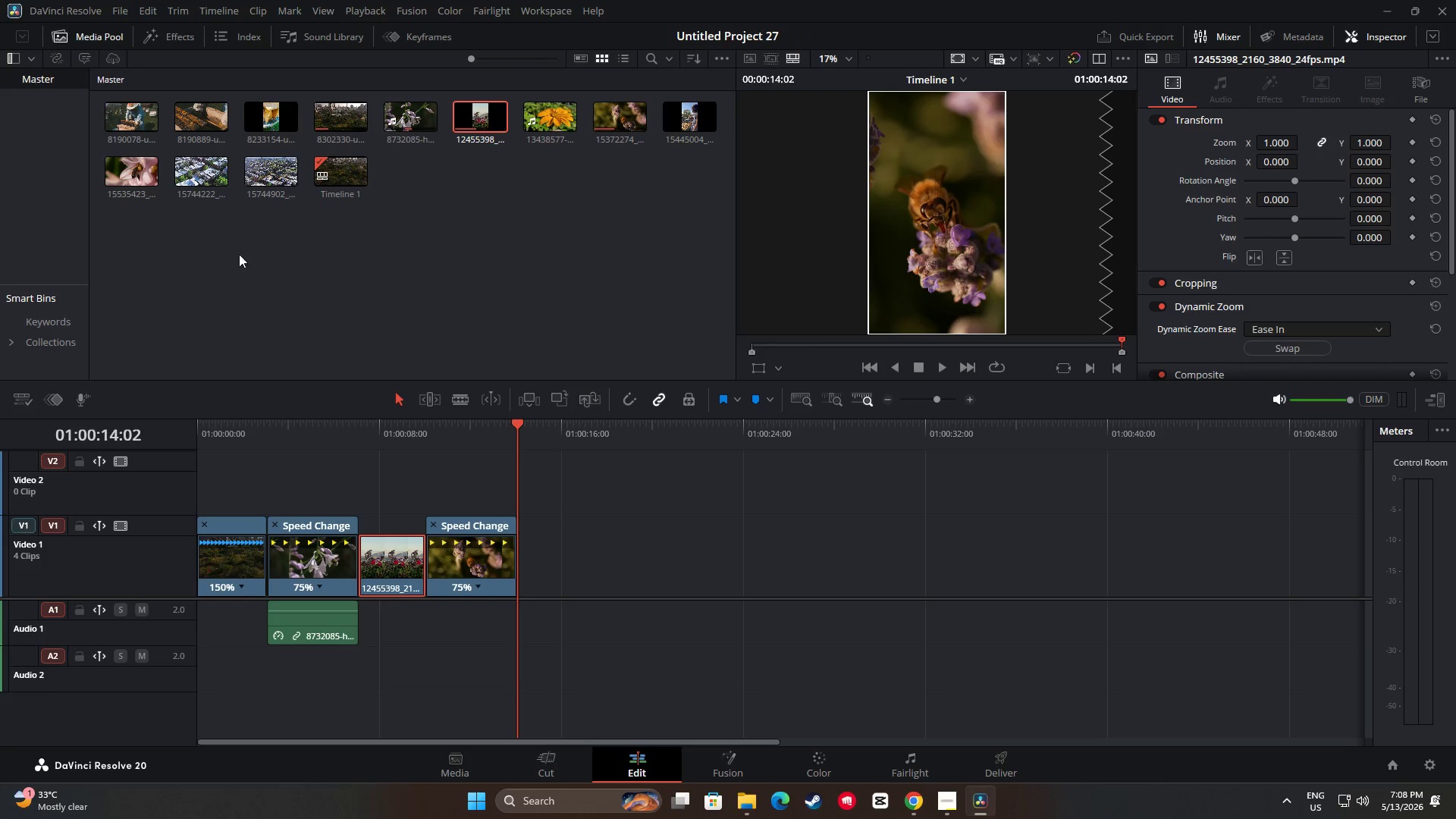 
left_click([302, 560])
 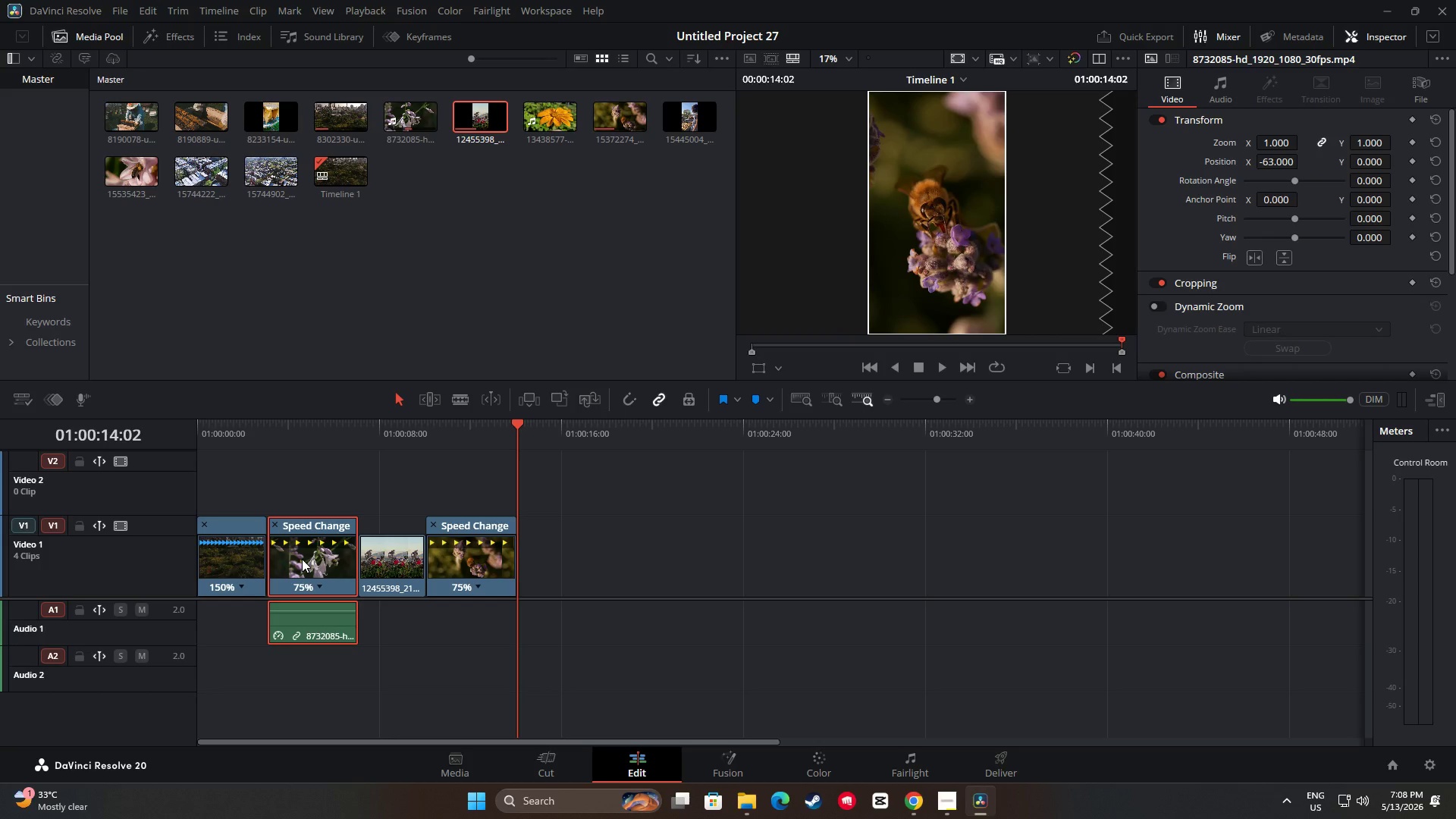 
key(Control+R)
 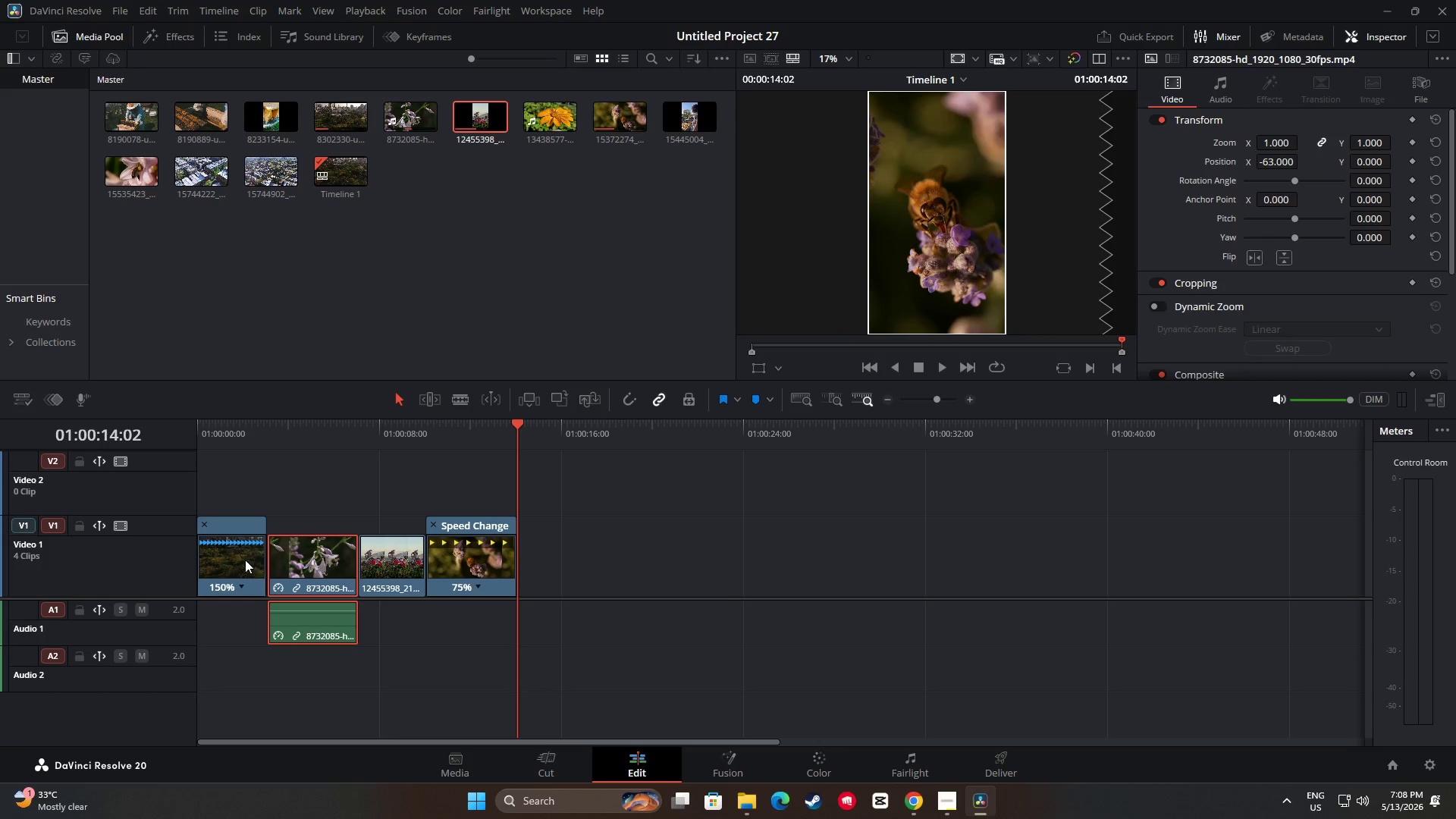 
left_click([244, 560])
 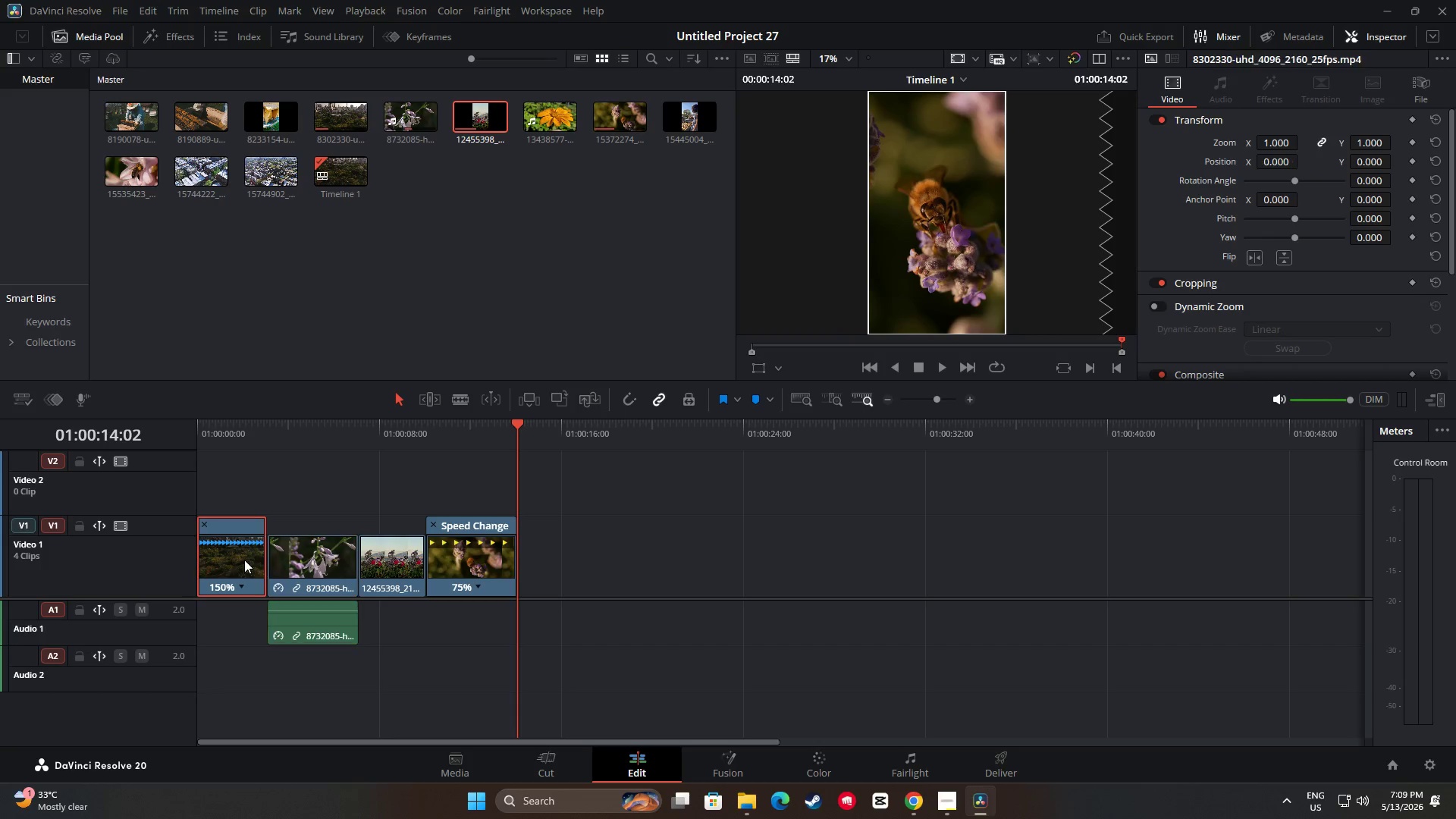 
key(Control+R)
 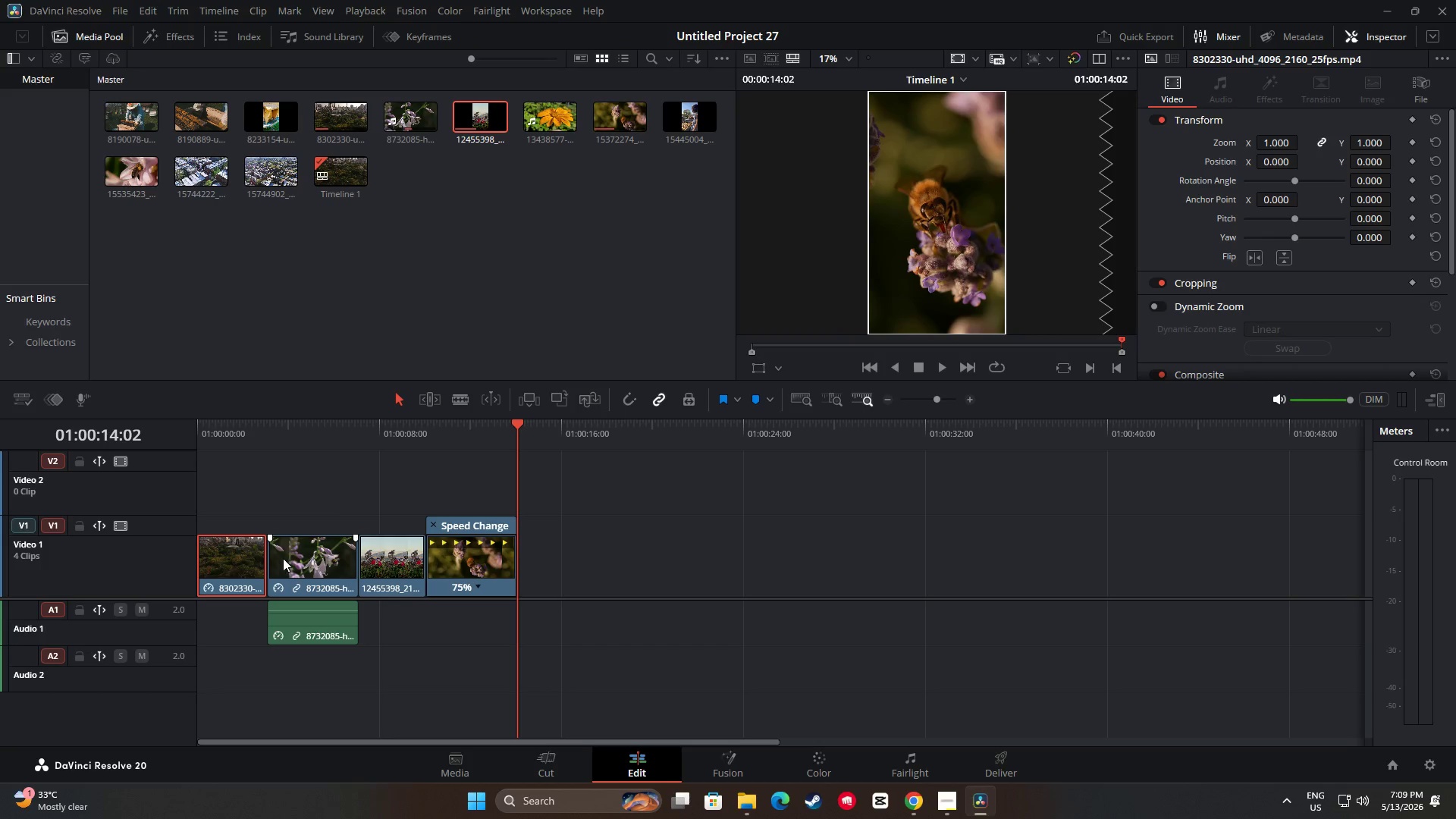 
left_click([306, 504])
 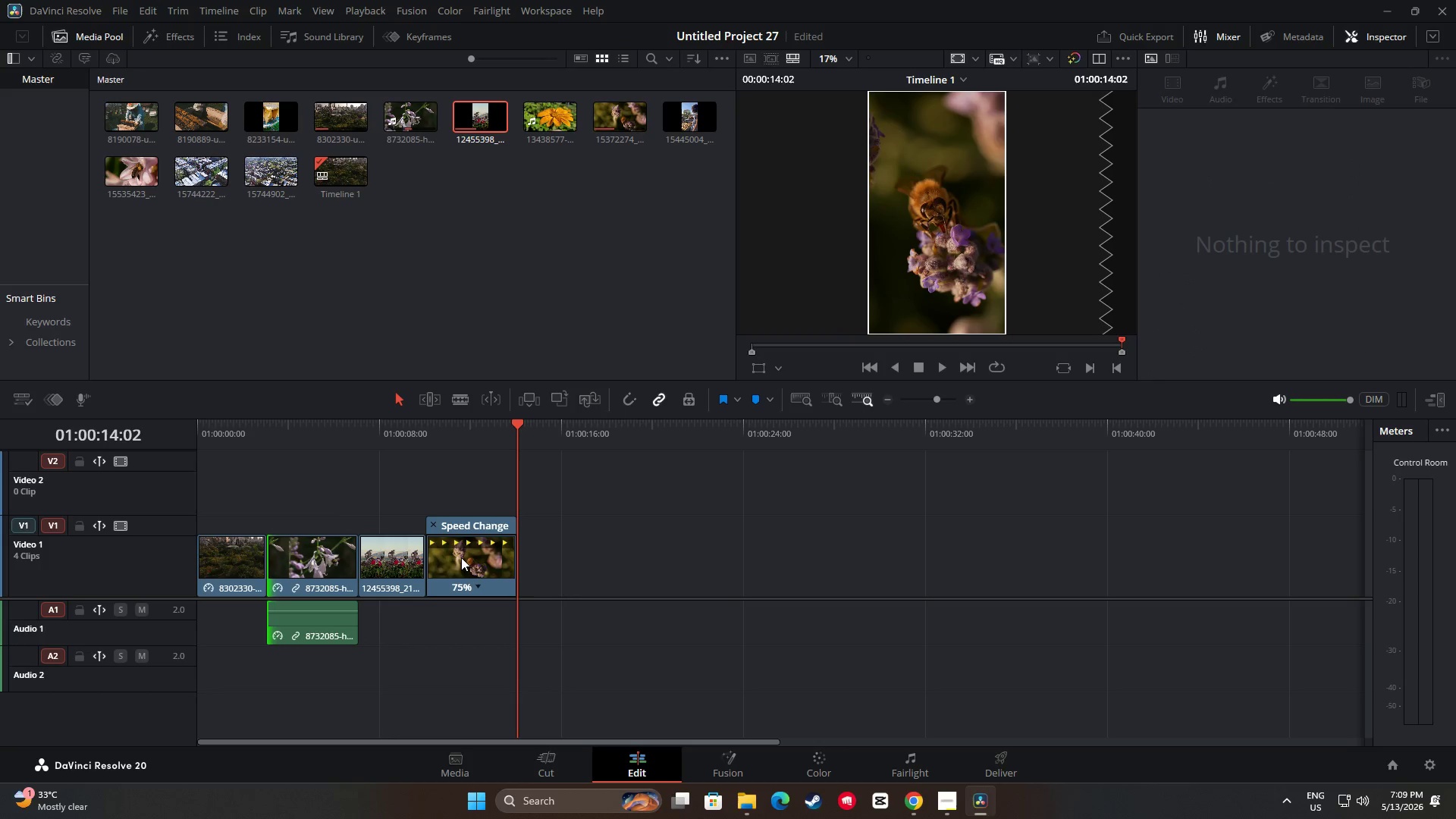 
left_click_drag(start_coordinate=[517, 436], to_coordinate=[185, 448])
 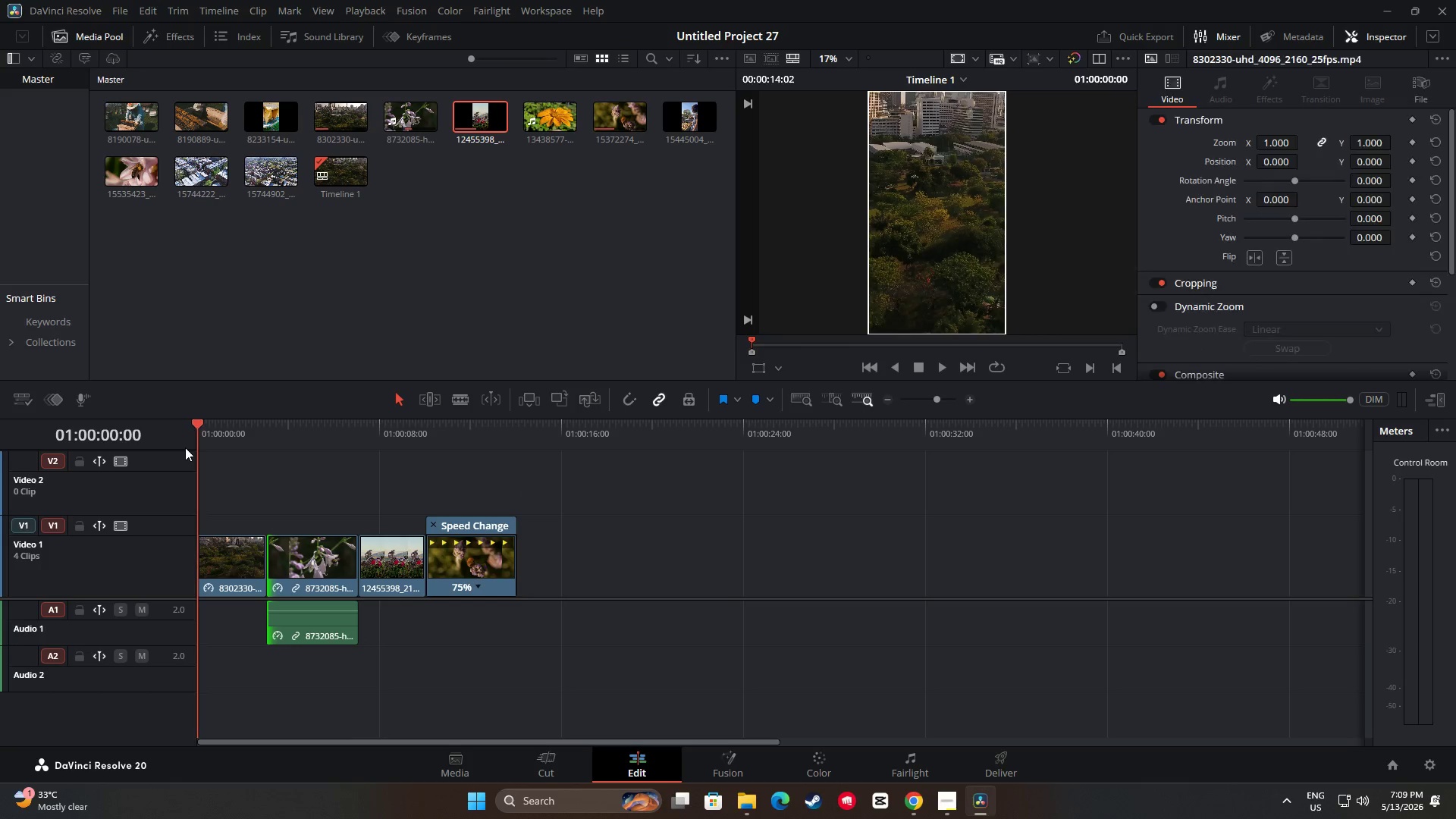 
key(Space)
 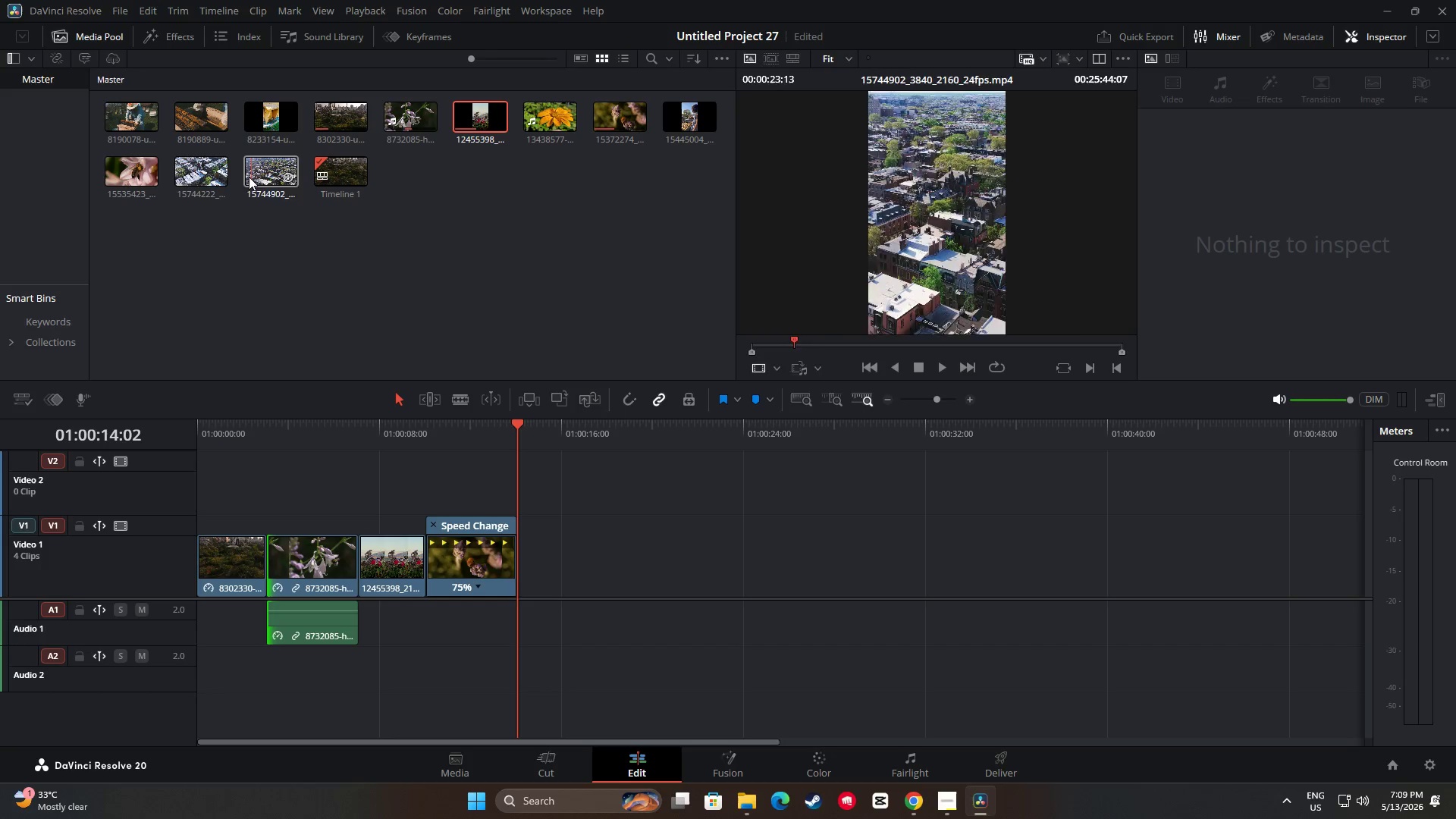 
wait(28.62)
 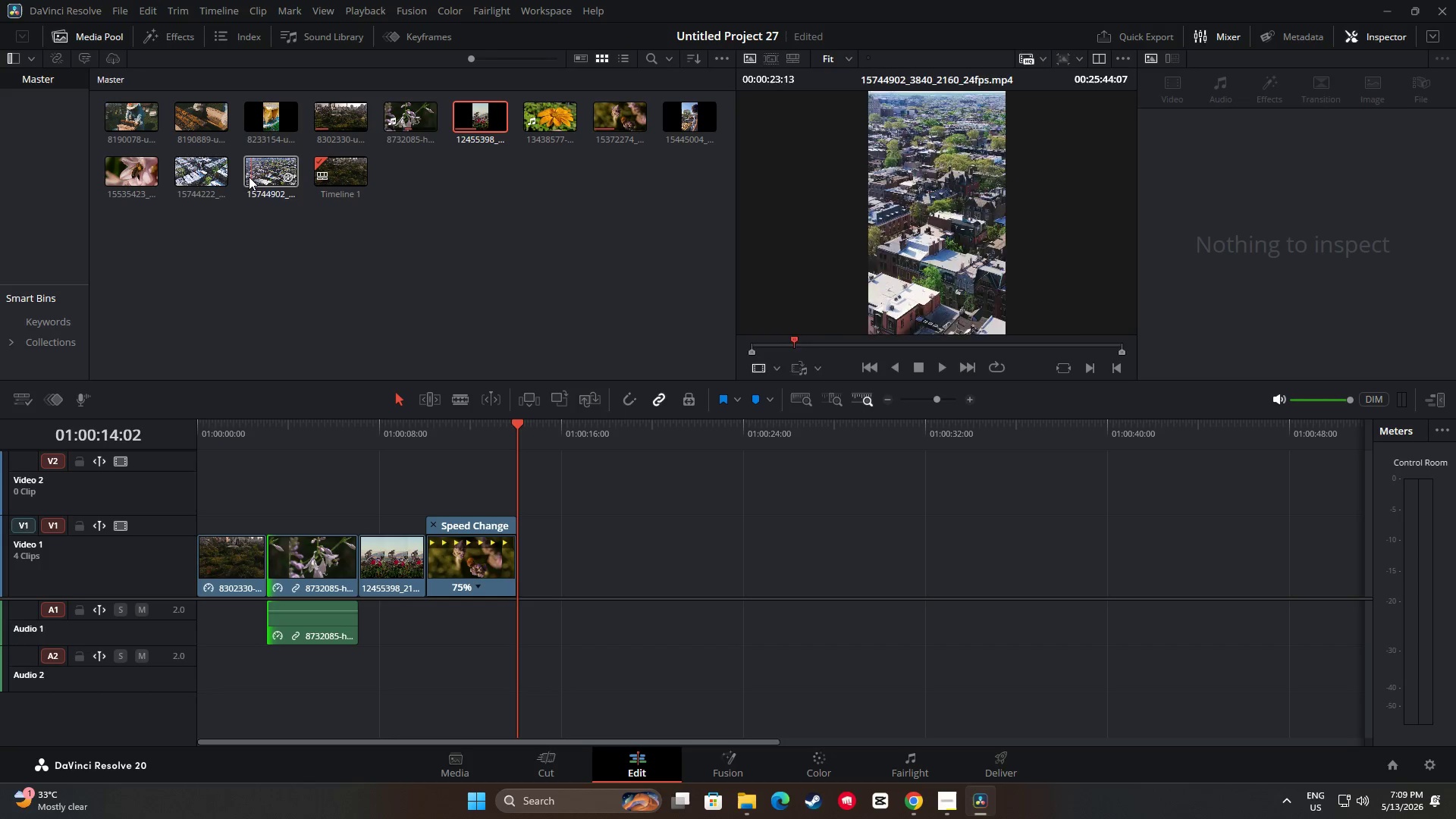 
left_click_drag(start_coordinate=[257, 179], to_coordinate=[518, 616])
 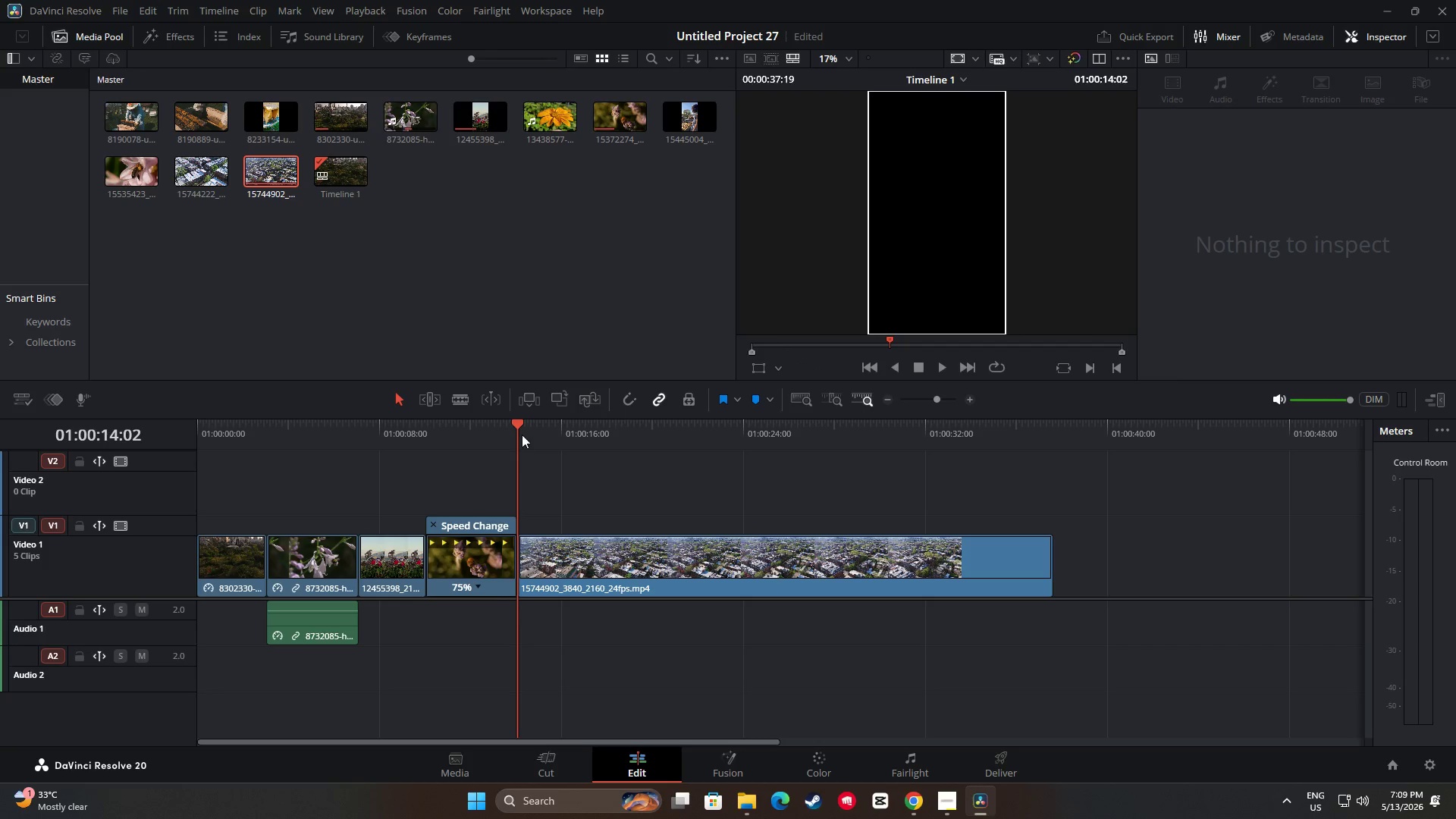 
left_click_drag(start_coordinate=[520, 428], to_coordinate=[629, 440])
 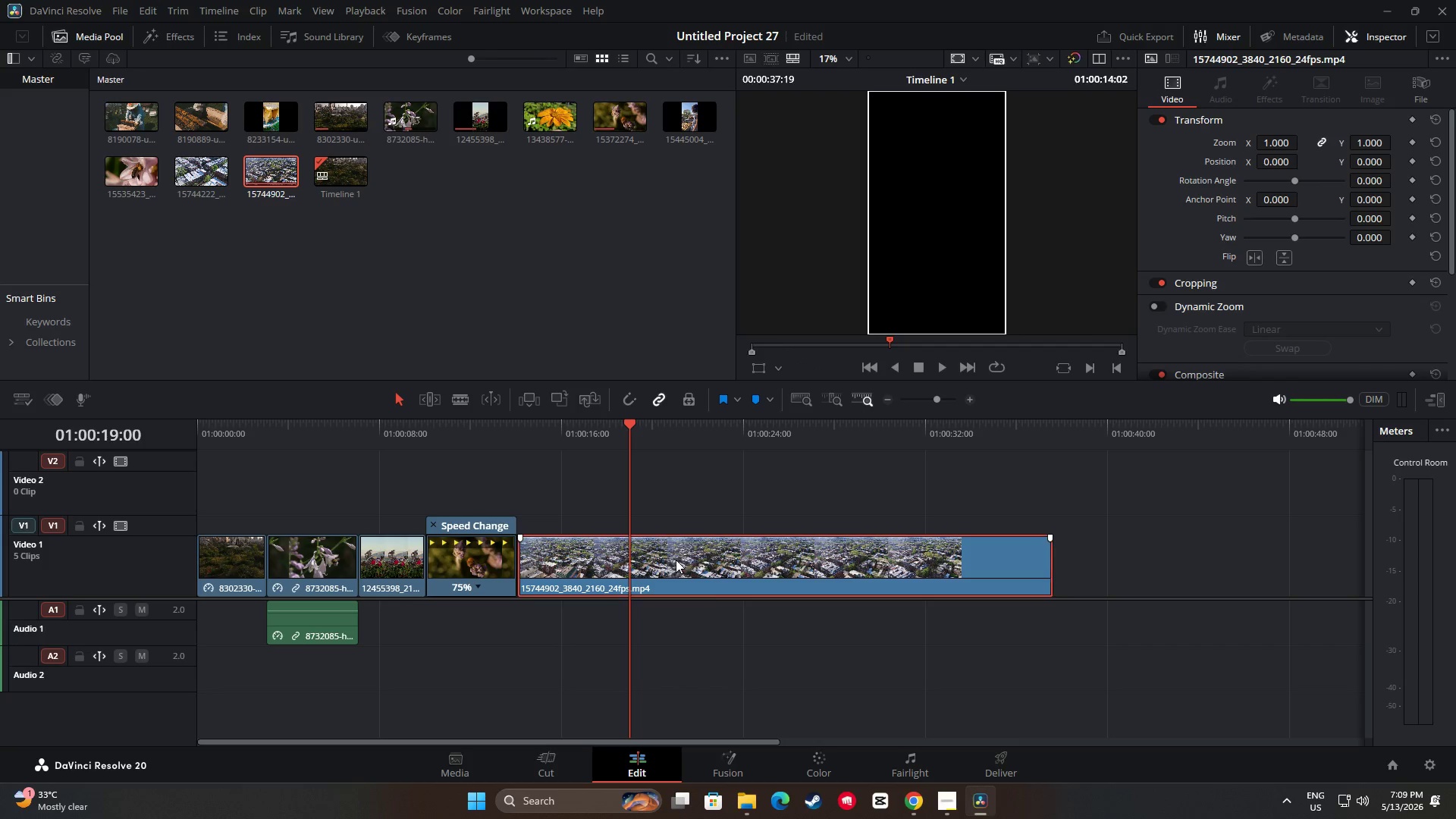 
mouse_move([703, 566])
 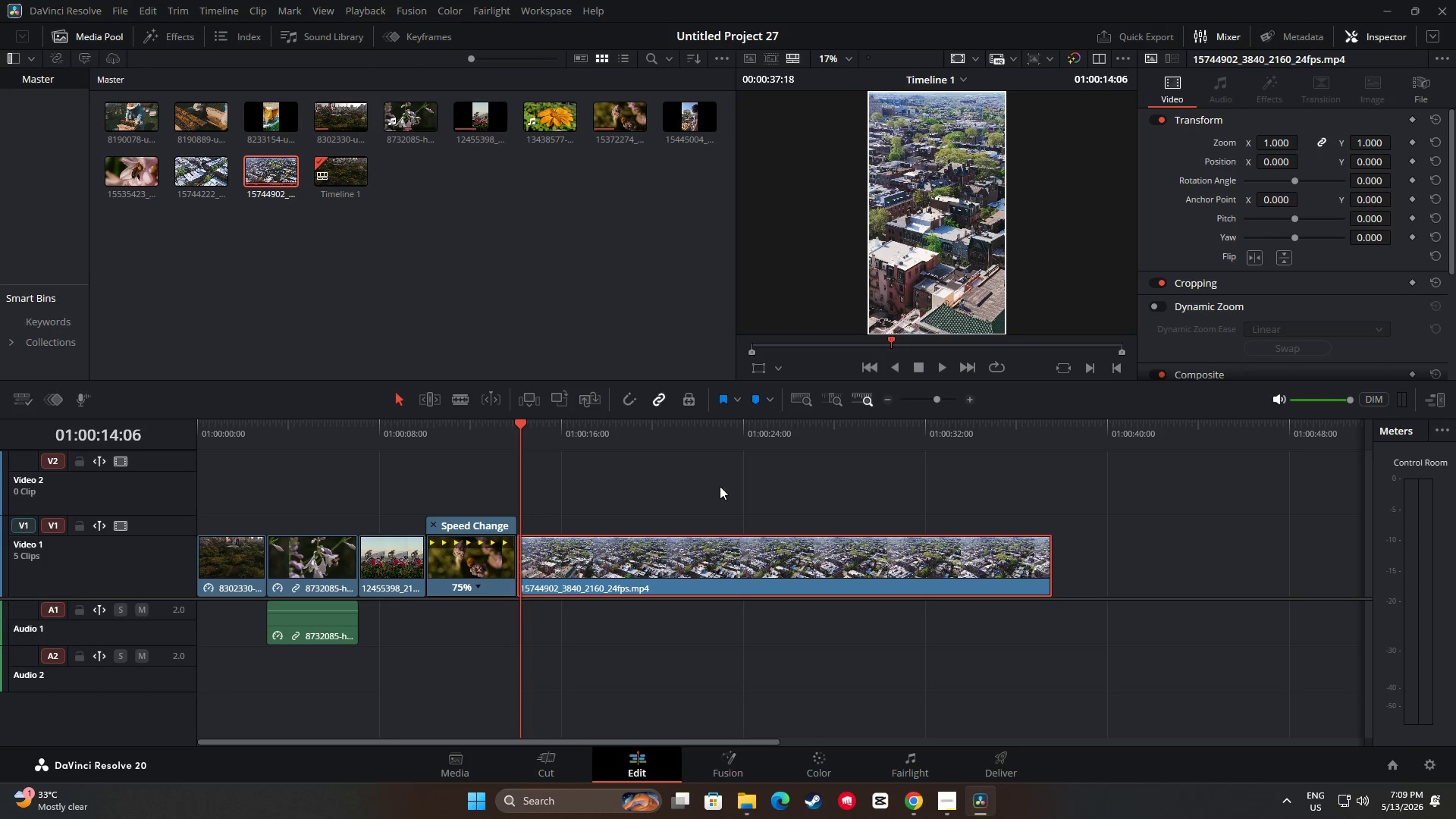 
left_click_drag(start_coordinate=[522, 428], to_coordinate=[607, 445])
 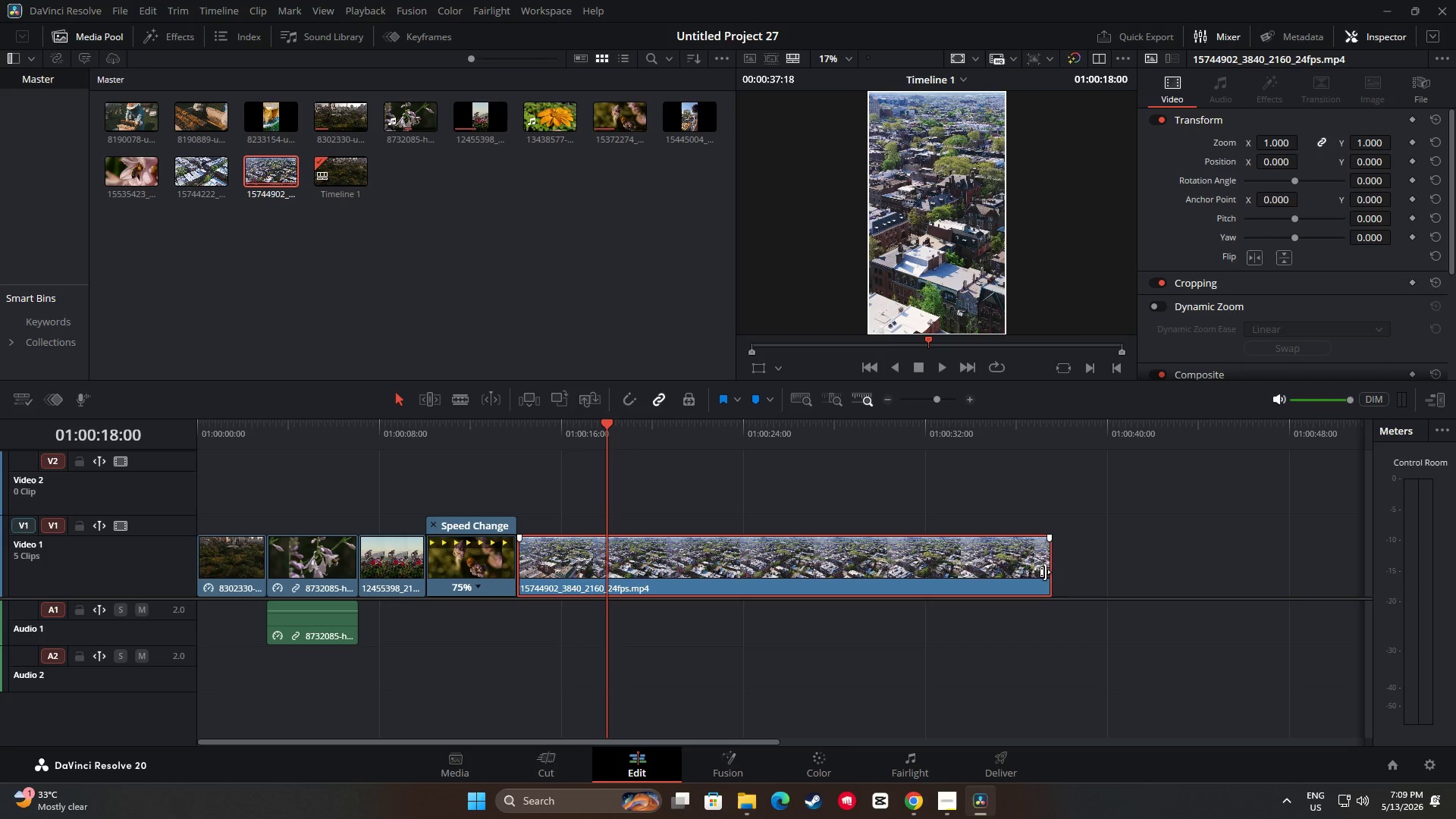 
left_click_drag(start_coordinate=[1045, 572], to_coordinate=[601, 570])
 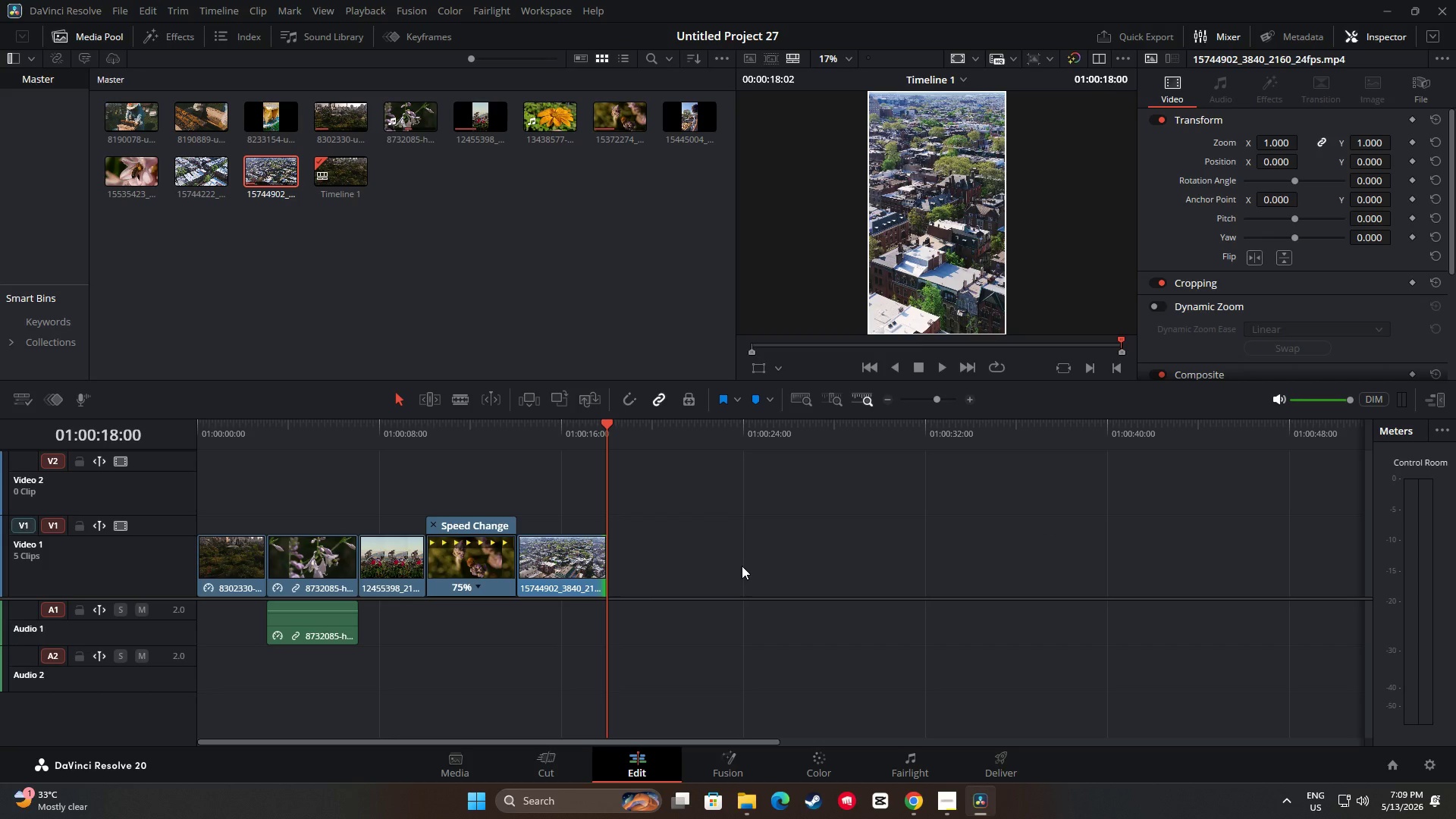 
wait(13.12)
 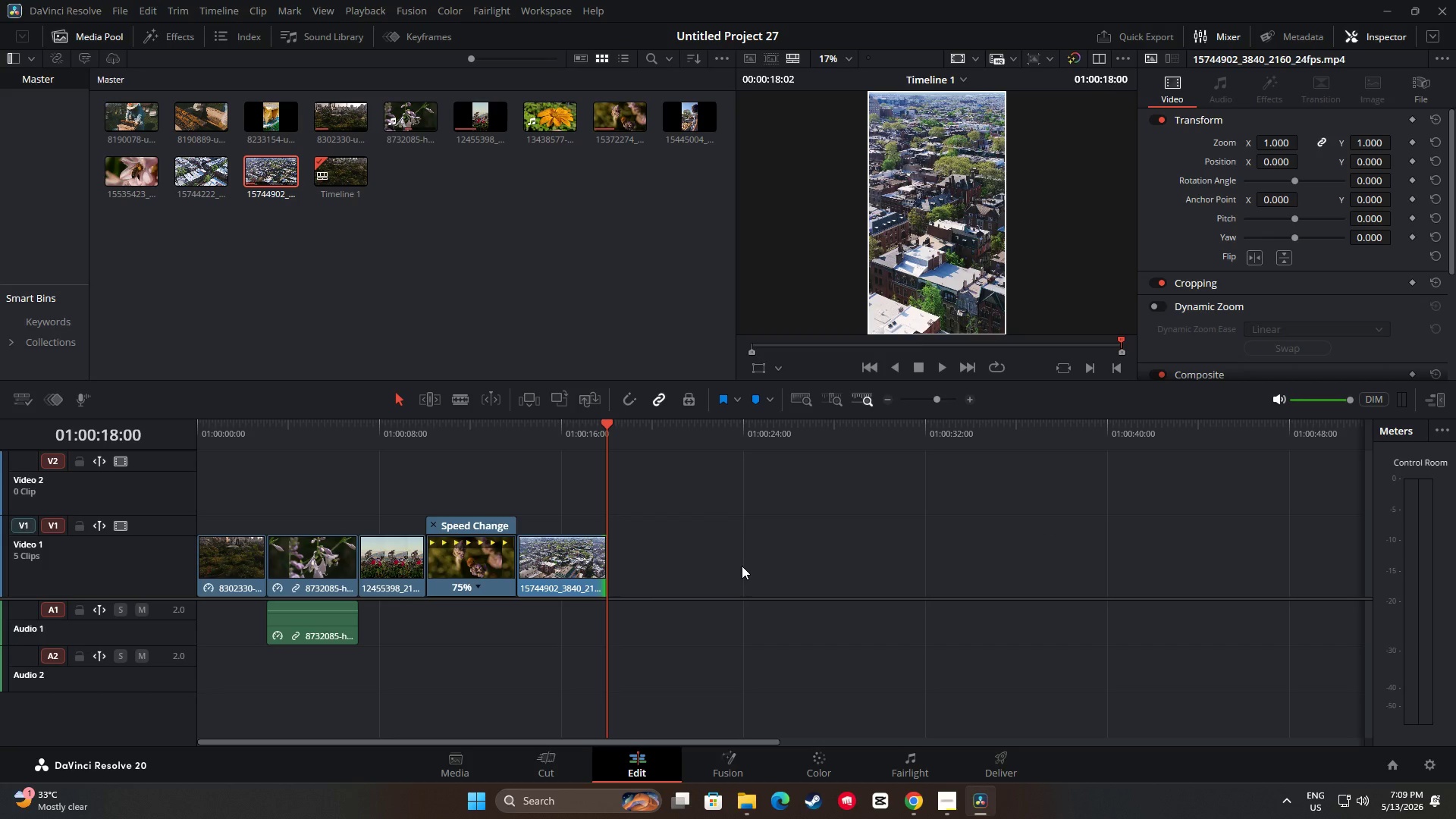 
mouse_move([538, 121])
 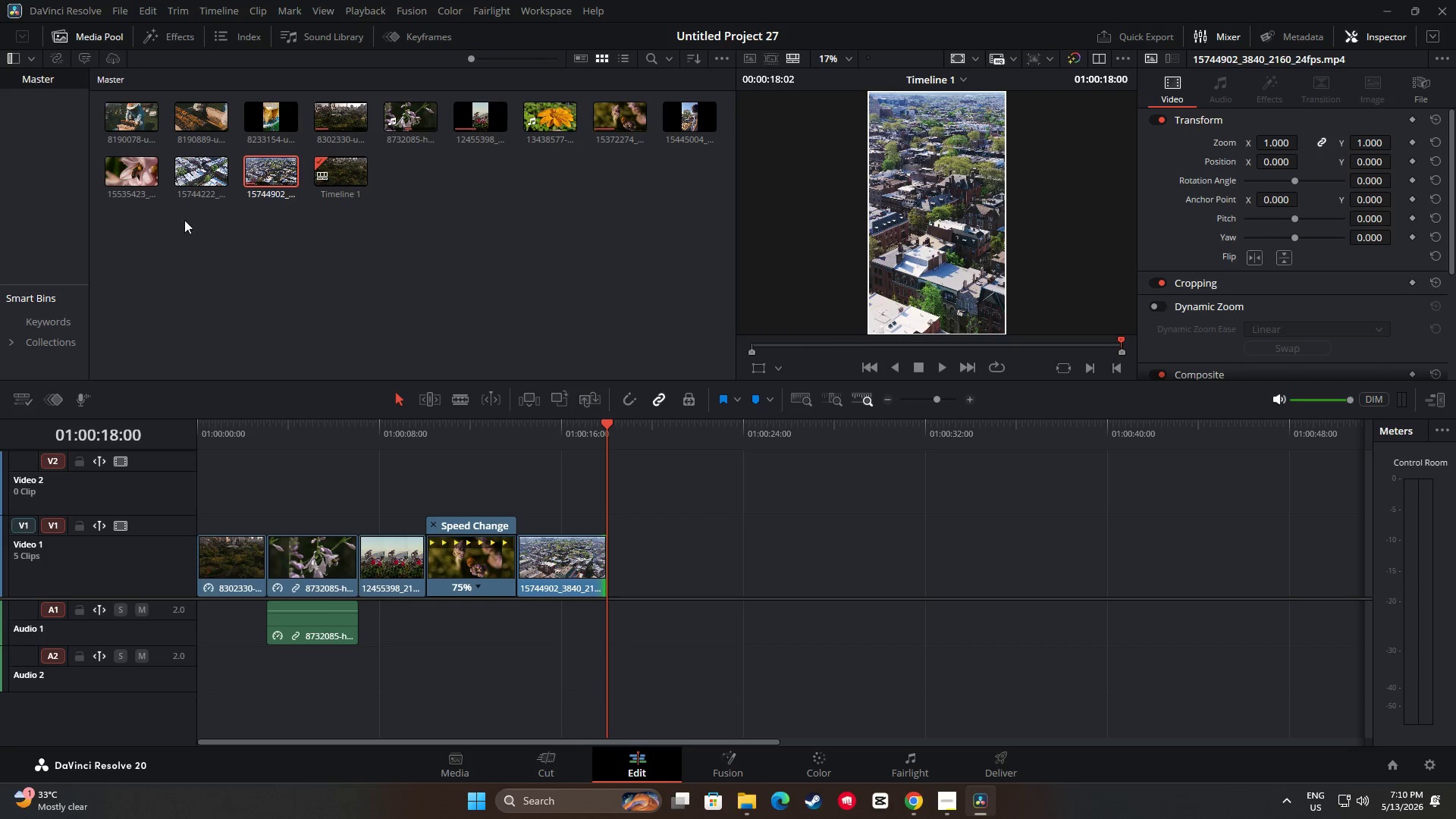 
wait(10.73)
 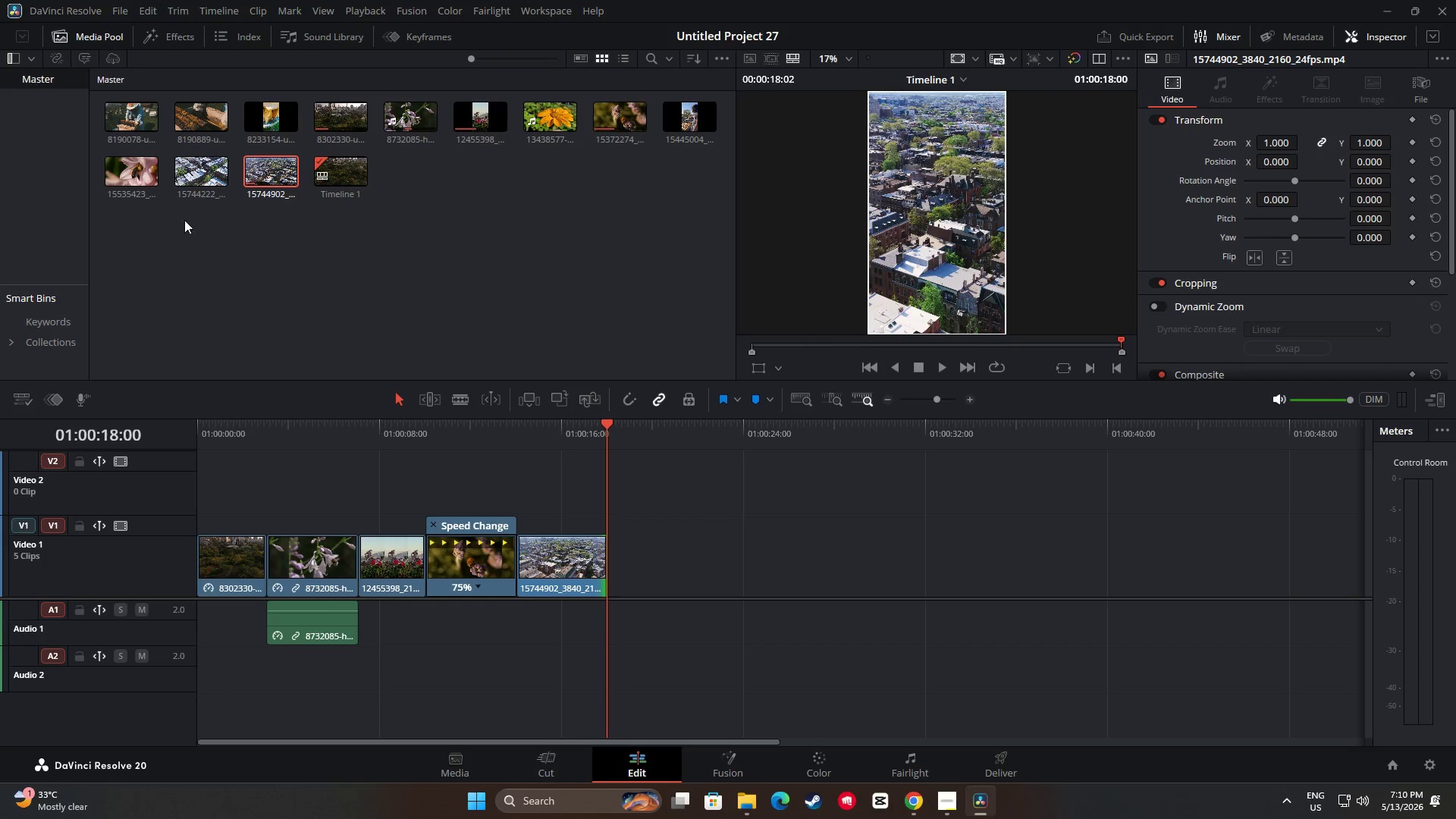 
left_click([918, 805])
 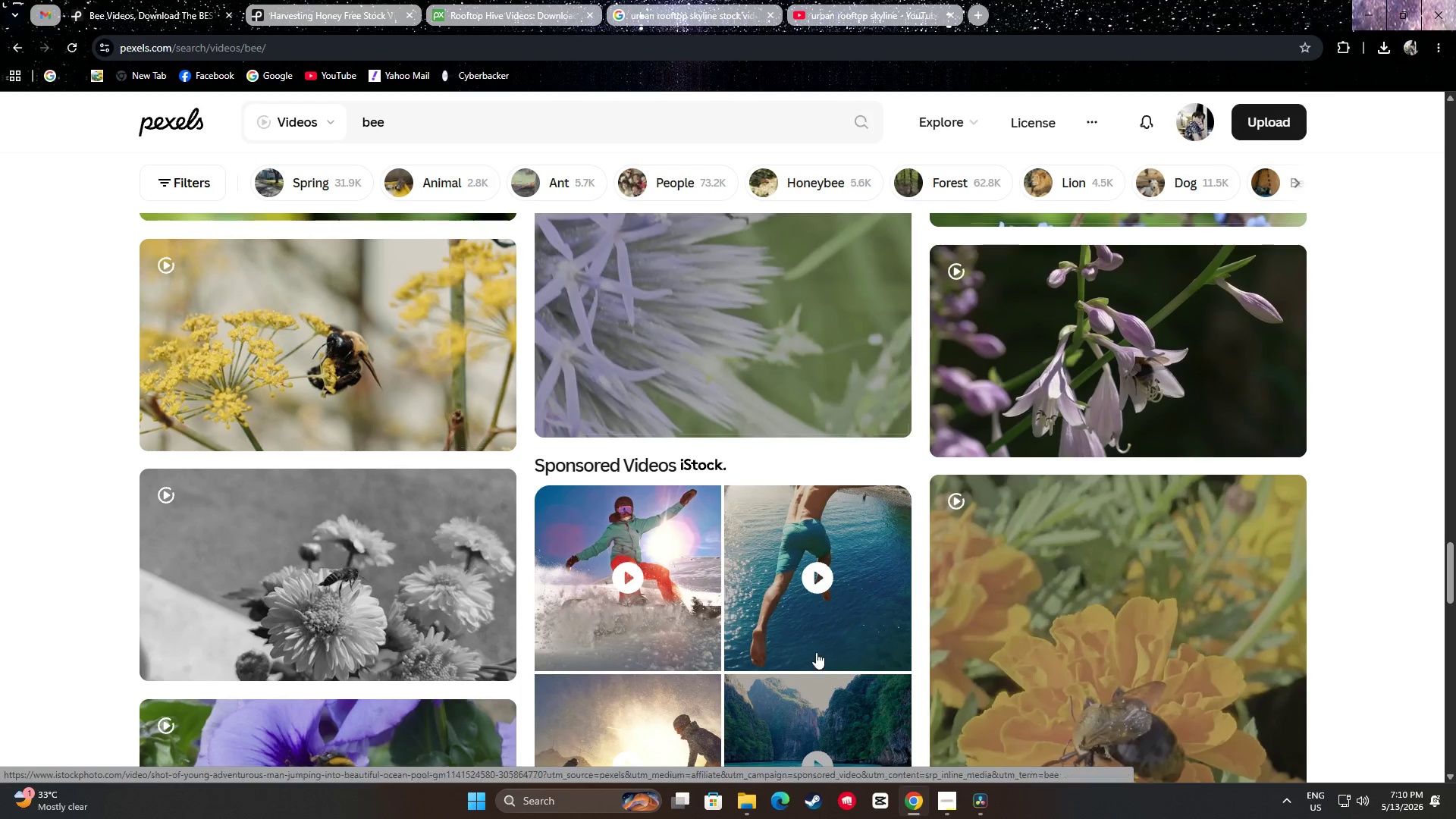 
left_click_drag(start_coordinate=[493, 129], to_coordinate=[295, 136])
 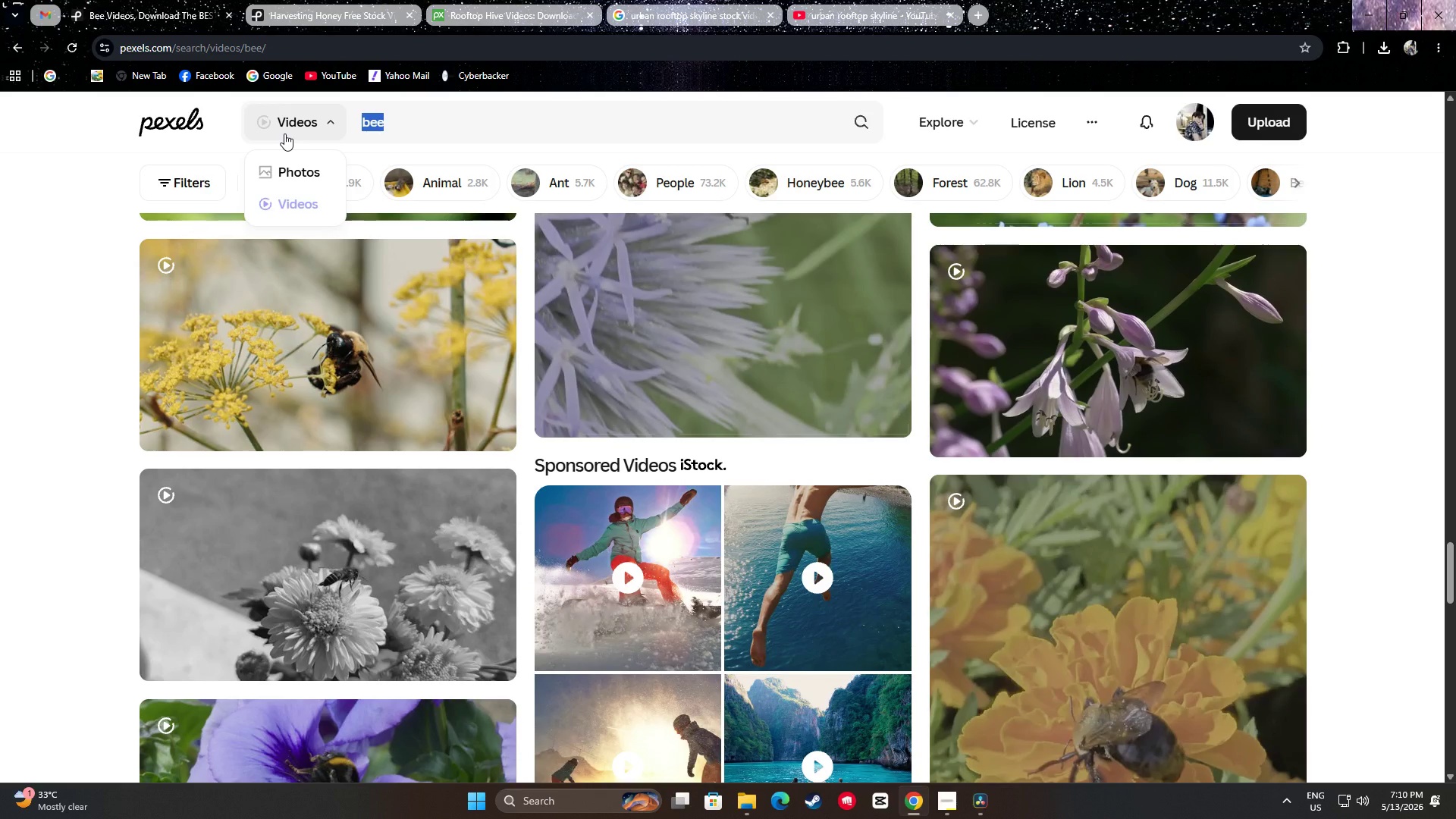 
type(wildflo)
 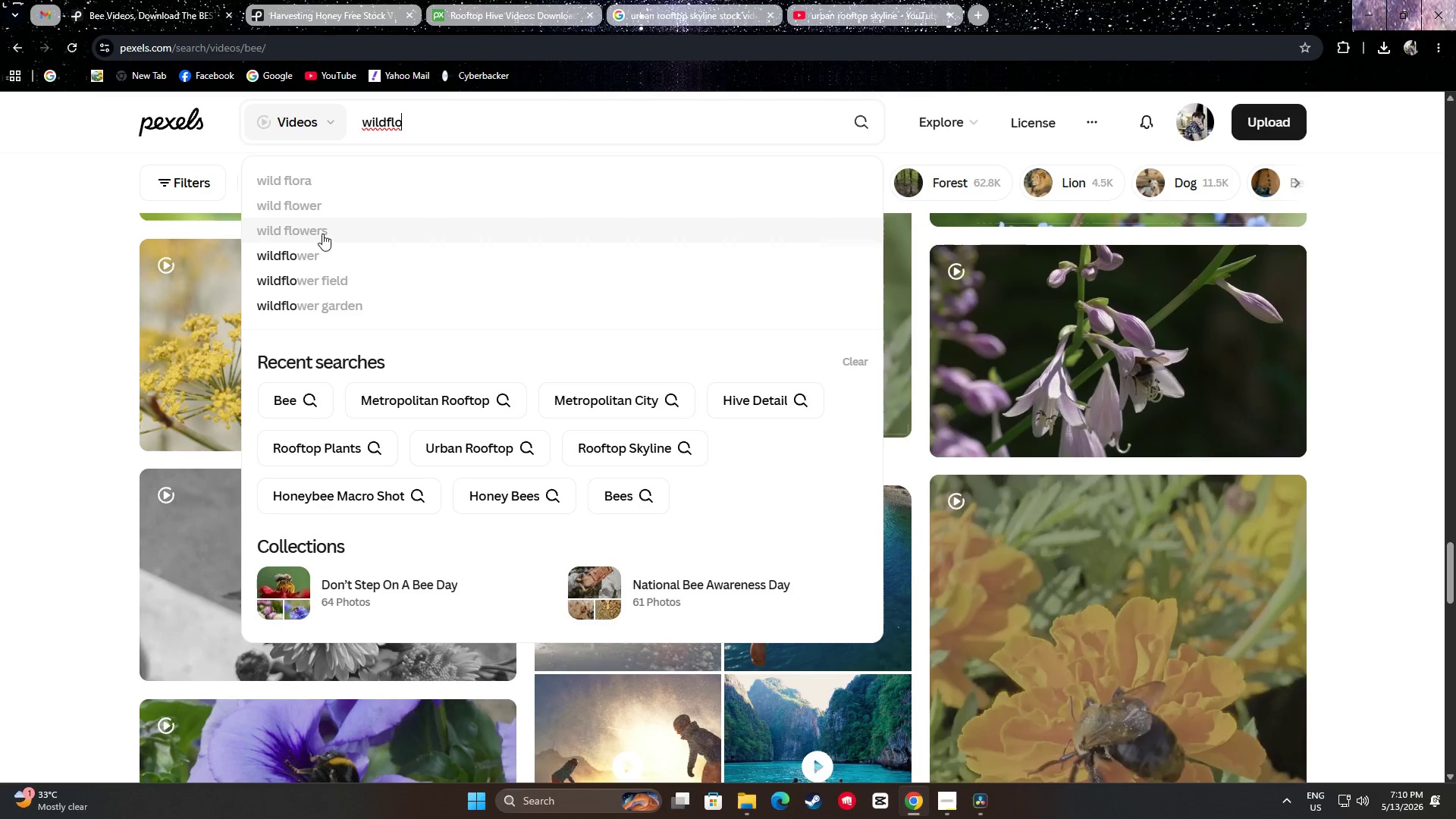 
left_click([325, 228])
 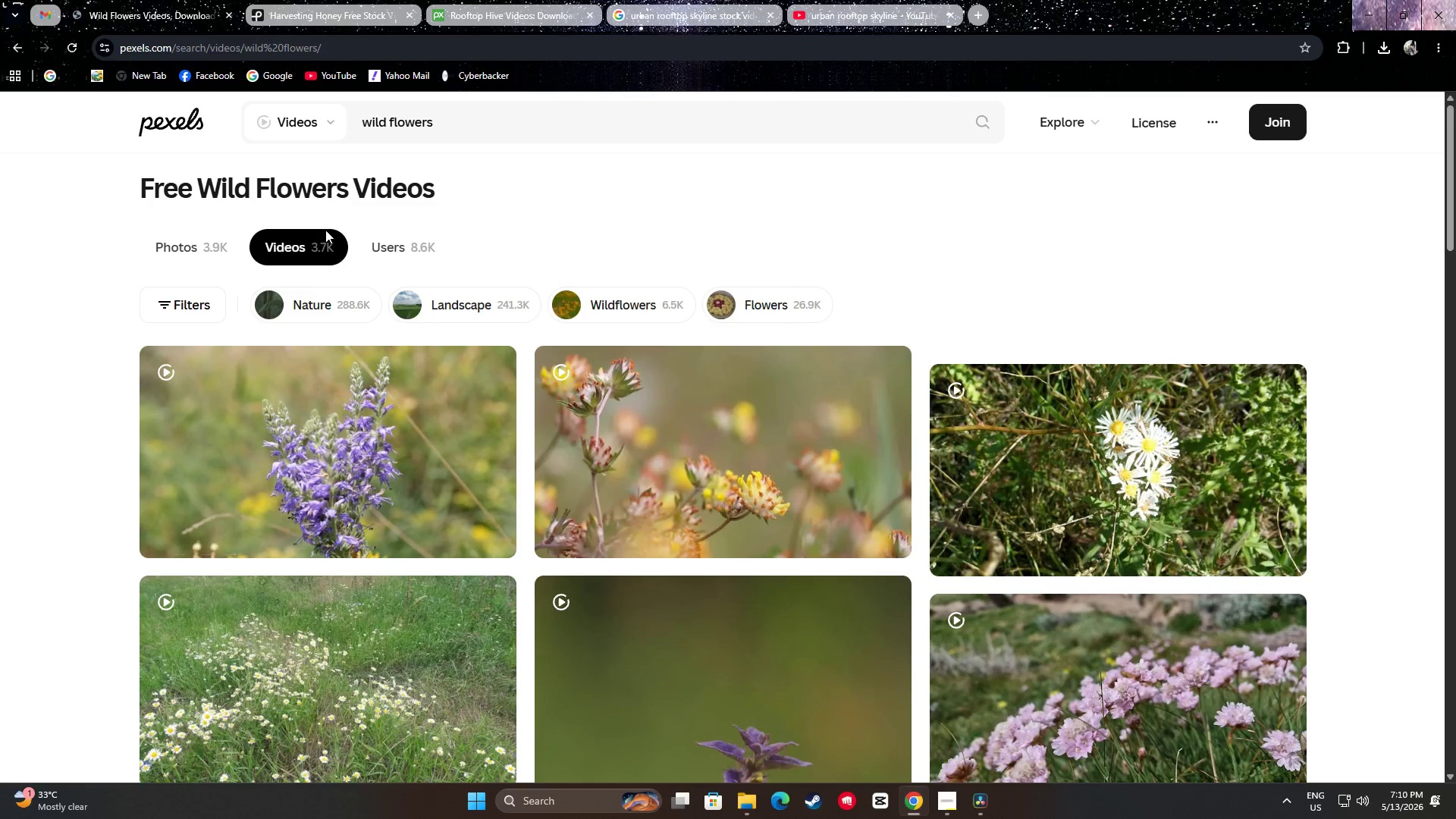 
scroll: coordinate [153, 389], scroll_direction: down, amount: 6.0
 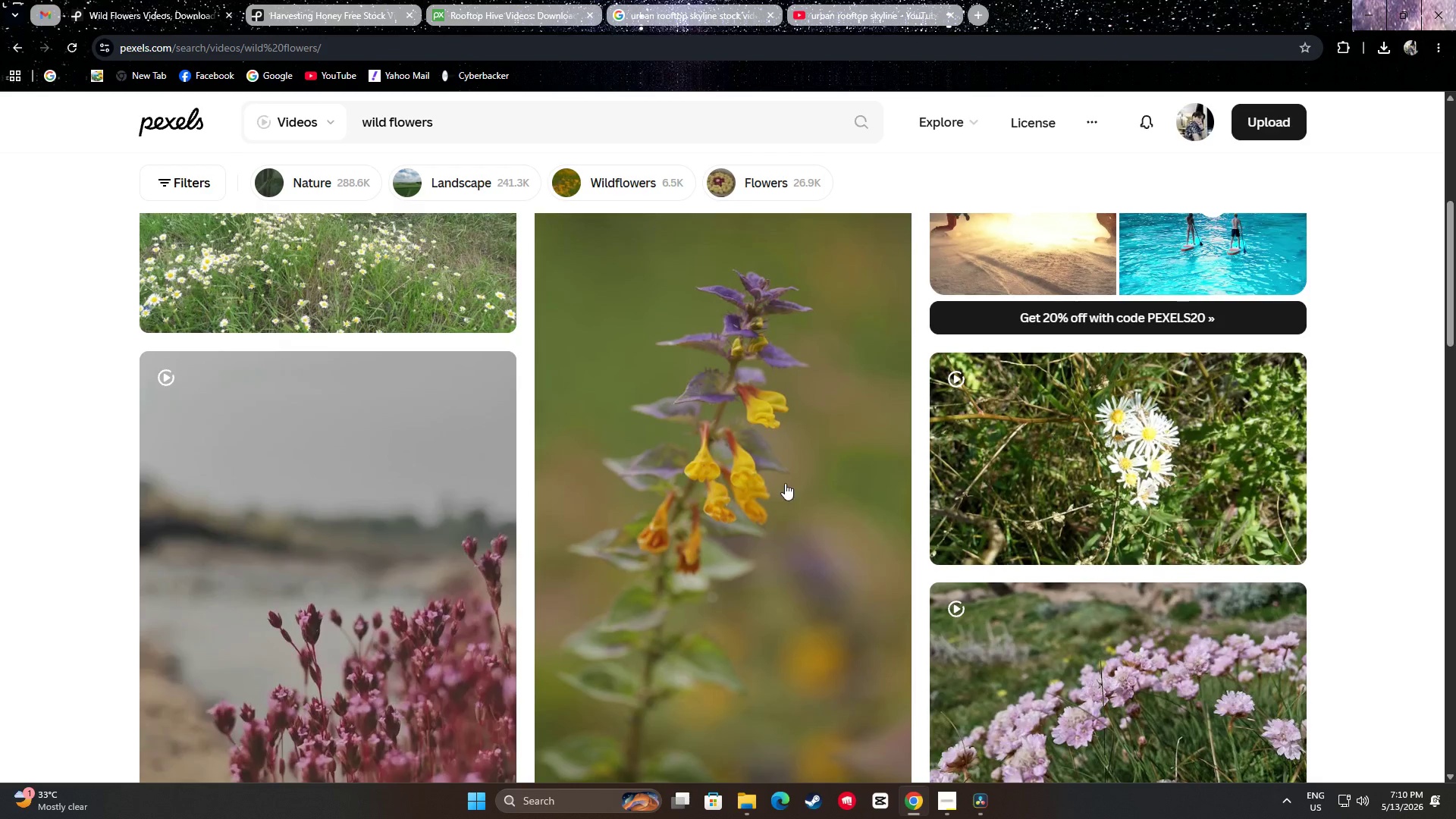 
scroll: coordinate [779, 477], scroll_direction: up, amount: 1.0
 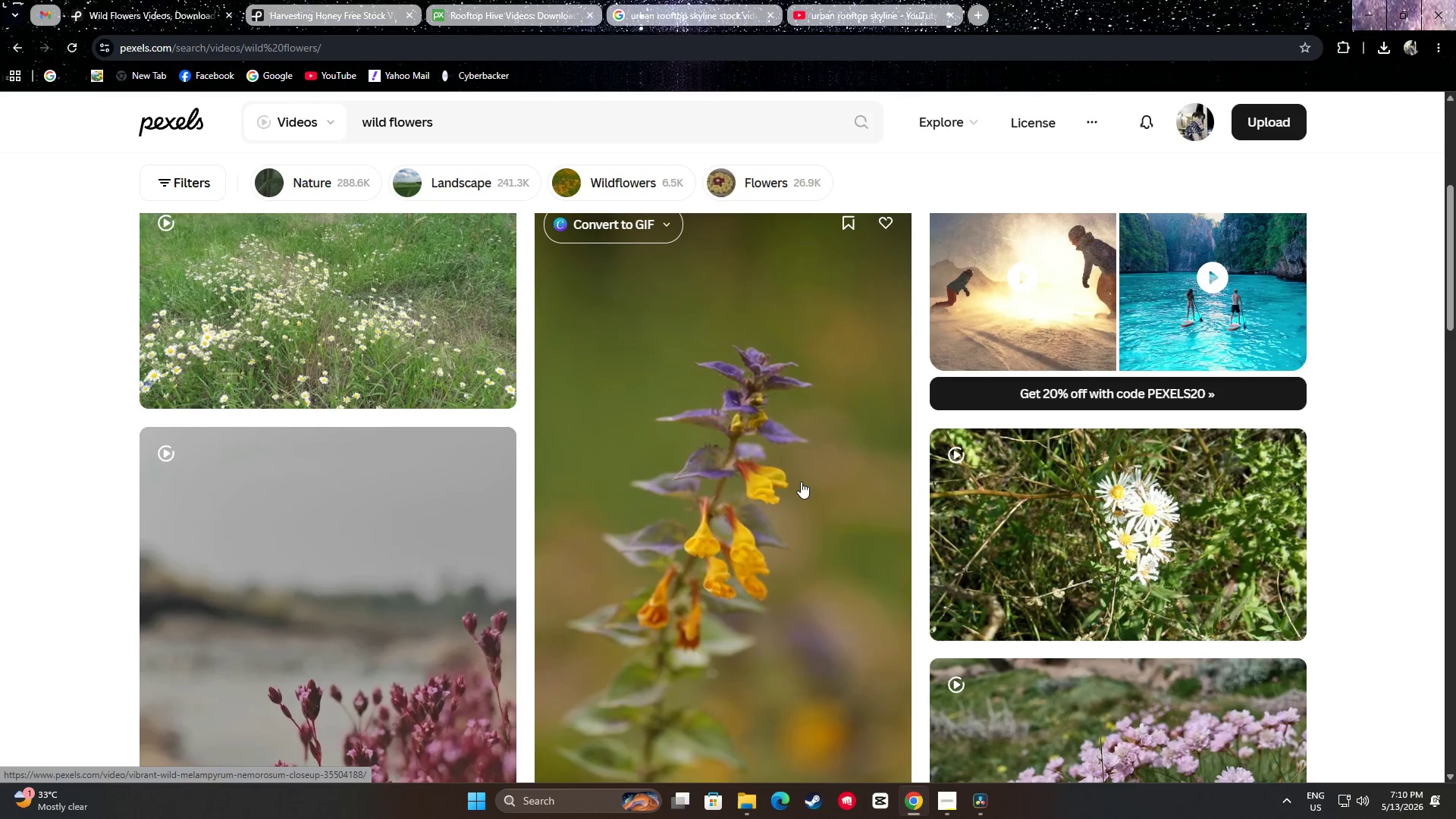 
scroll: coordinate [839, 381], scroll_direction: down, amount: 21.0
 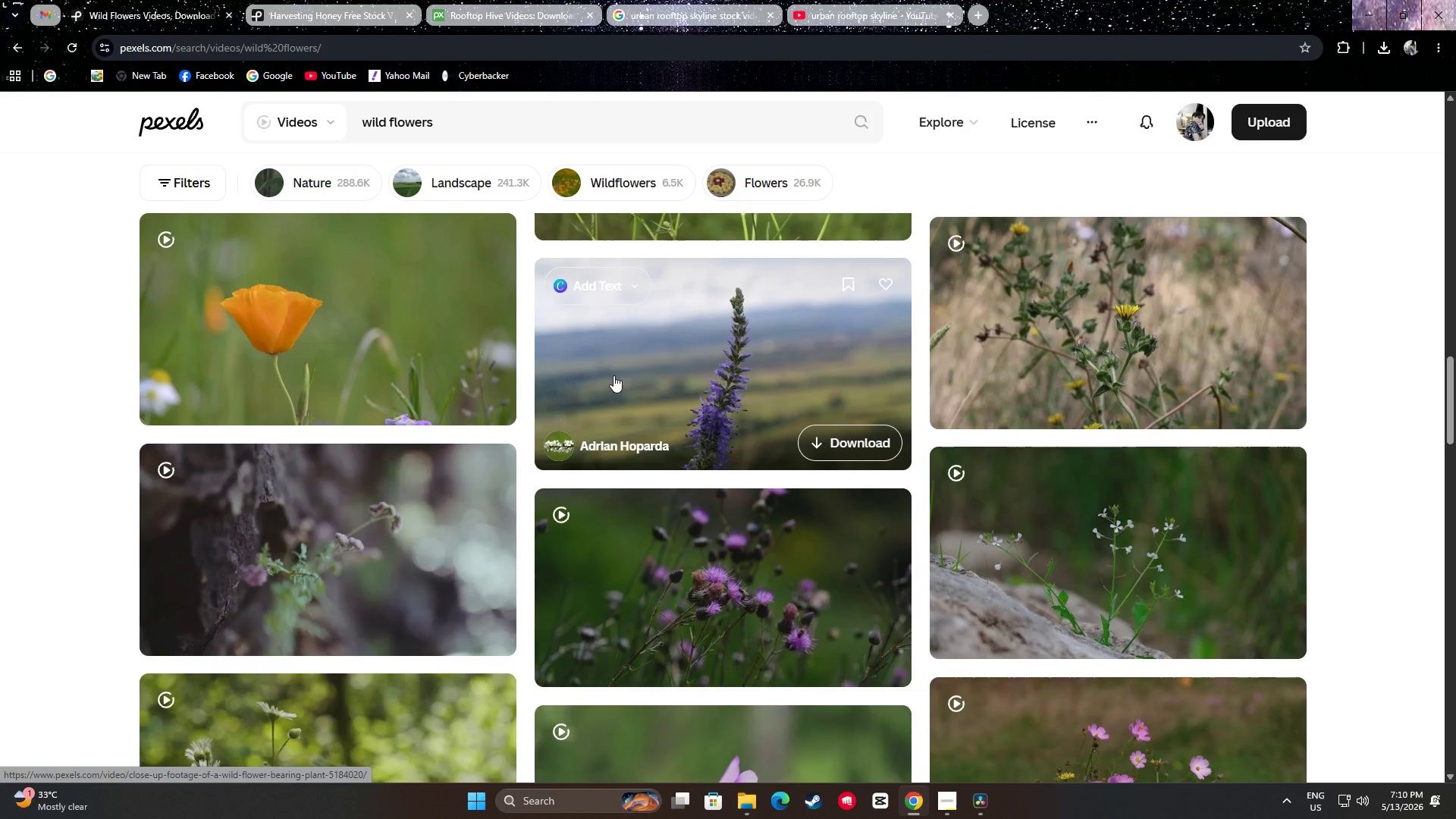 
scroll: coordinate [549, 362], scroll_direction: up, amount: 2.0
 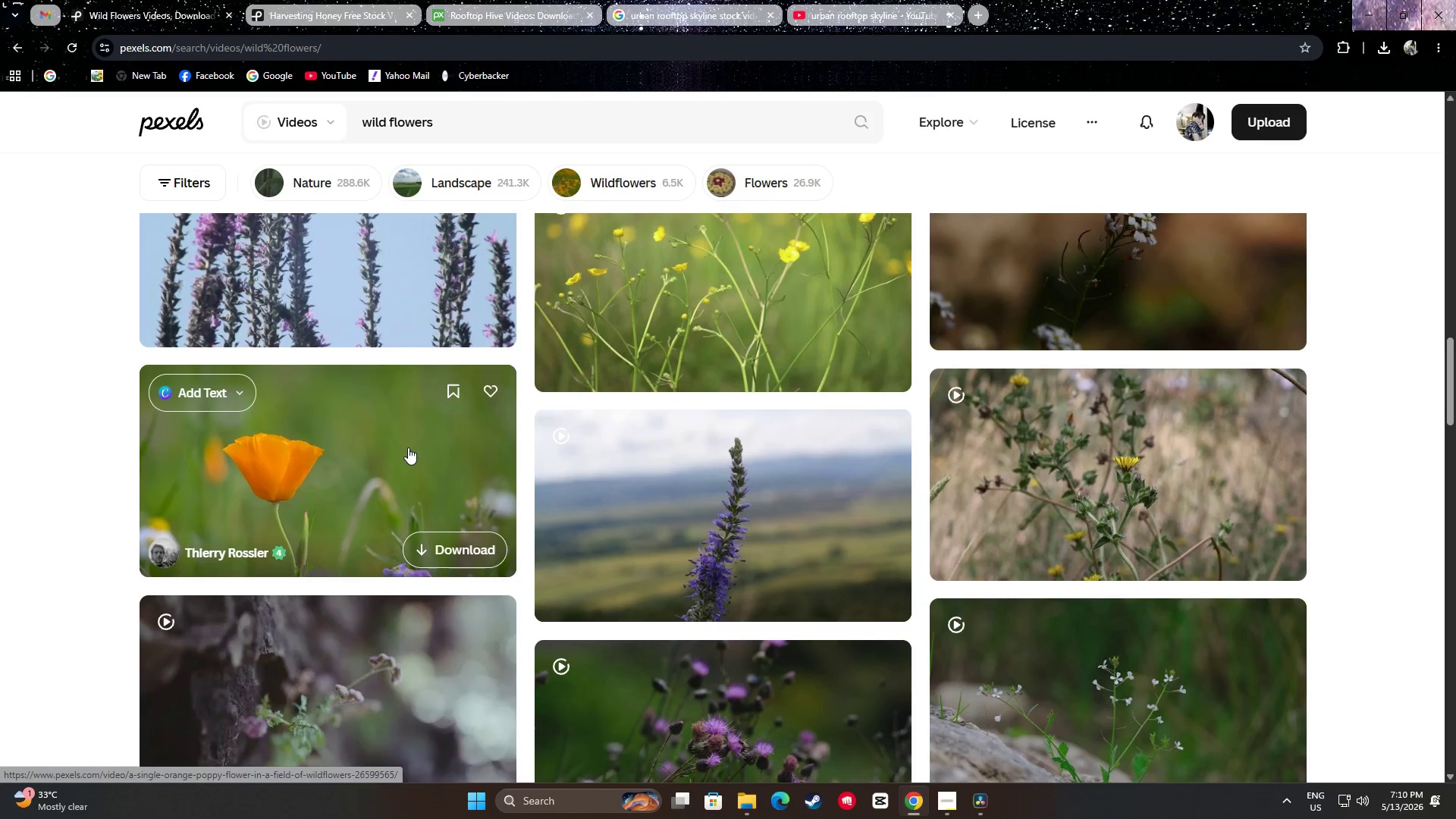 
wait(8.07)
 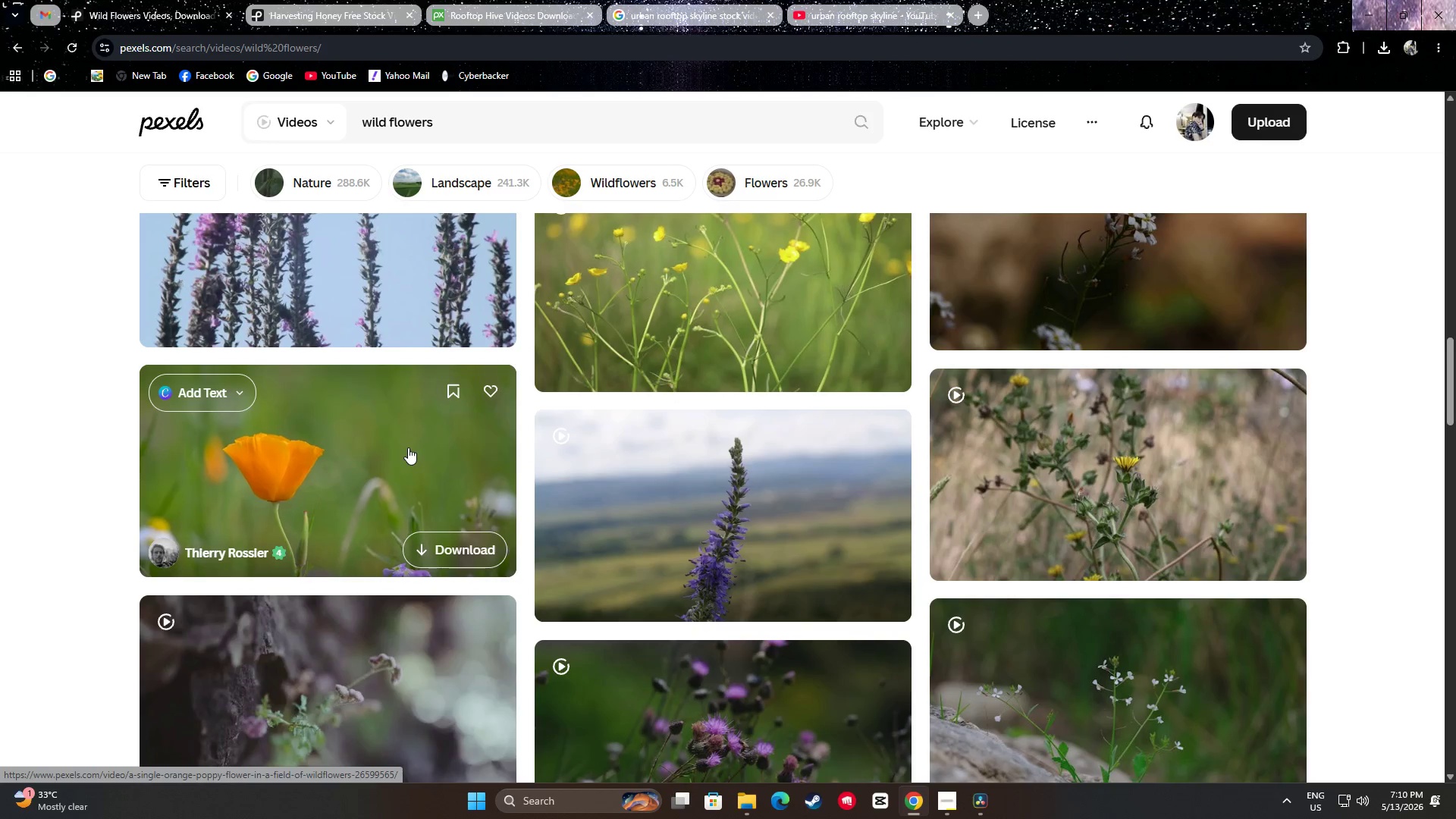 
left_click([469, 542])
 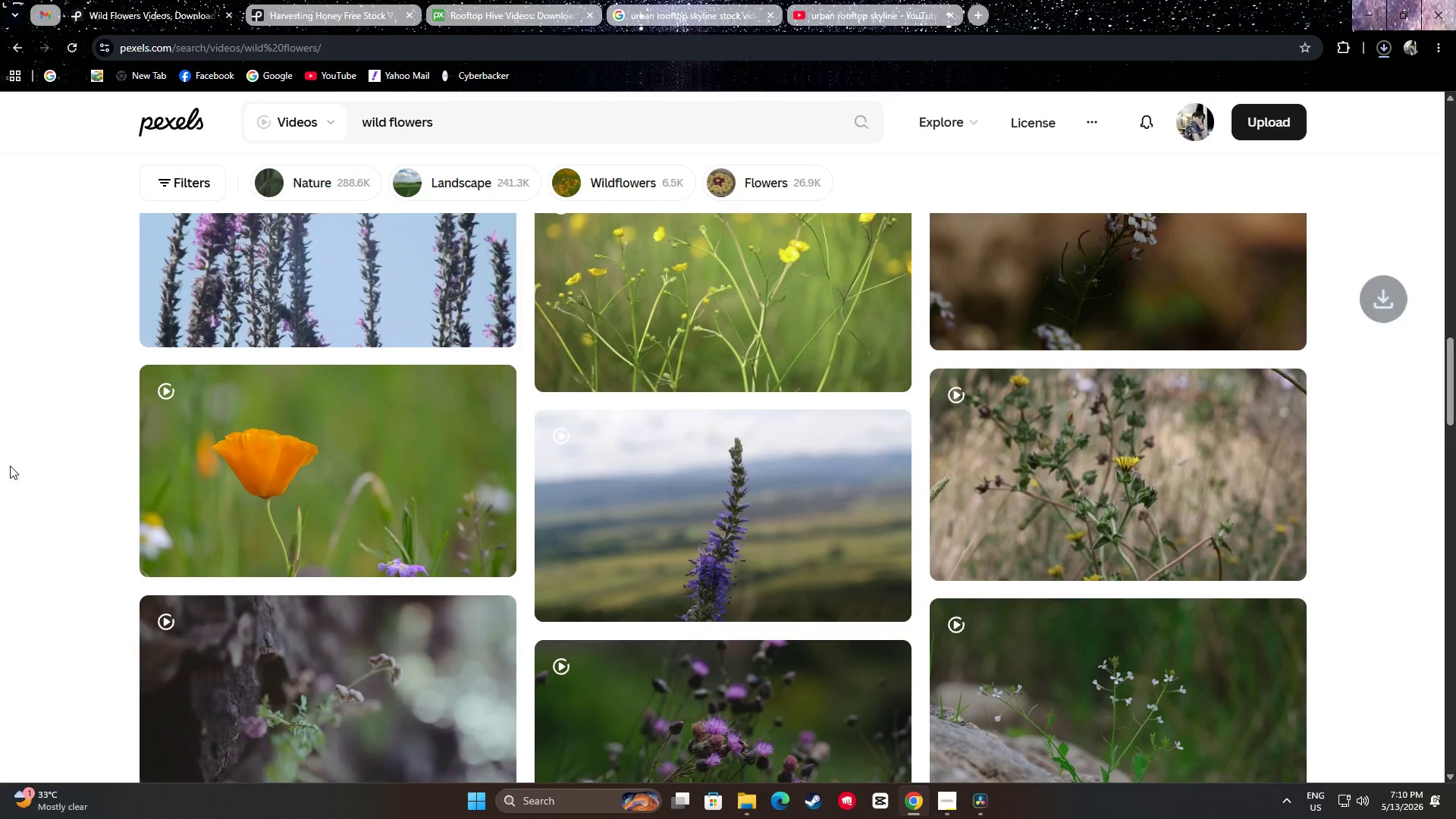 
scroll: coordinate [24, 460], scroll_direction: down, amount: 4.0
 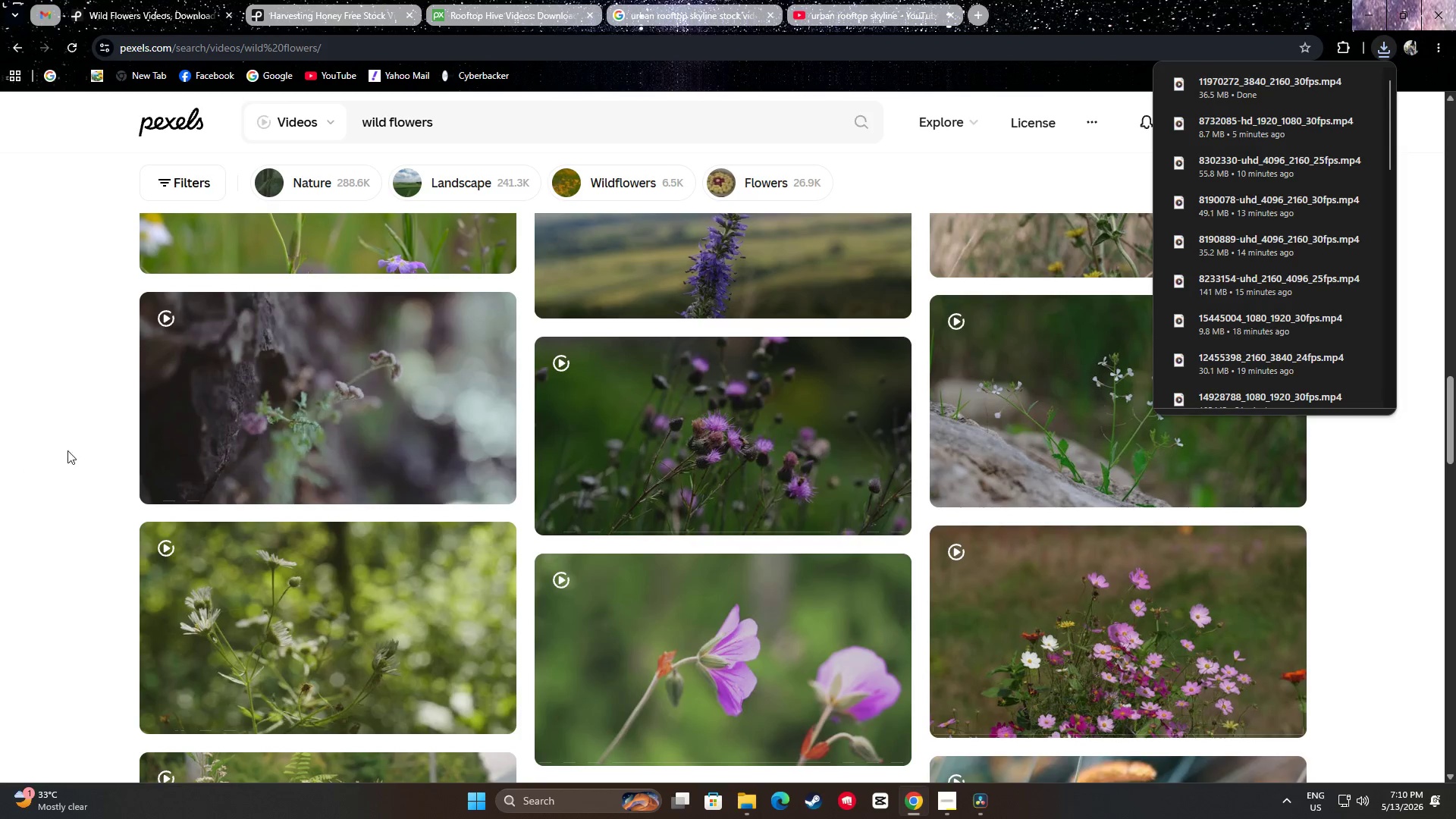 
left_click([0, 431])
 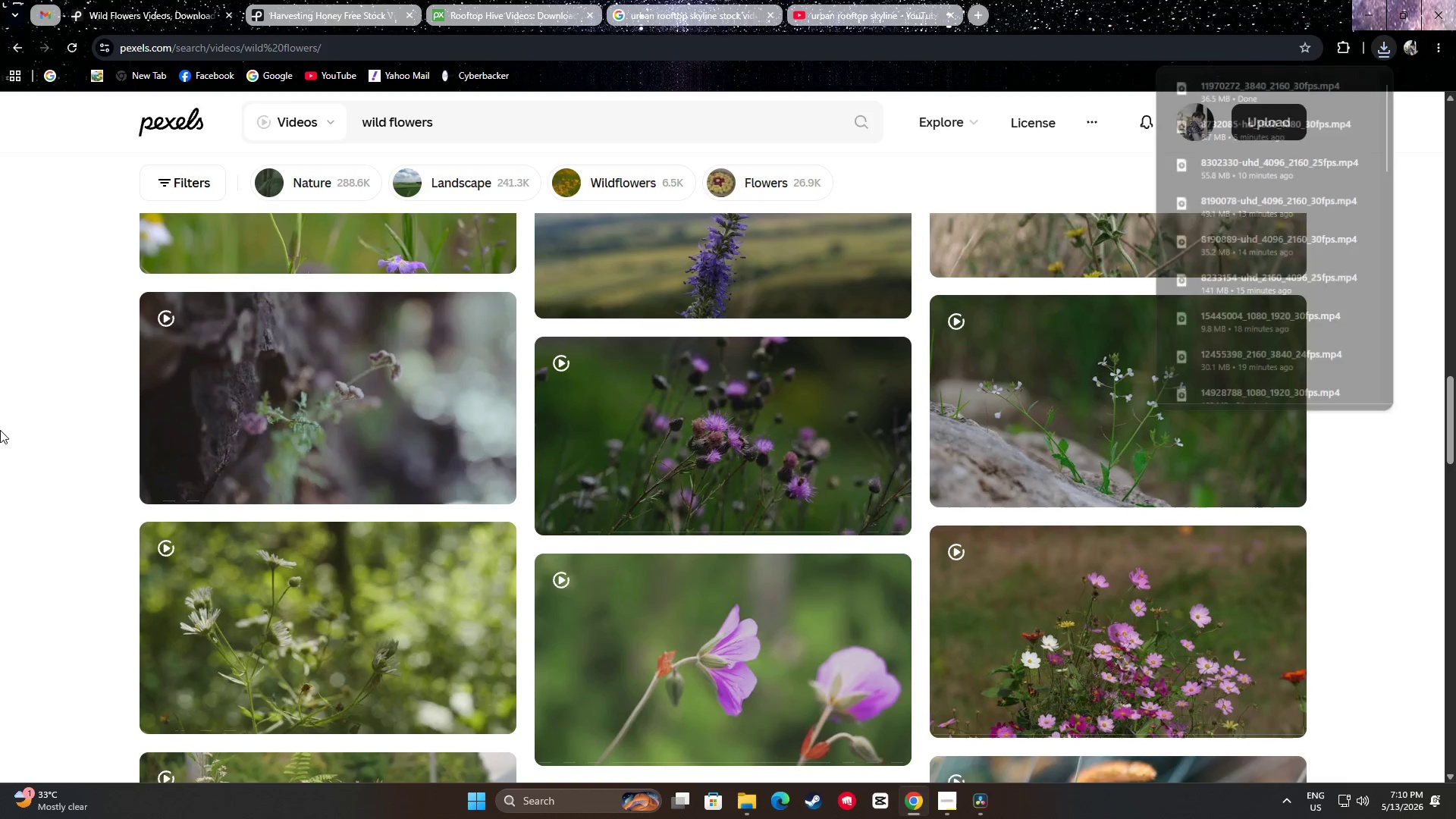 
scroll: coordinate [10, 428], scroll_direction: down, amount: 2.0
 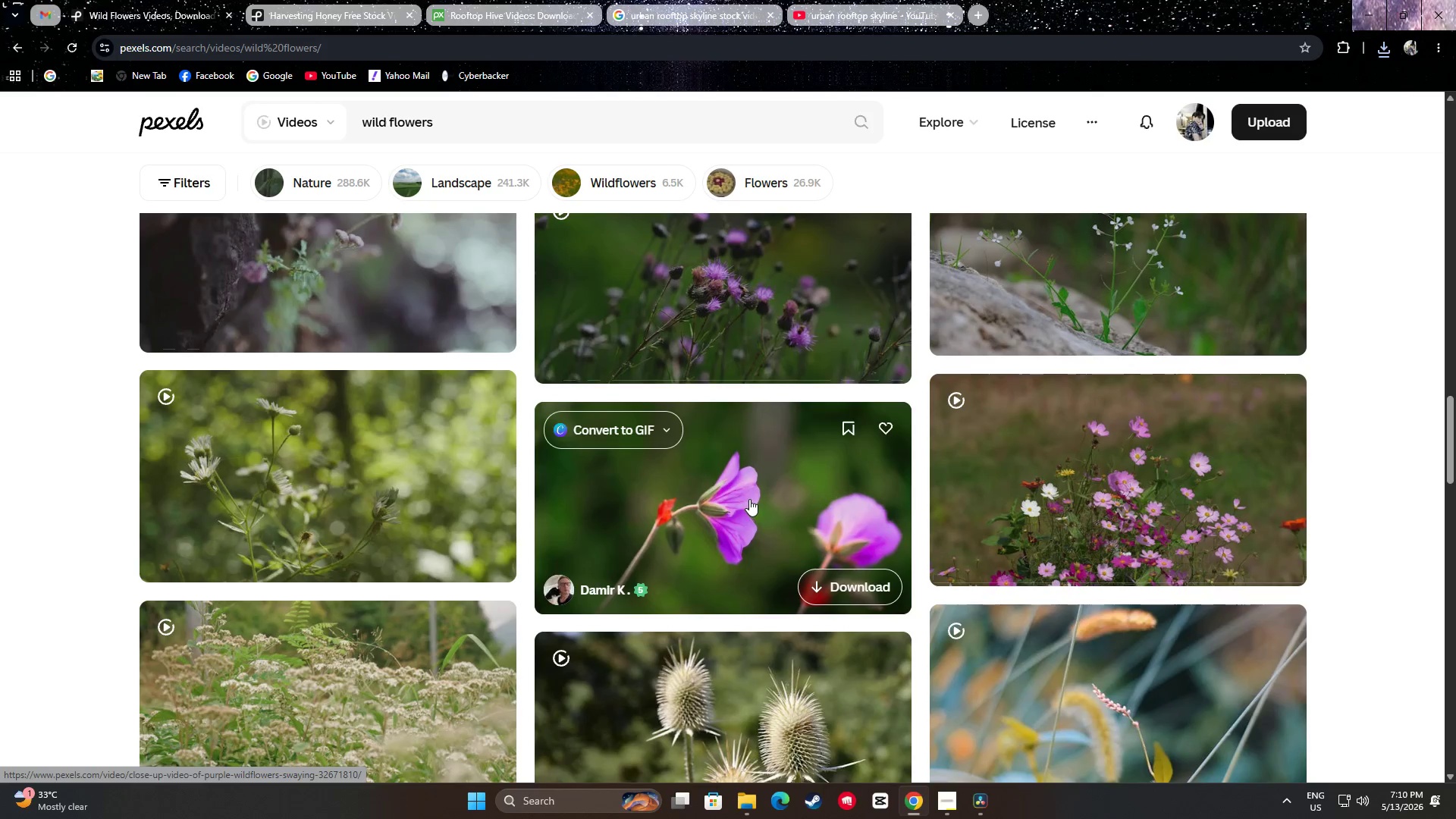 
scroll: coordinate [752, 421], scroll_direction: up, amount: 2.0
 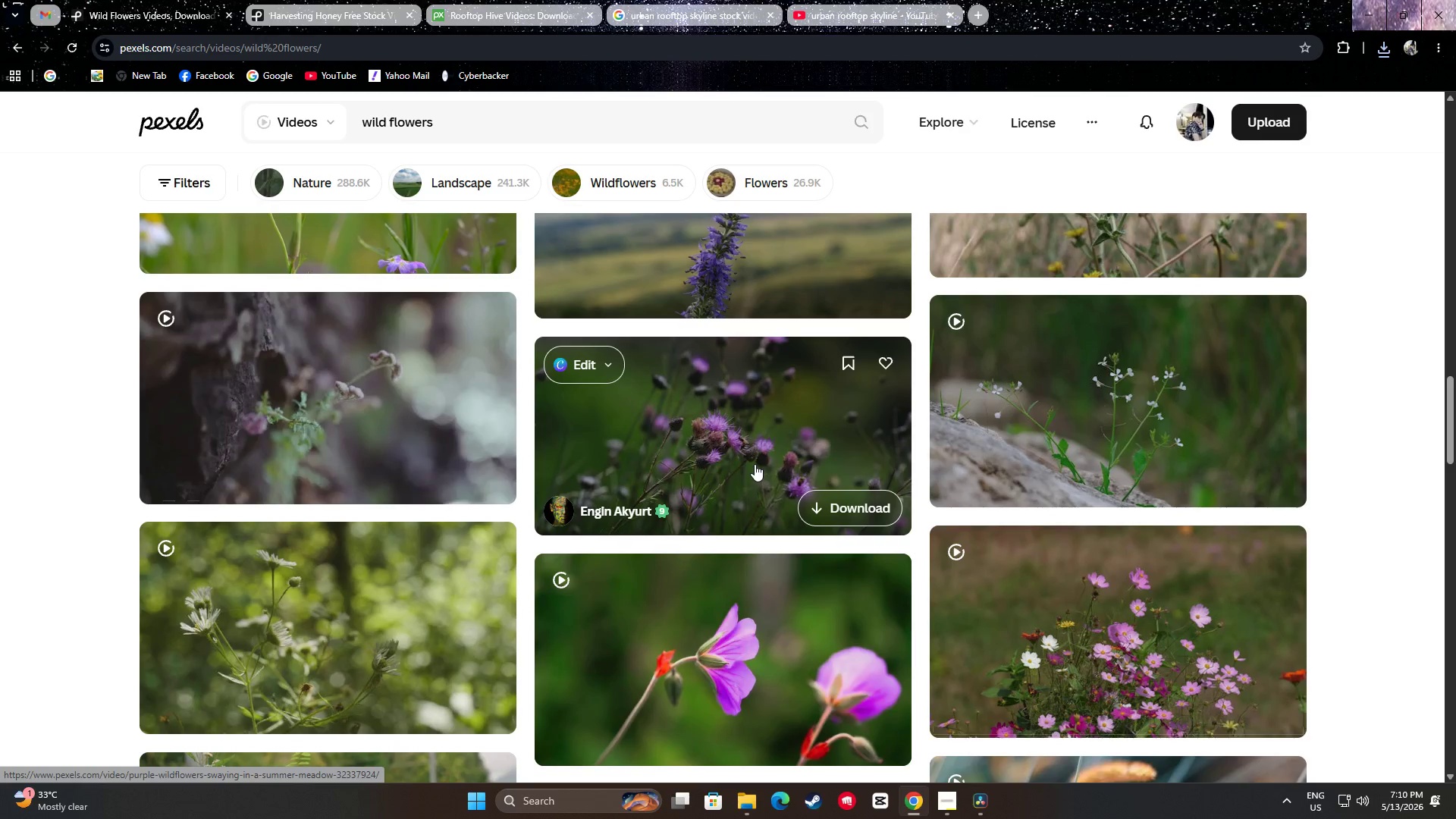 
scroll: coordinate [739, 333], scroll_direction: down, amount: 9.0
 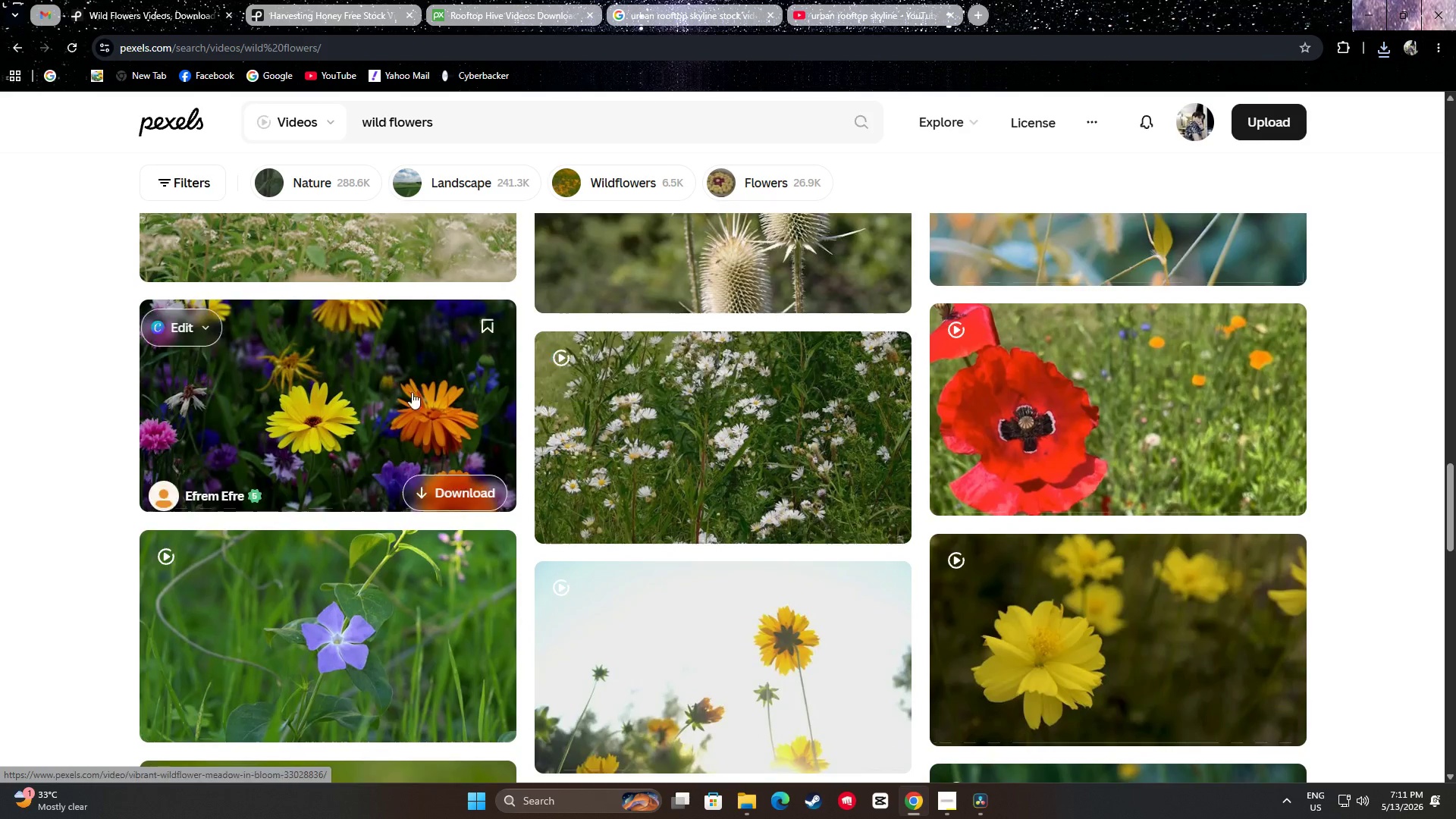 
mouse_move([408, 395])
 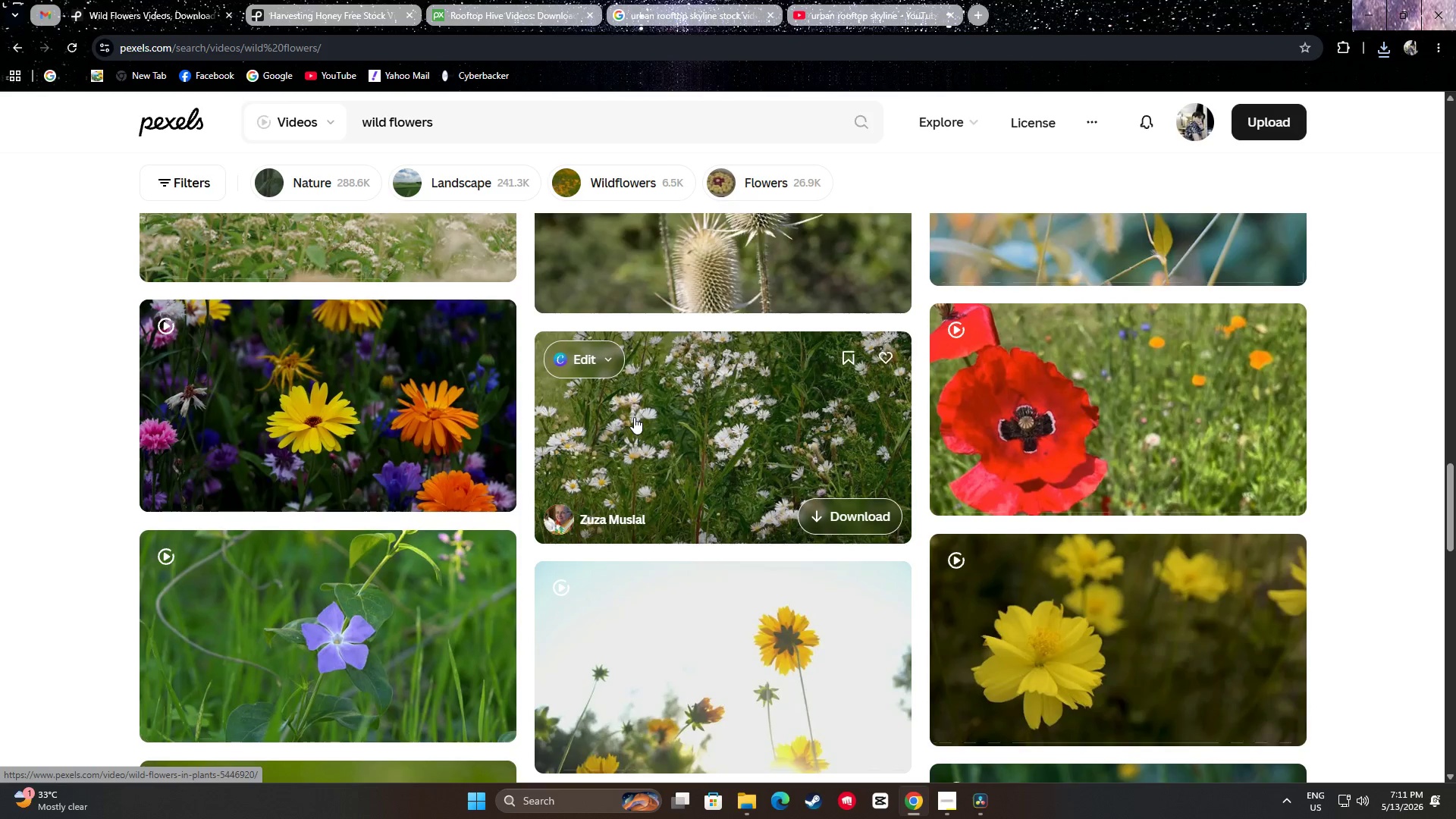 
scroll: coordinate [733, 335], scroll_direction: down, amount: 3.0
 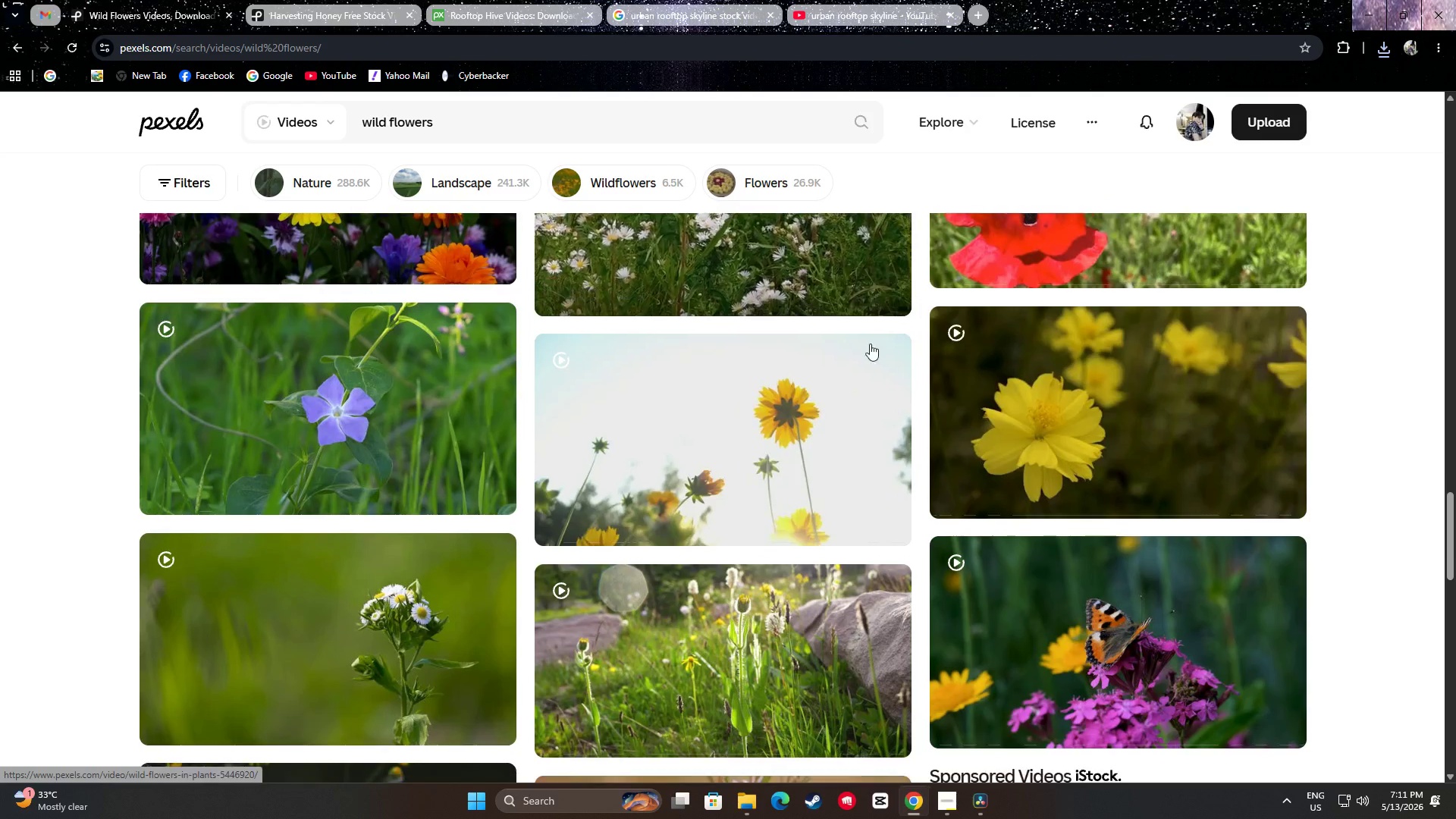 
mouse_move([1036, 393])
 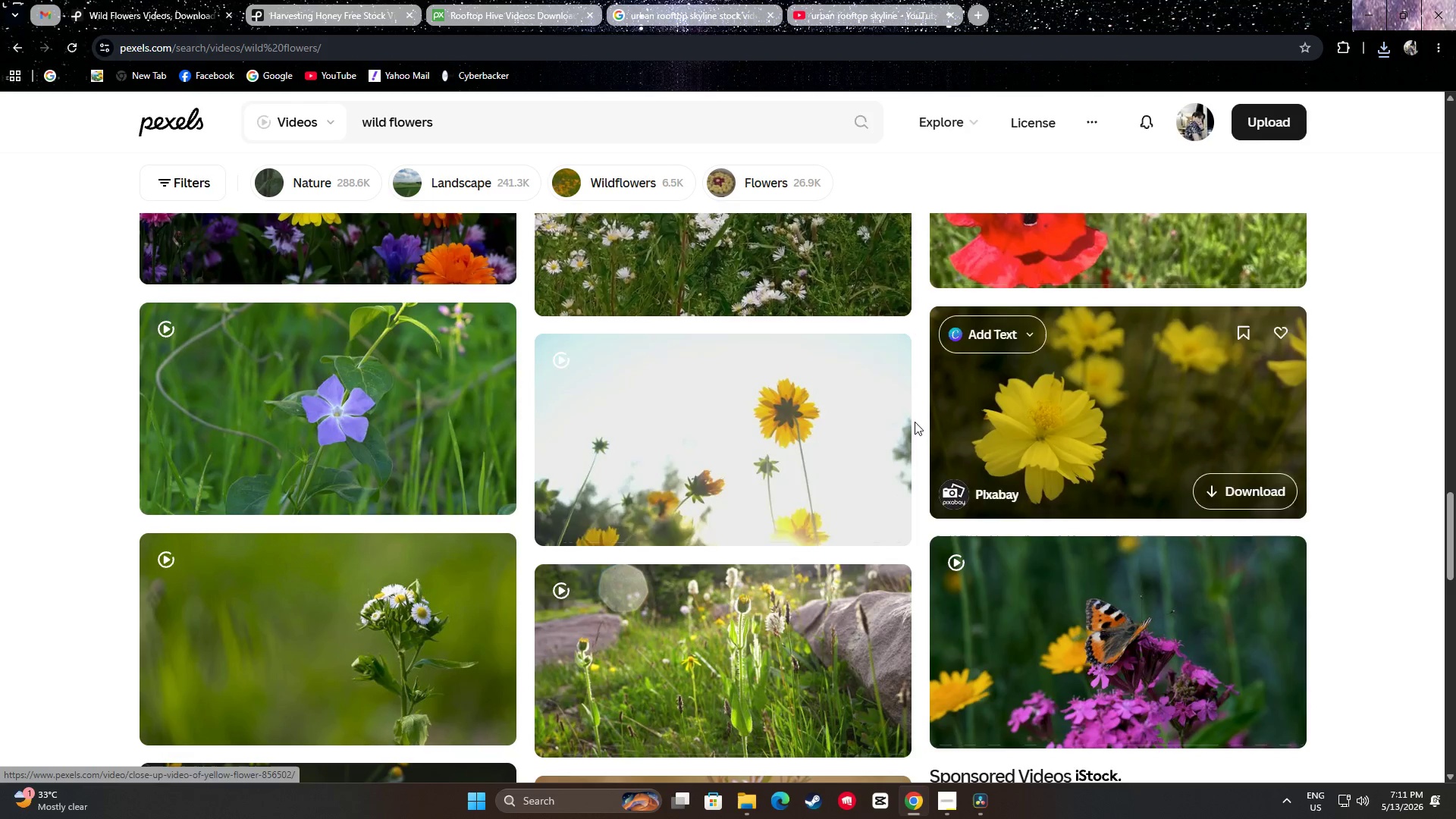 
mouse_move([733, 444])
 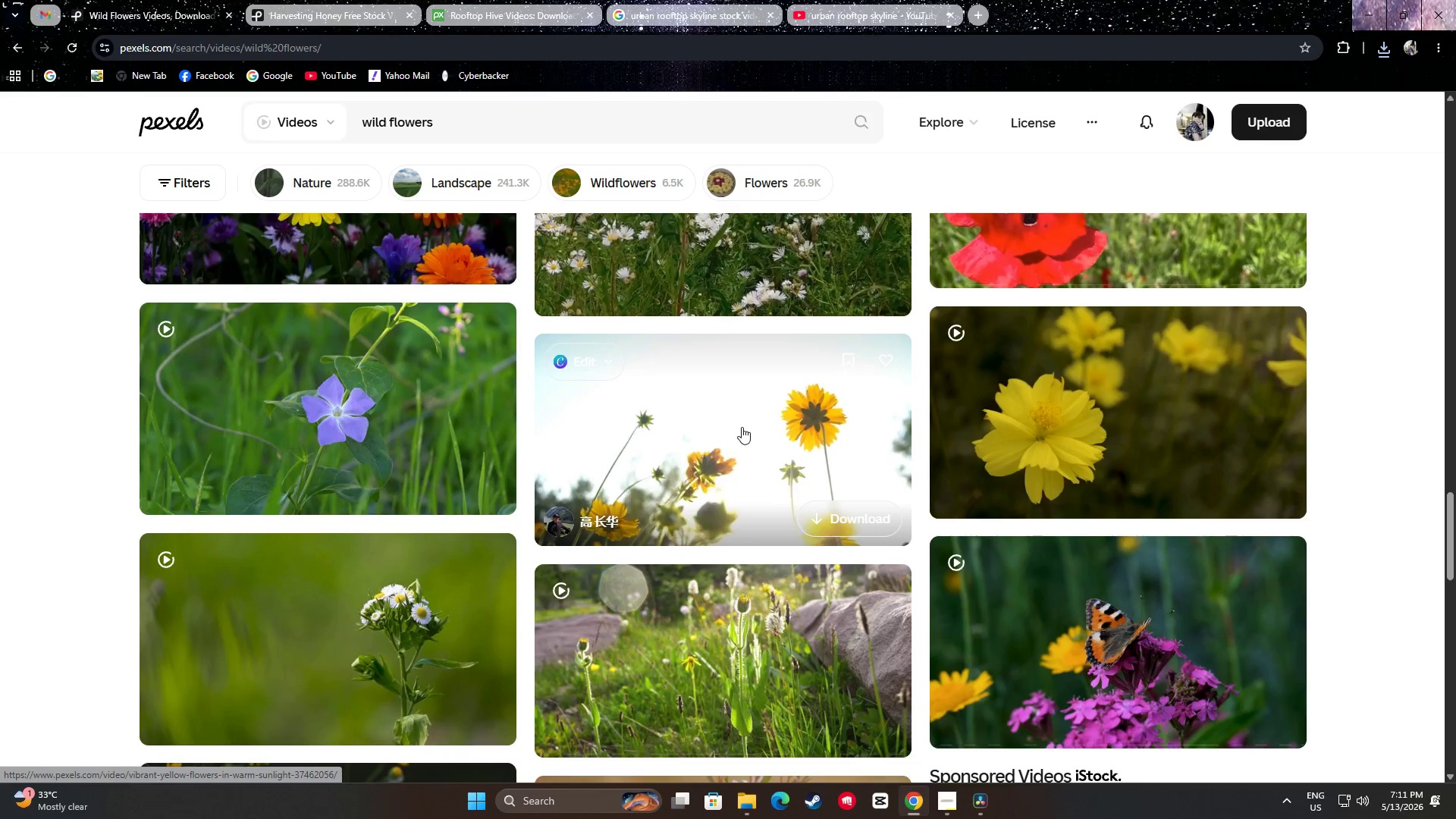 
scroll: coordinate [759, 370], scroll_direction: down, amount: 11.0
 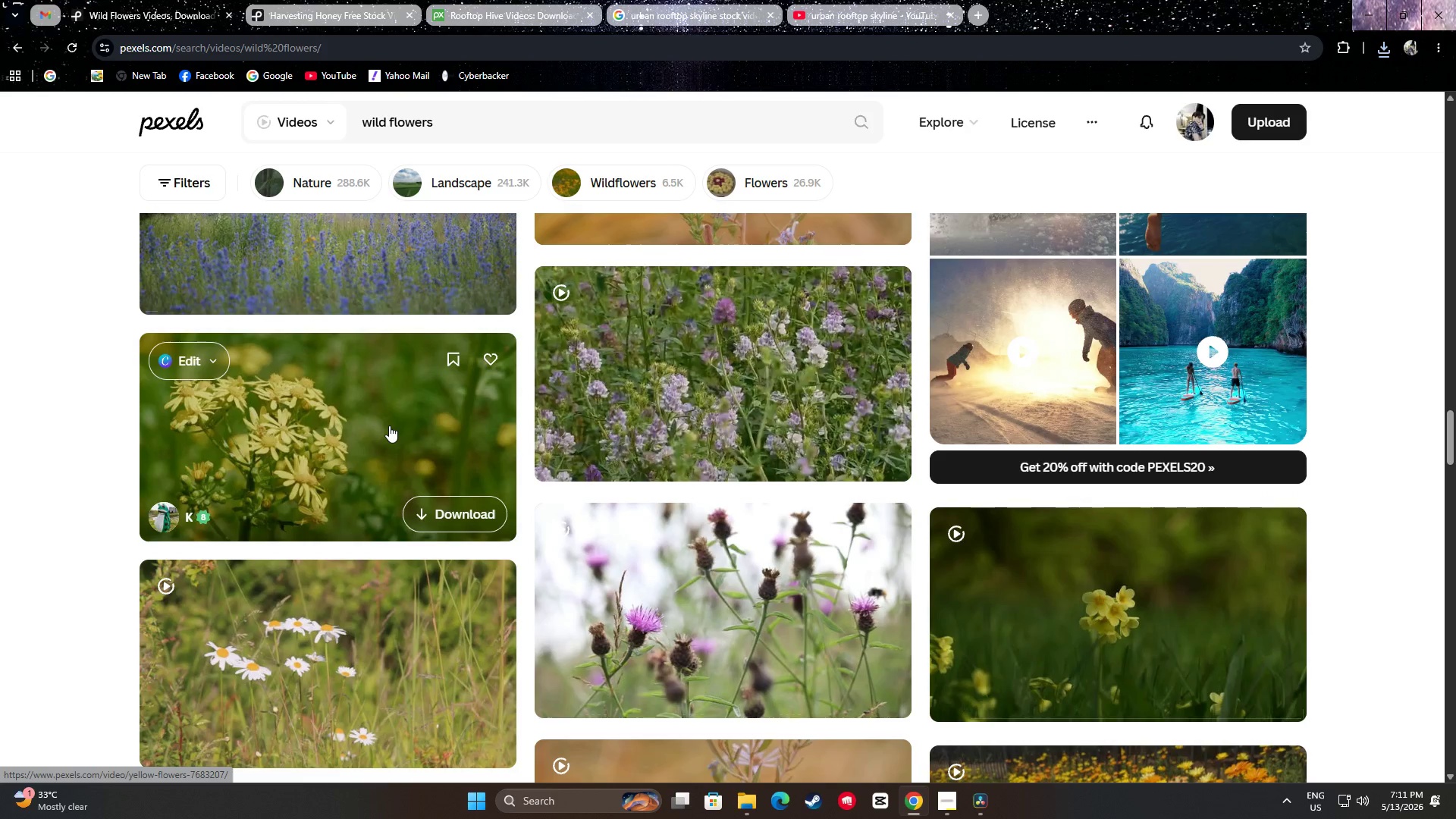 
scroll: coordinate [425, 347], scroll_direction: down, amount: 4.0
 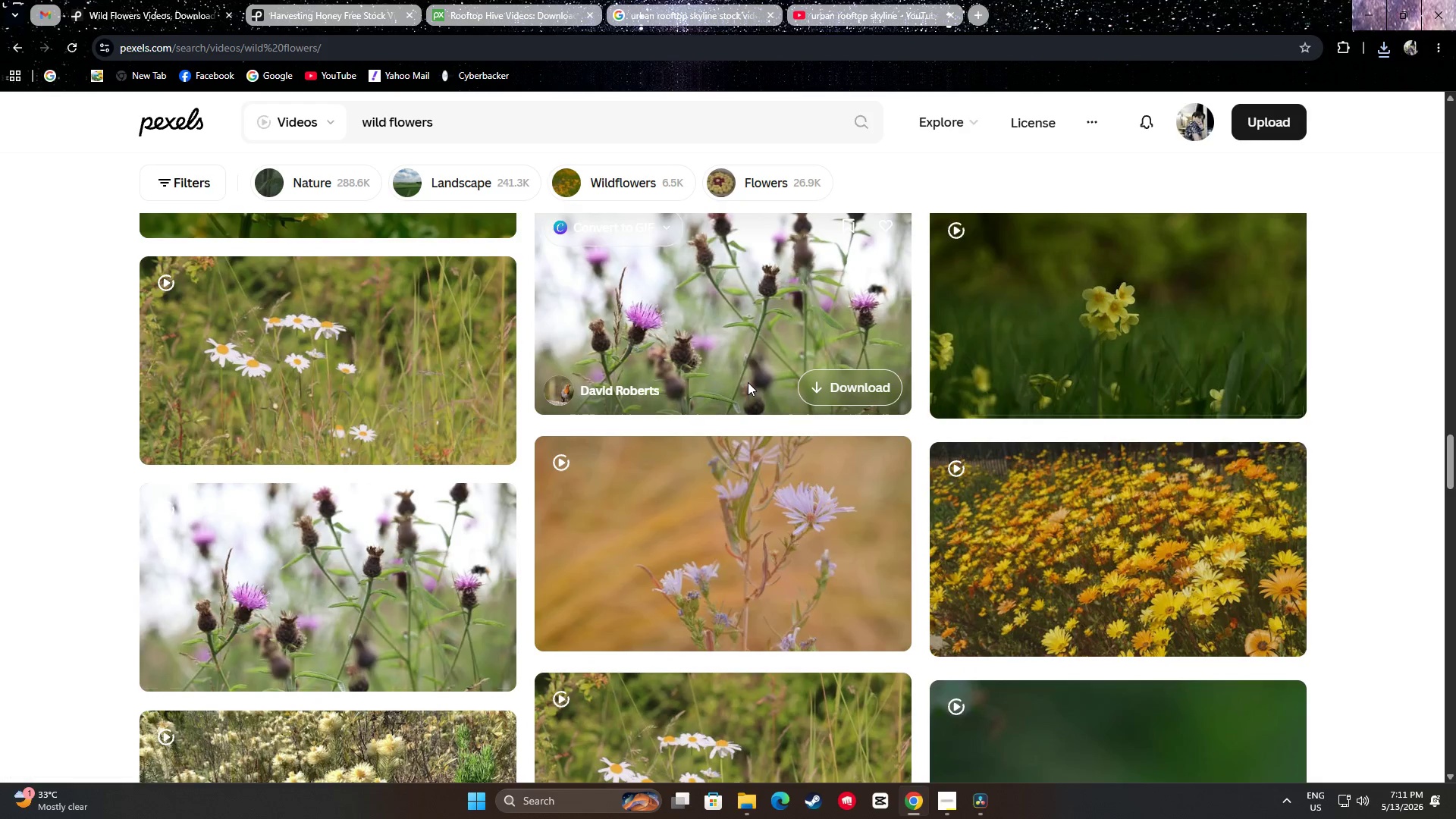 
scroll: coordinate [768, 381], scroll_direction: up, amount: 2.0
 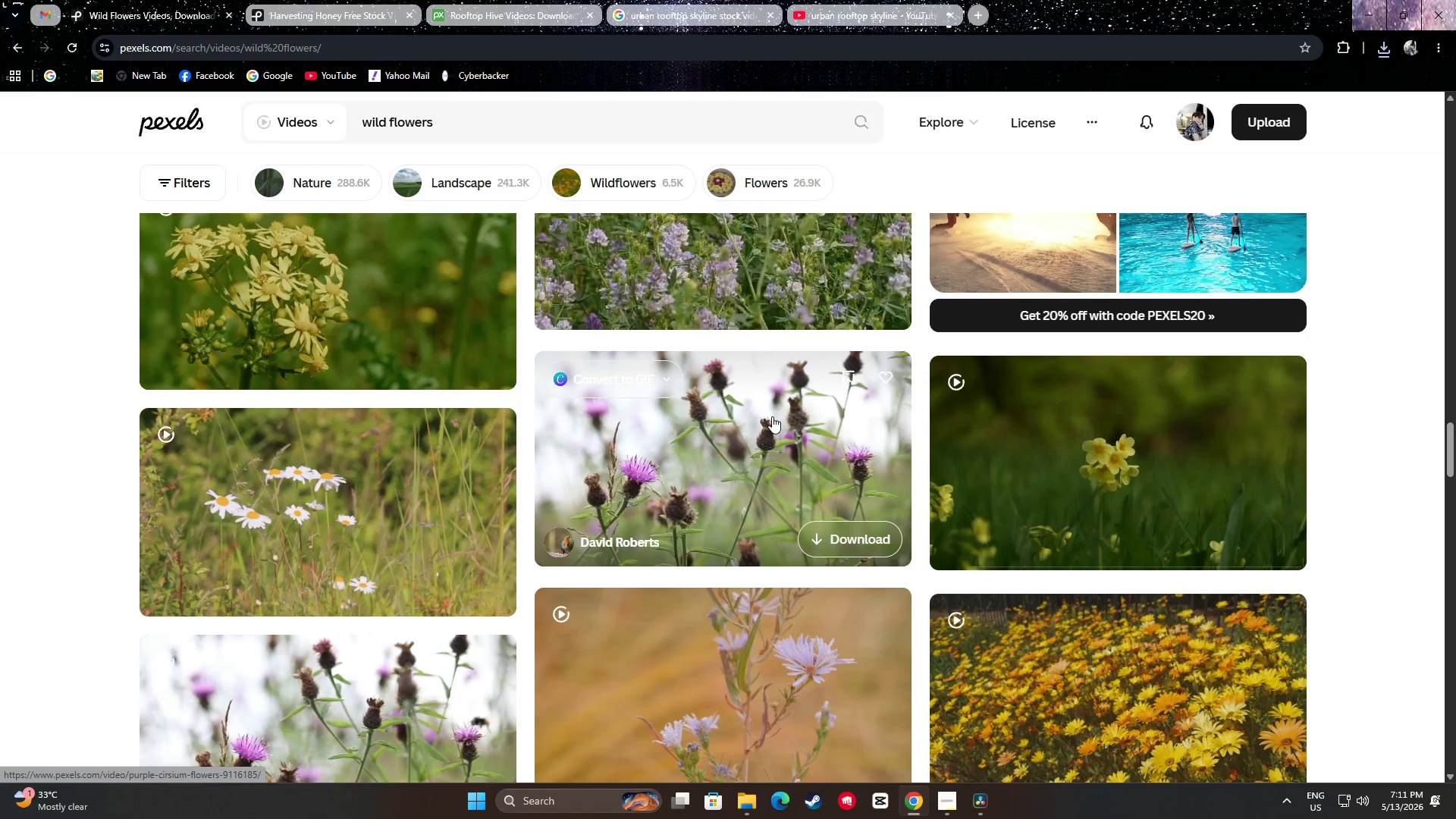 
wait(18.52)
 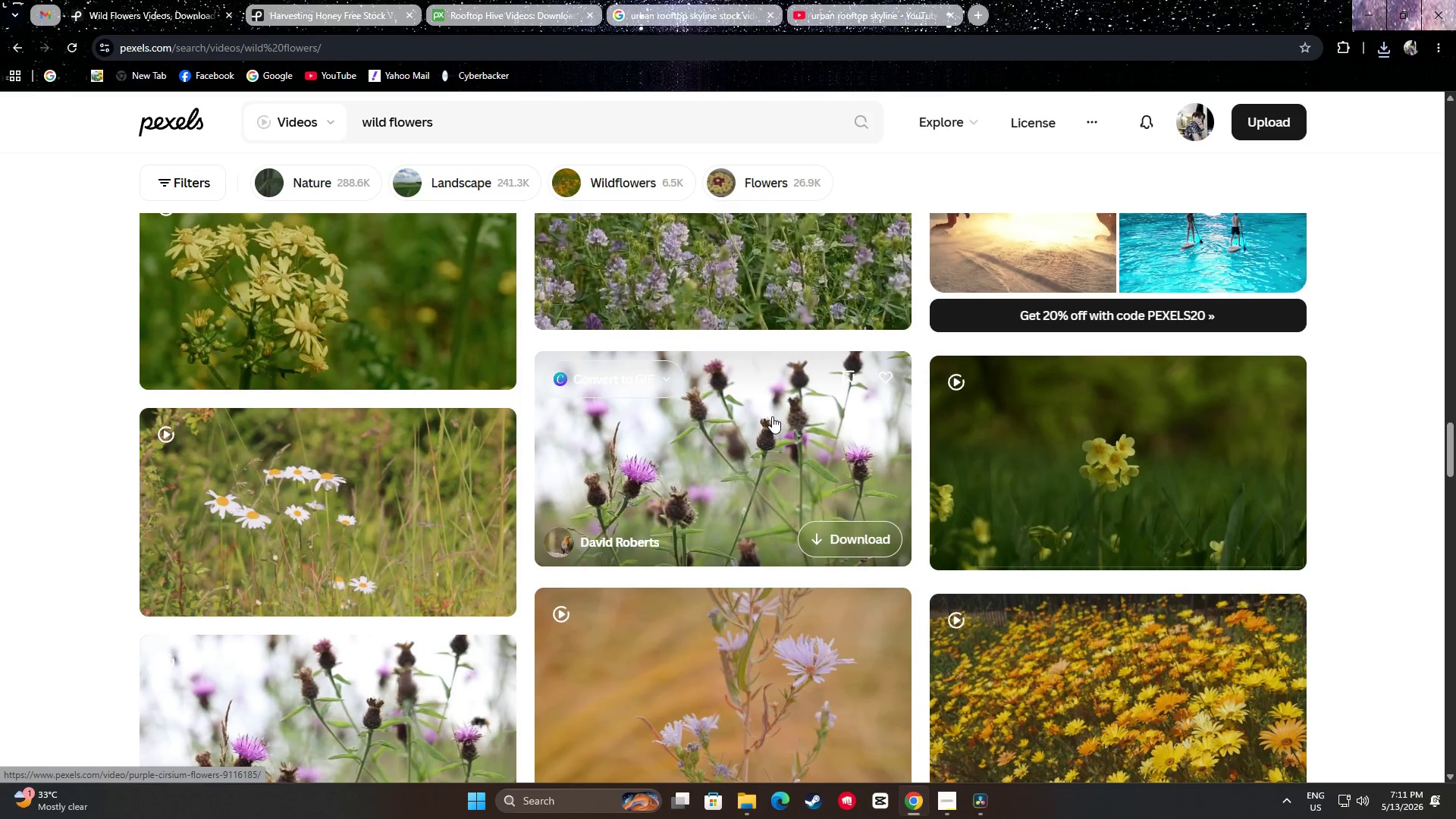 
scroll: coordinate [1168, 428], scroll_direction: down, amount: 13.0
 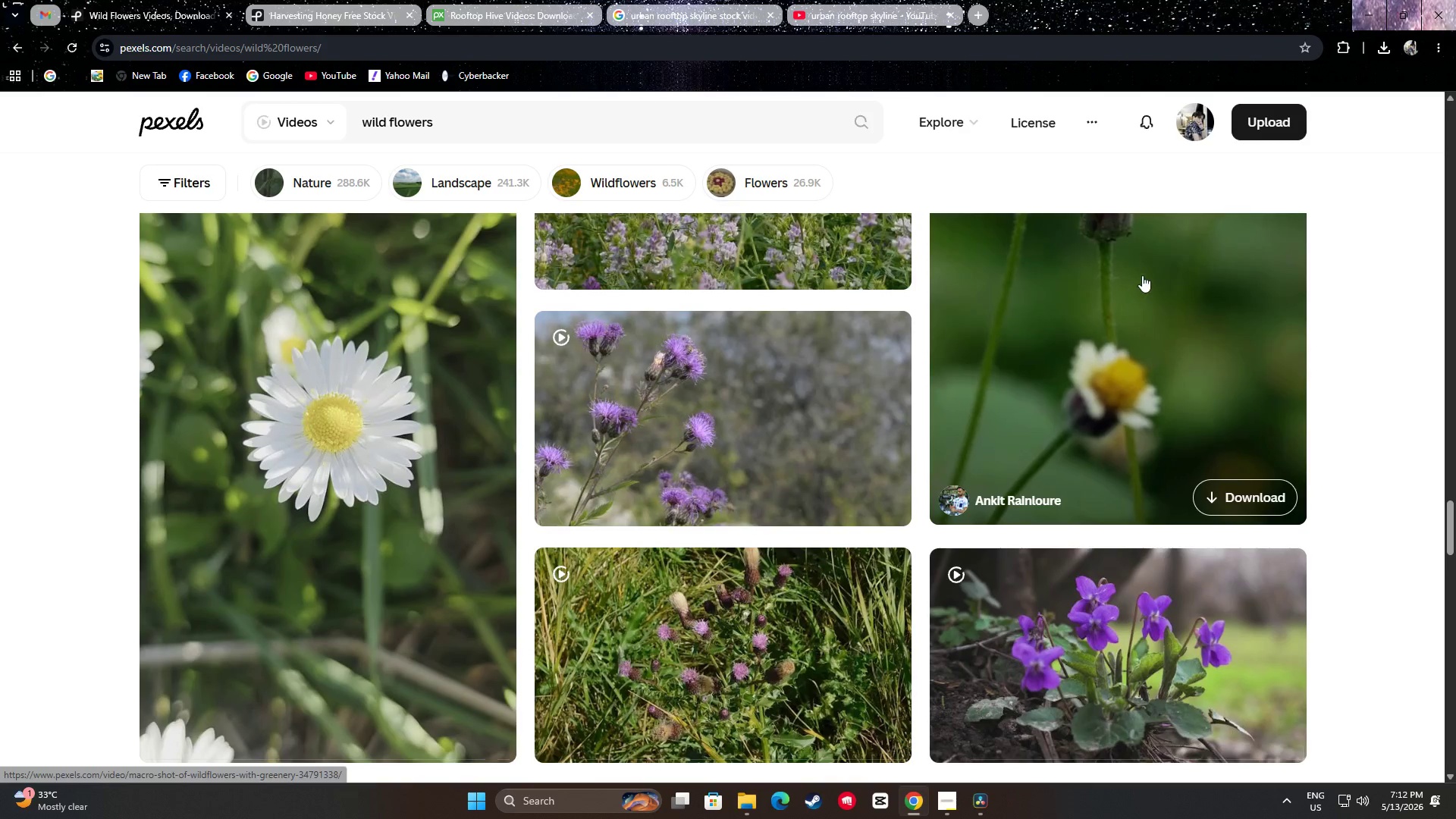 
scroll: coordinate [937, 322], scroll_direction: down, amount: 23.0
 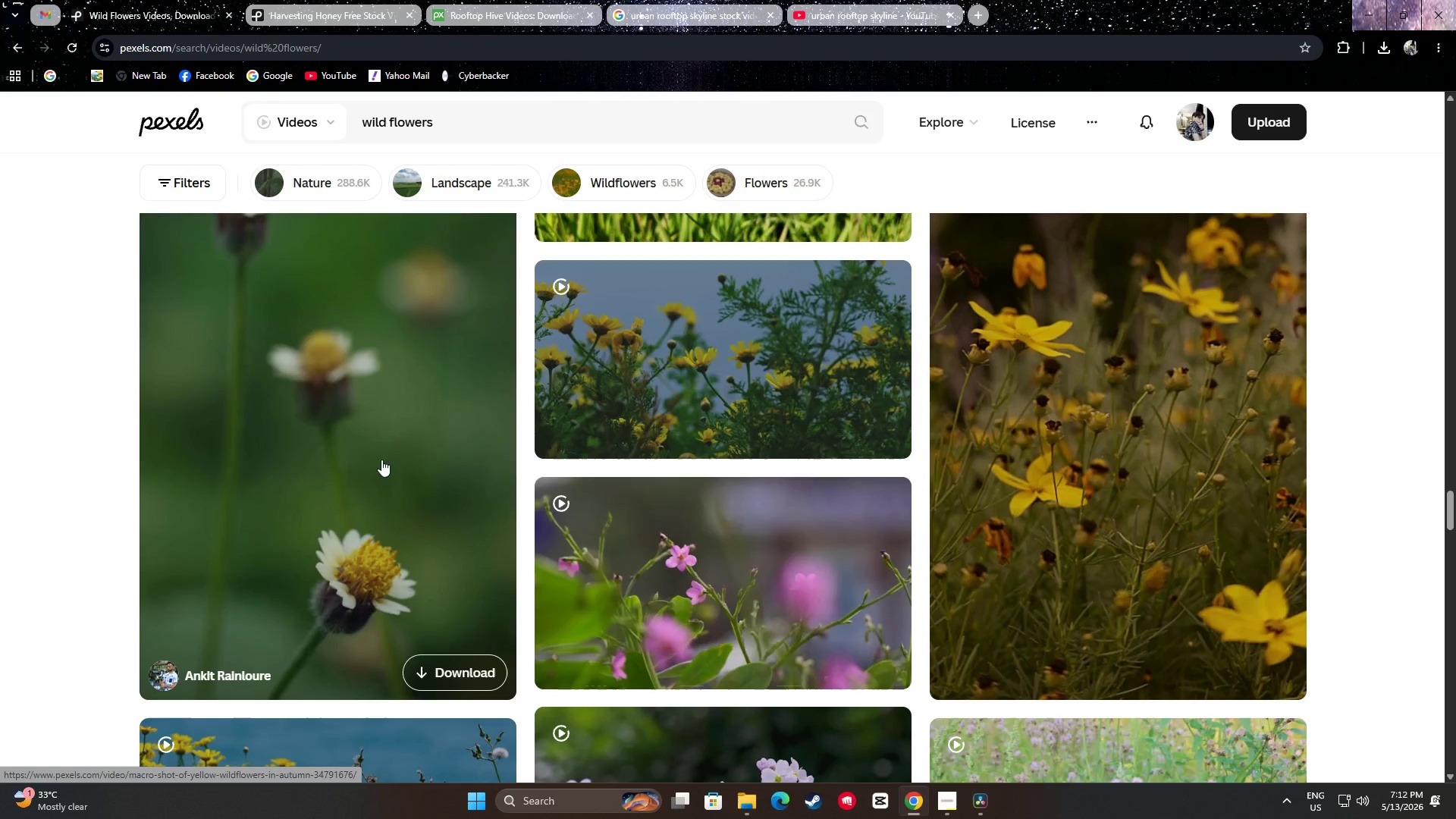 
scroll: coordinate [399, 463], scroll_direction: up, amount: 1.0
 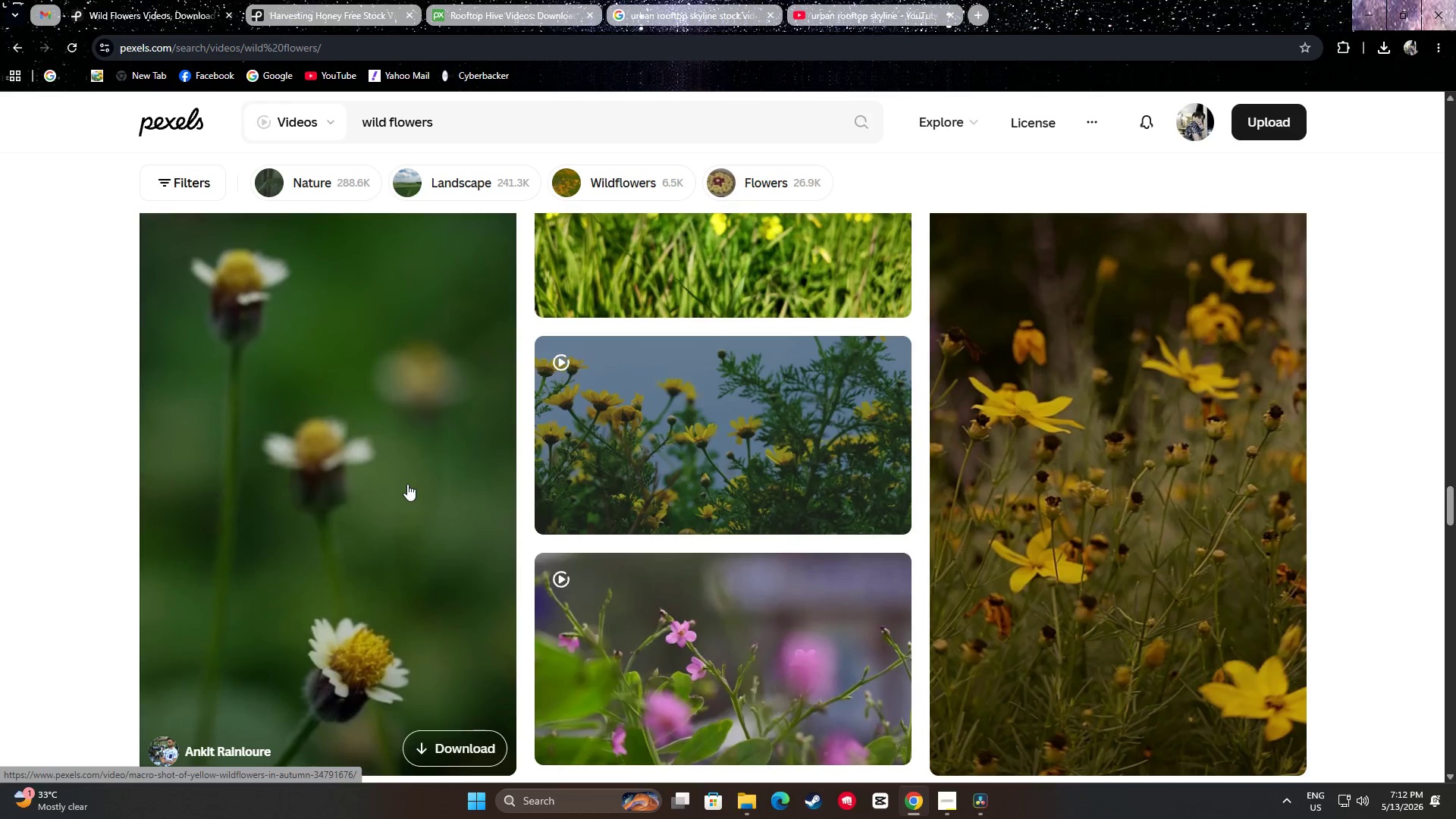 
scroll: coordinate [359, 475], scroll_direction: down, amount: 9.0
 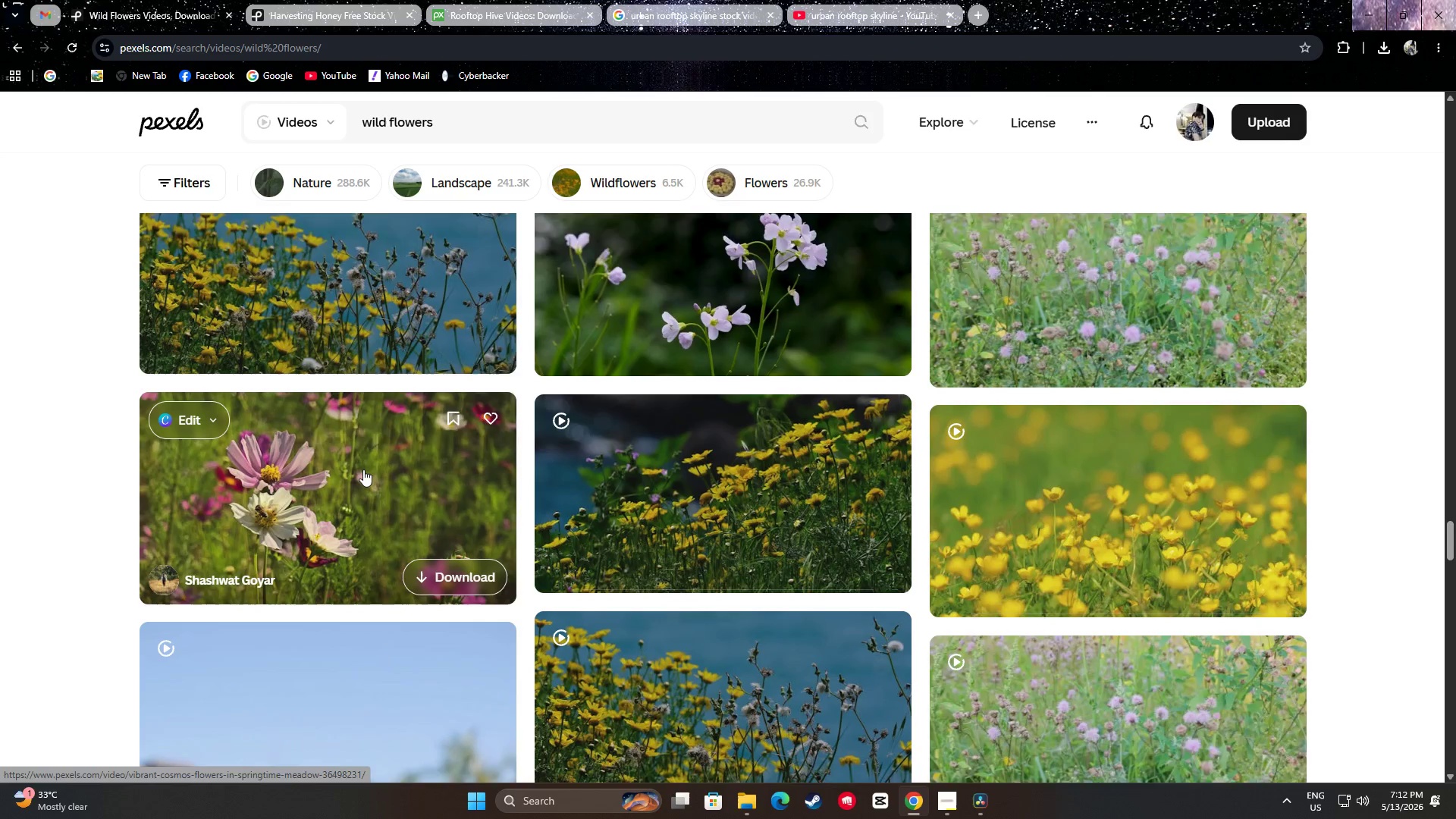 
mouse_move([382, 413])
 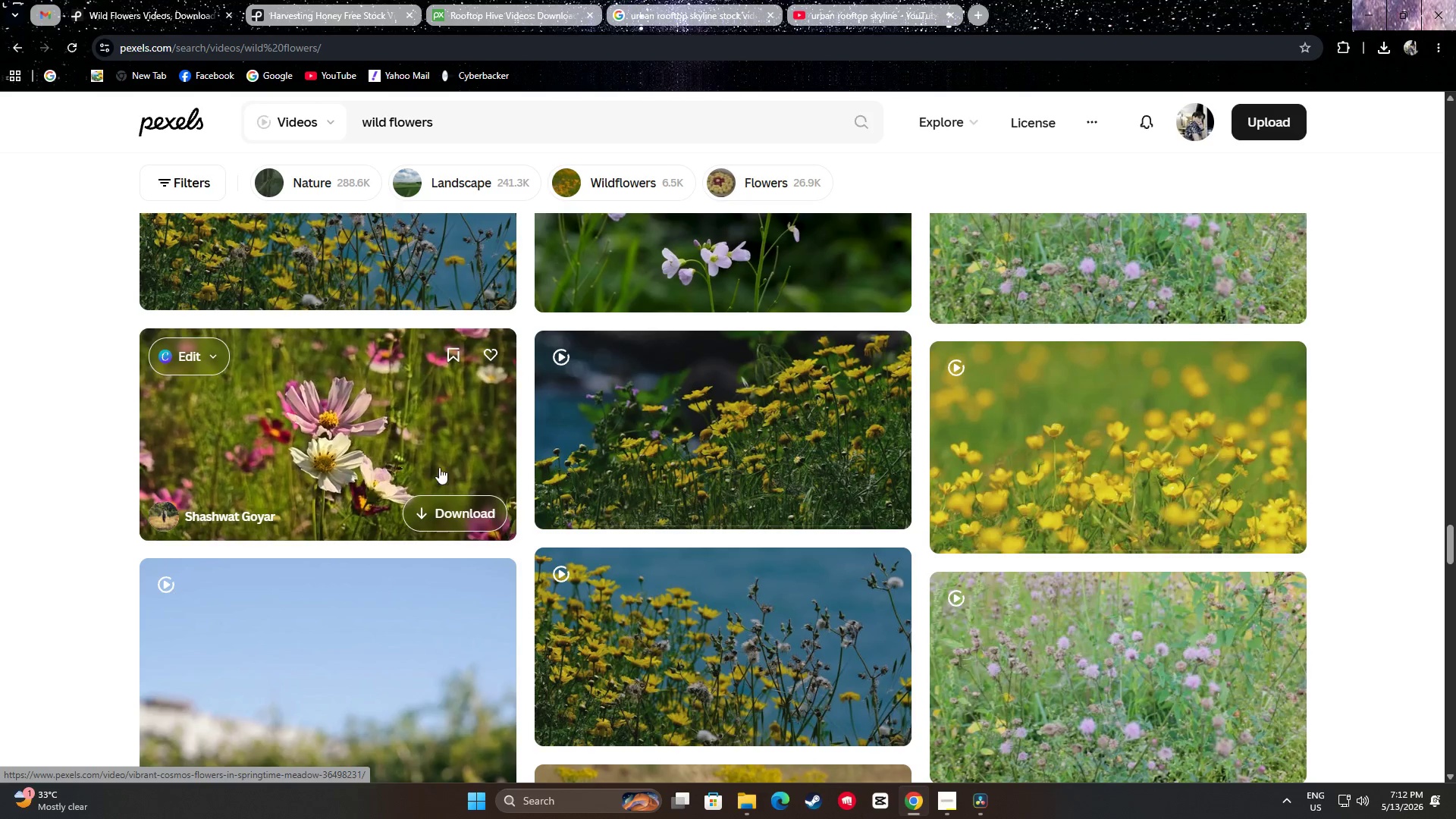 
left_click([482, 510])
 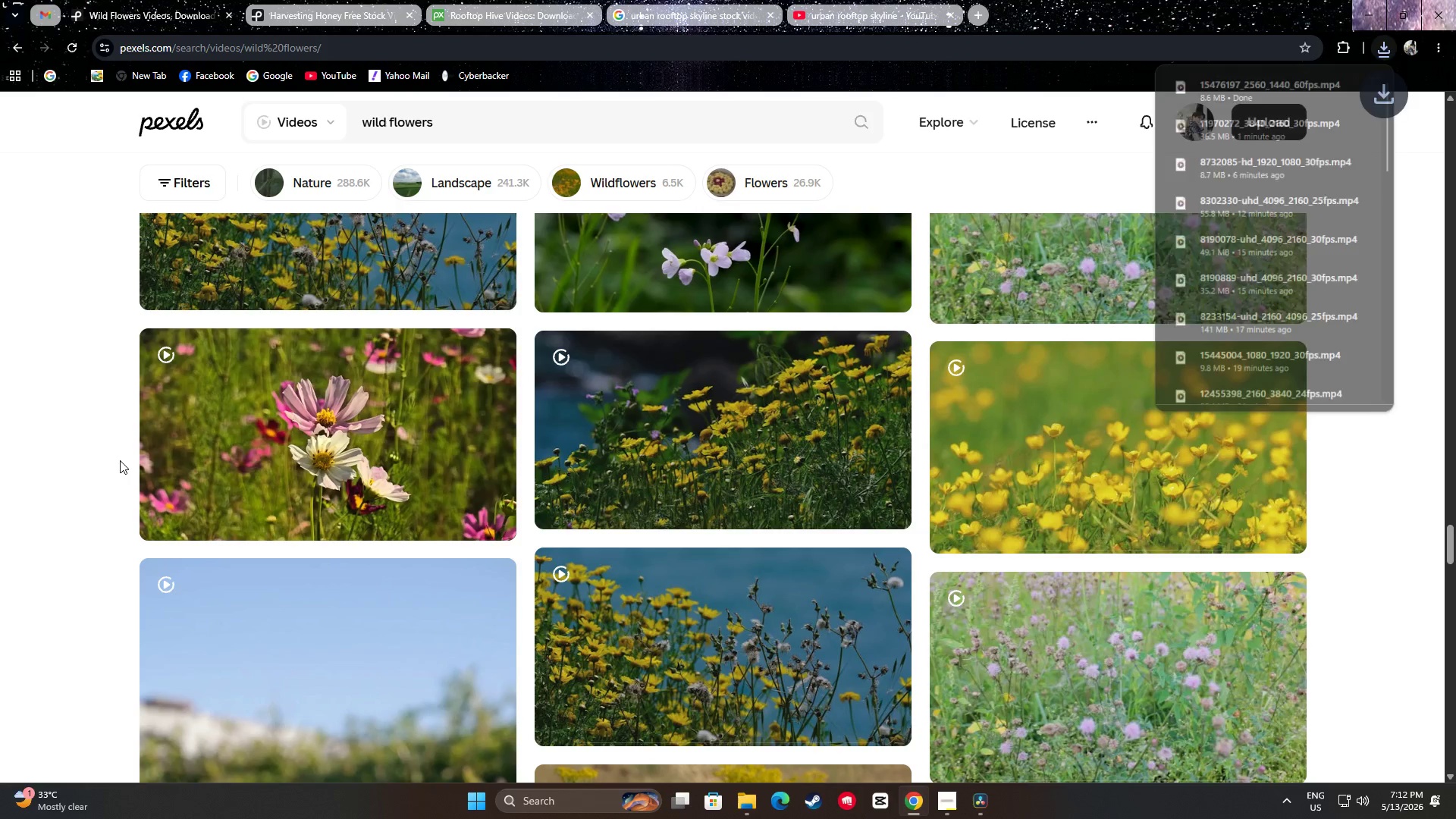 
left_click([105, 466])
 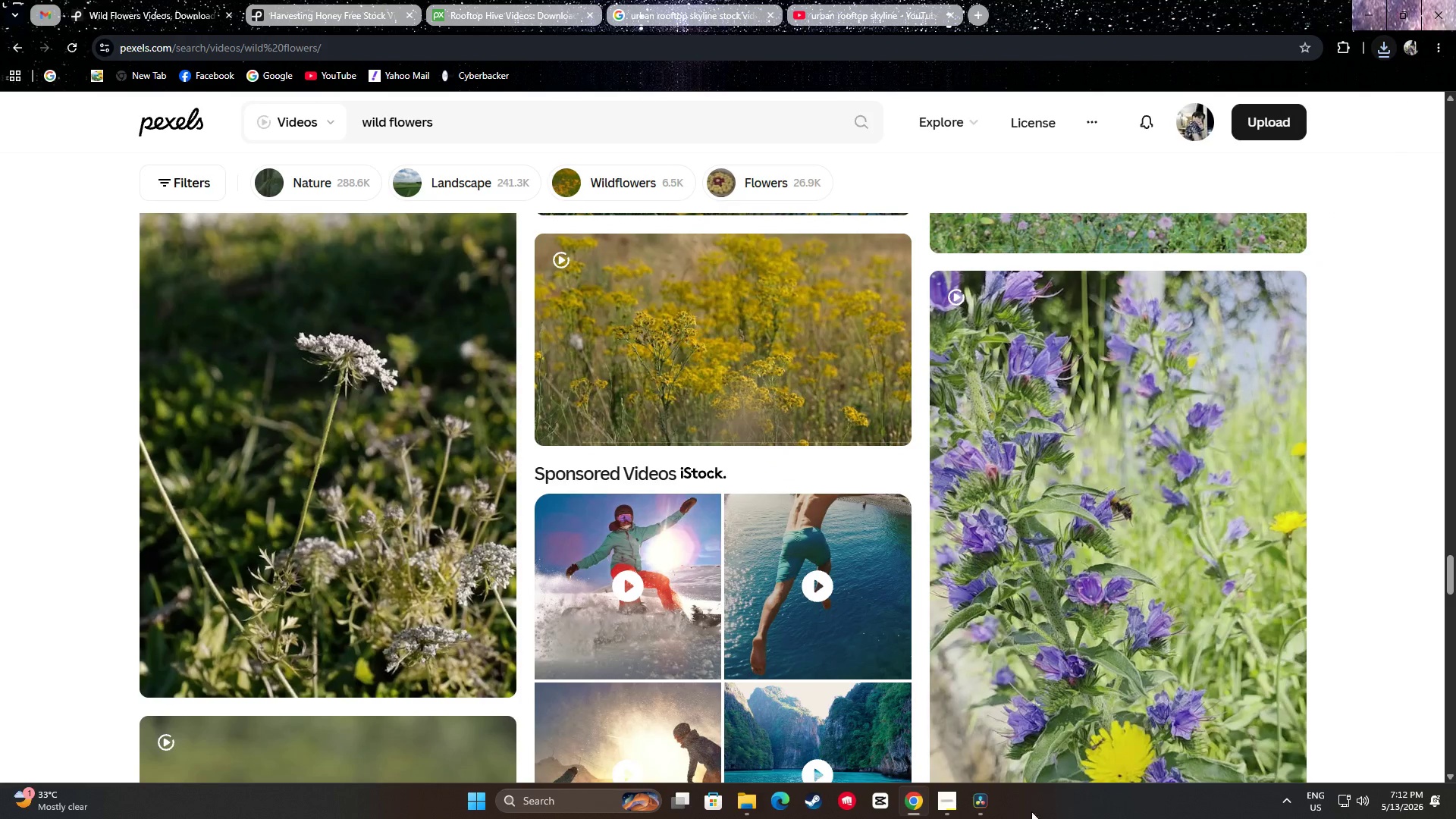 
scroll: coordinate [107, 466], scroll_direction: down, amount: 7.0
 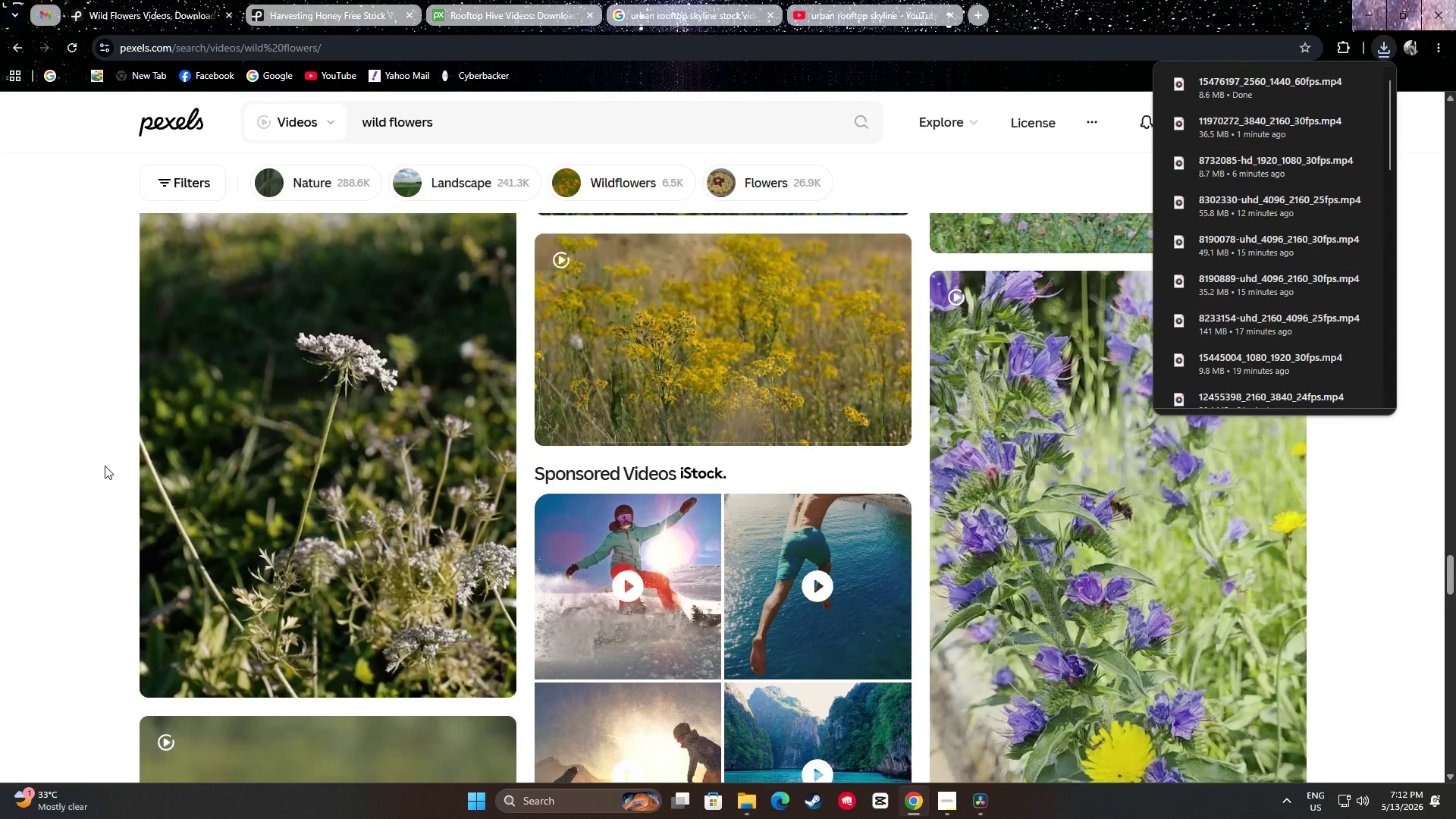 
left_click([987, 810])
 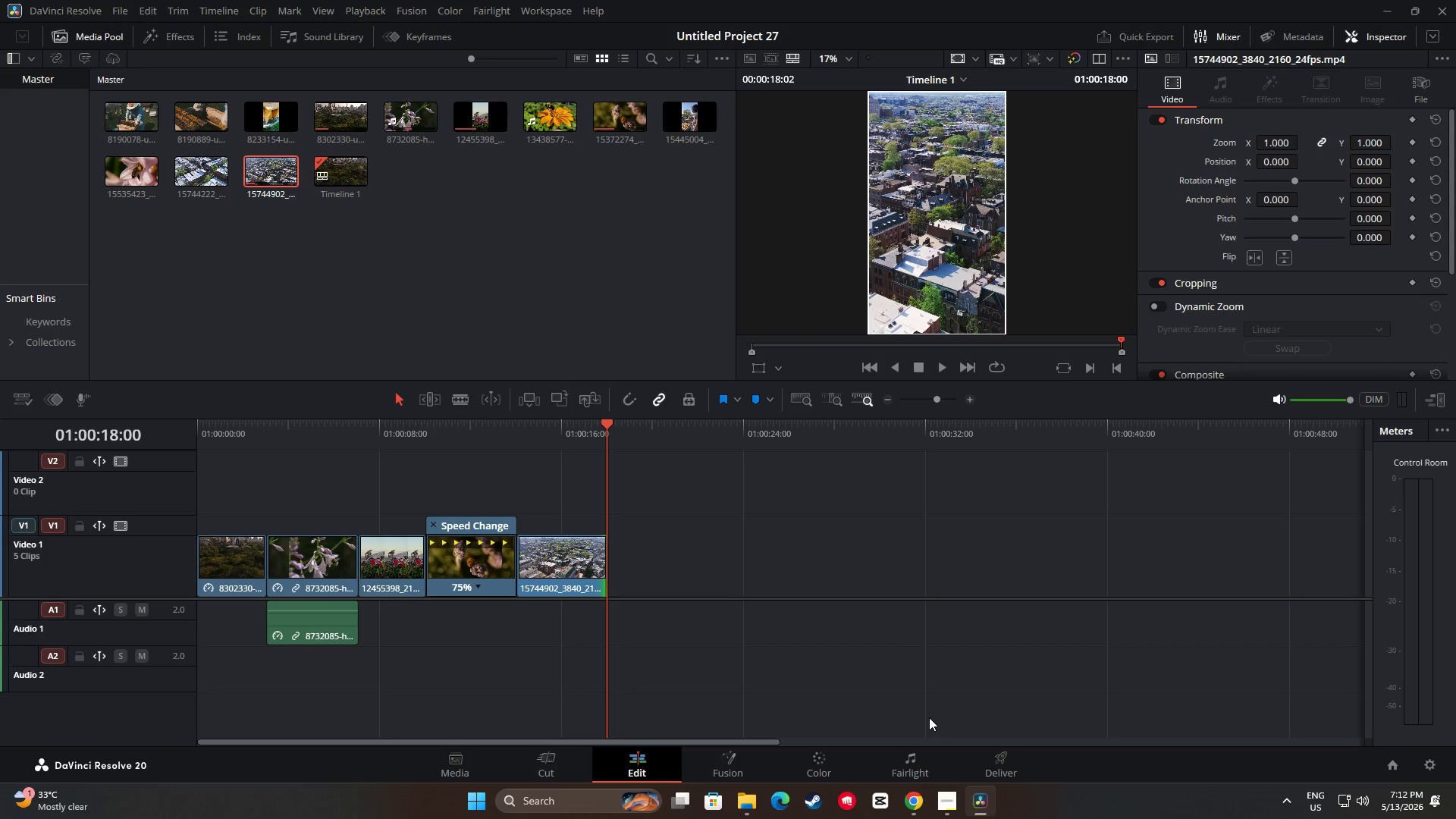 
right_click([409, 273])
 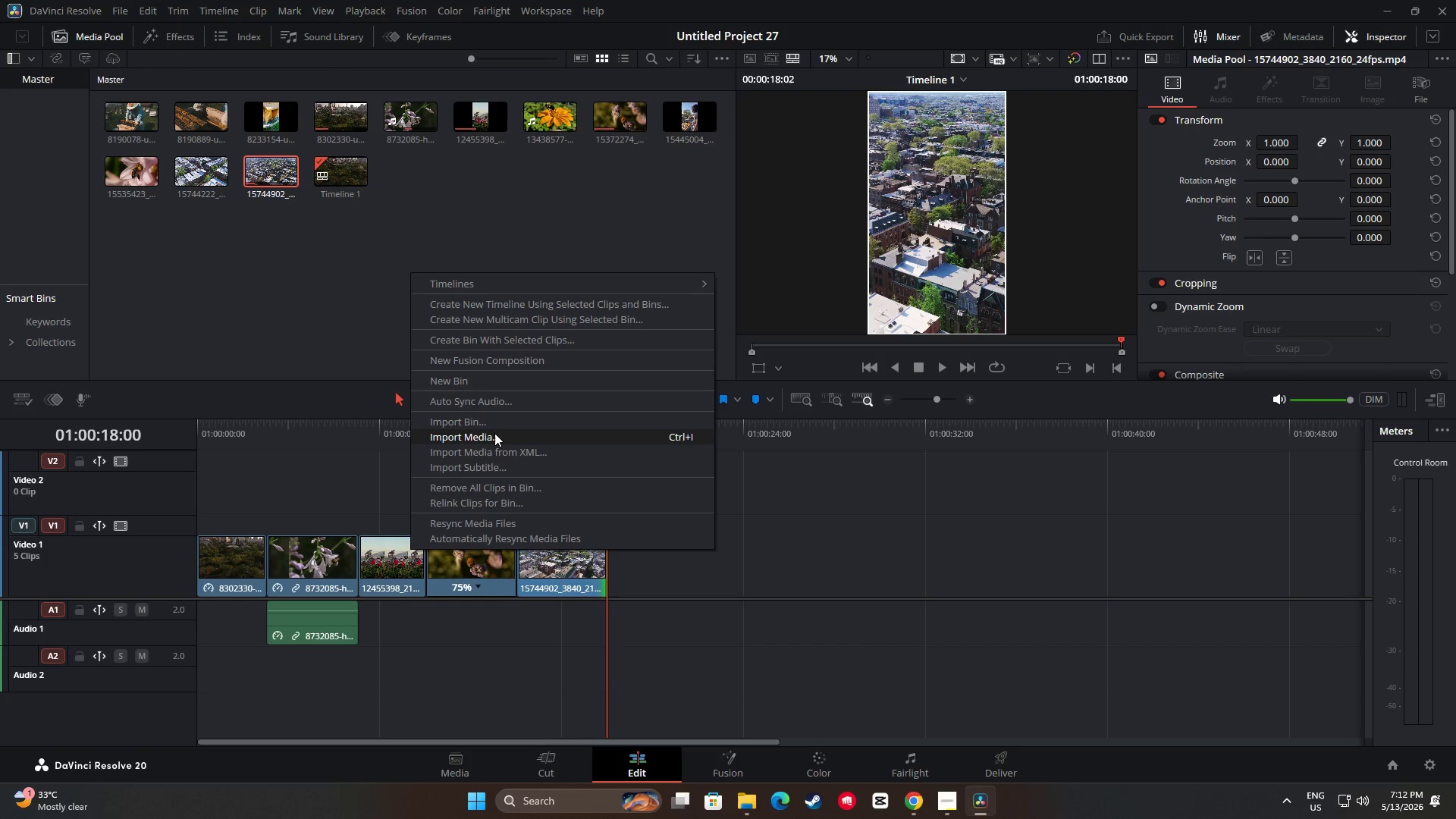 
left_click([489, 432])
 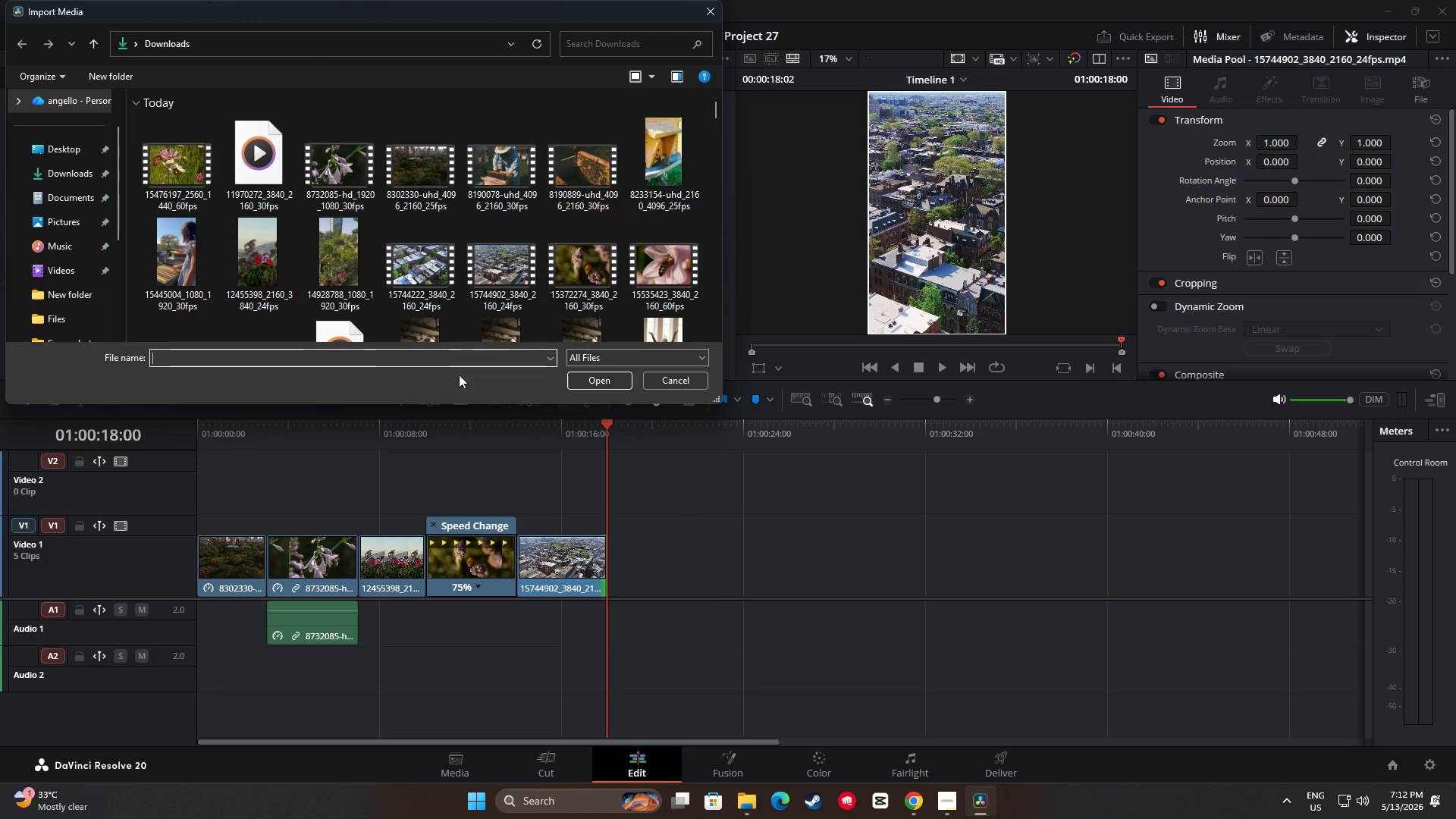 
hold_key(key=ControlLeft, duration=0.78)
double_click([251, 166])
 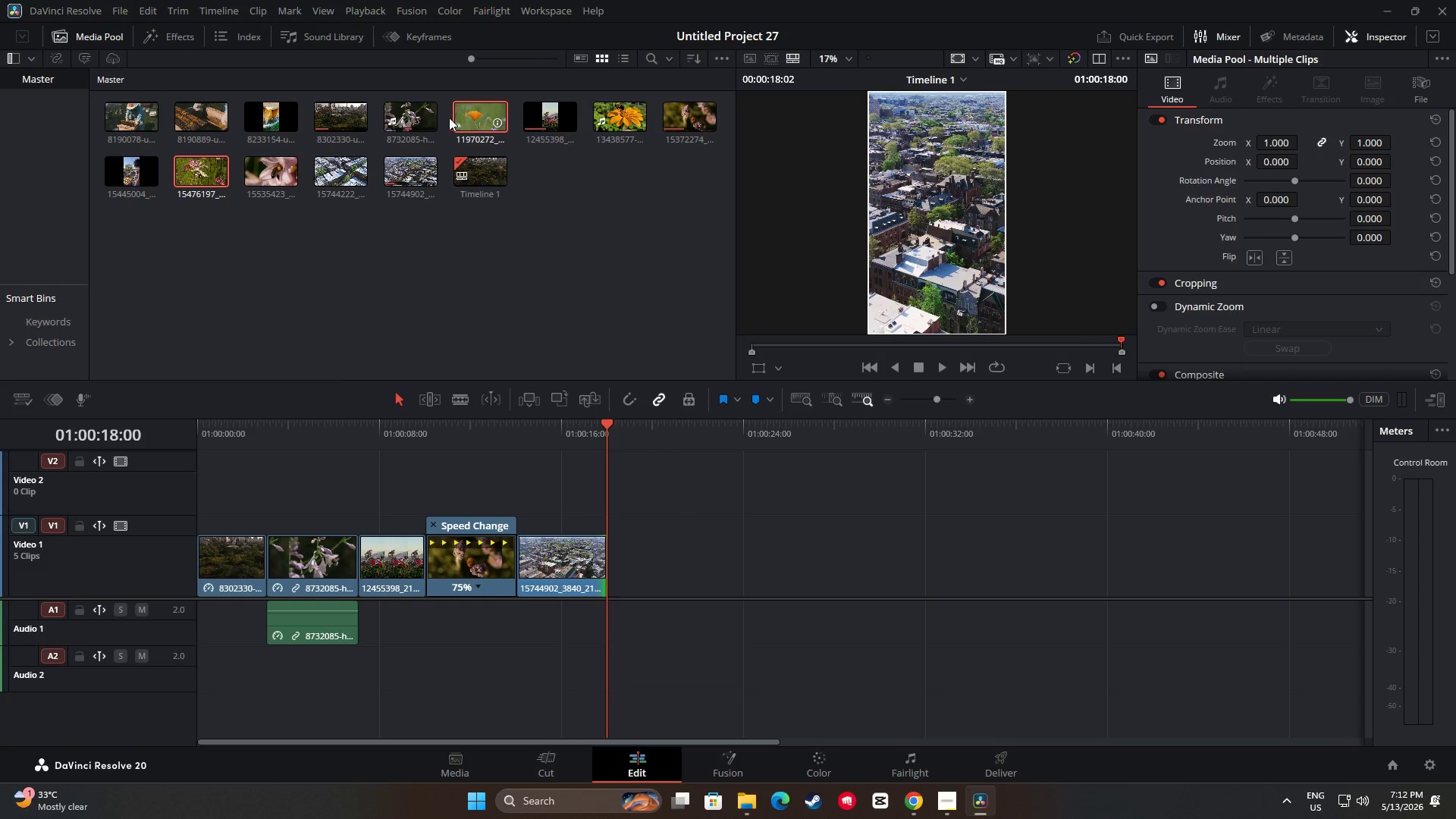 
left_click_drag(start_coordinate=[357, 277], to_coordinate=[362, 272])
 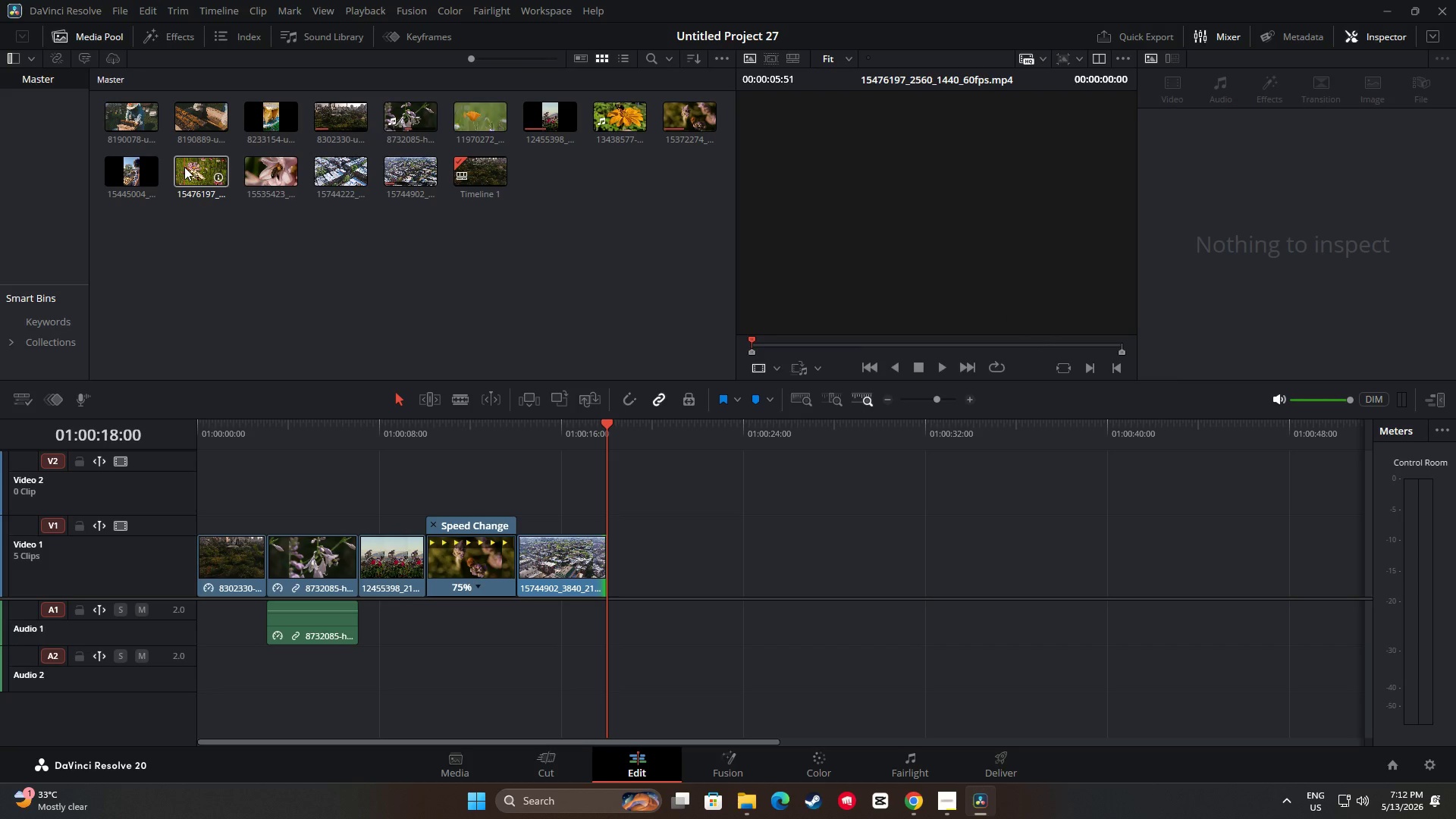 
wait(7.91)
 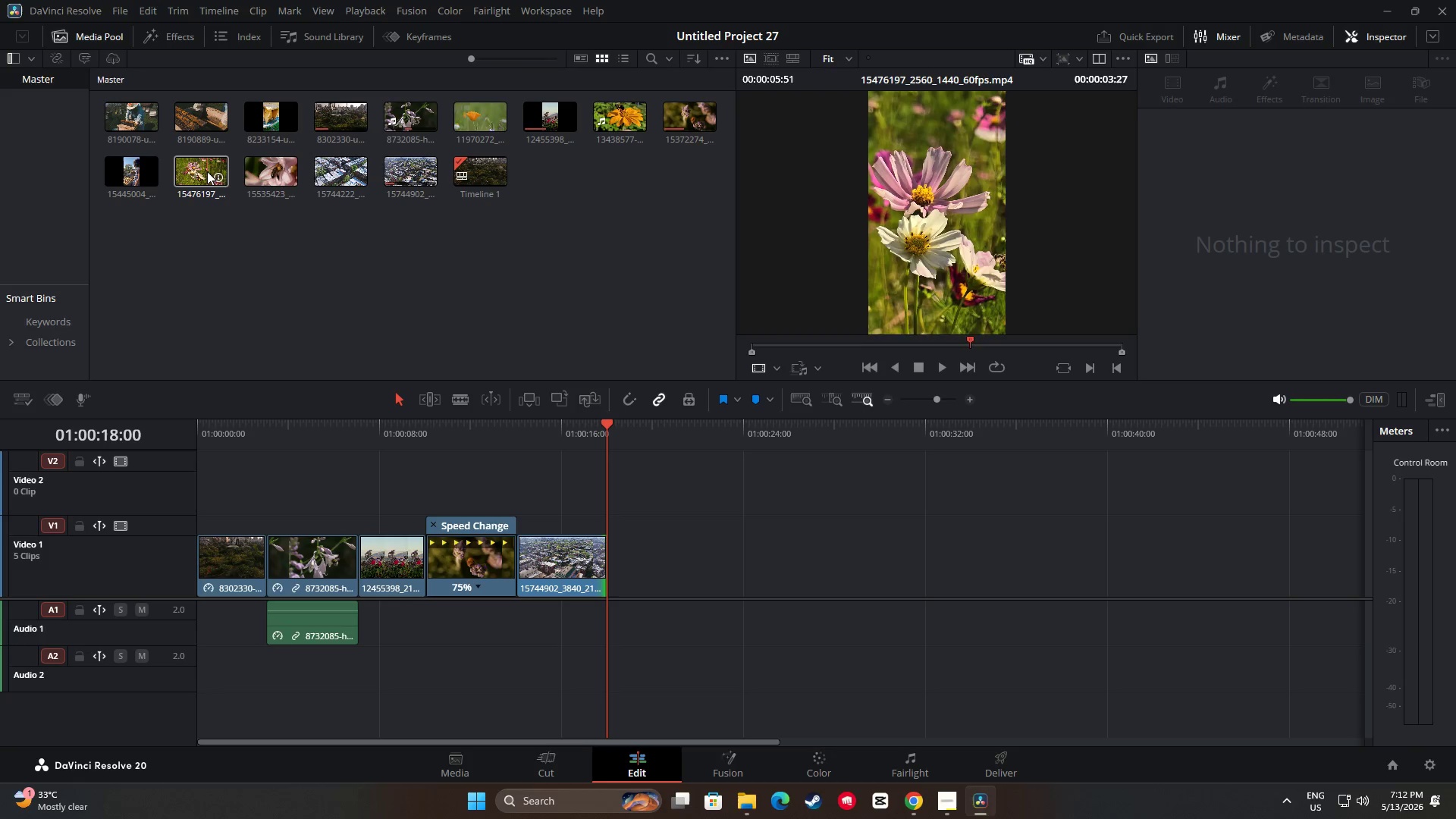 
left_click_drag(start_coordinate=[189, 169], to_coordinate=[607, 580])
 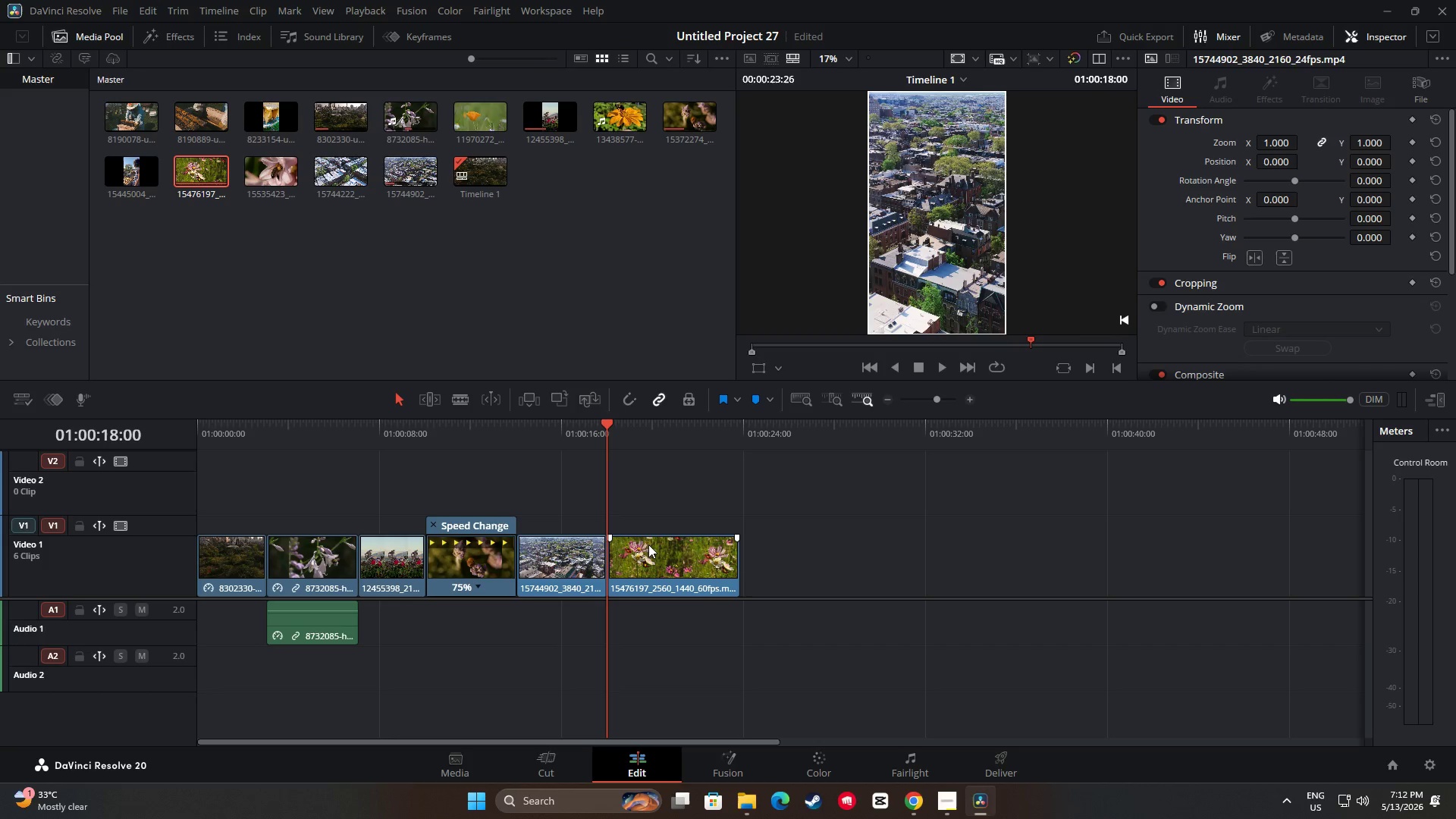 
left_click([648, 549])
 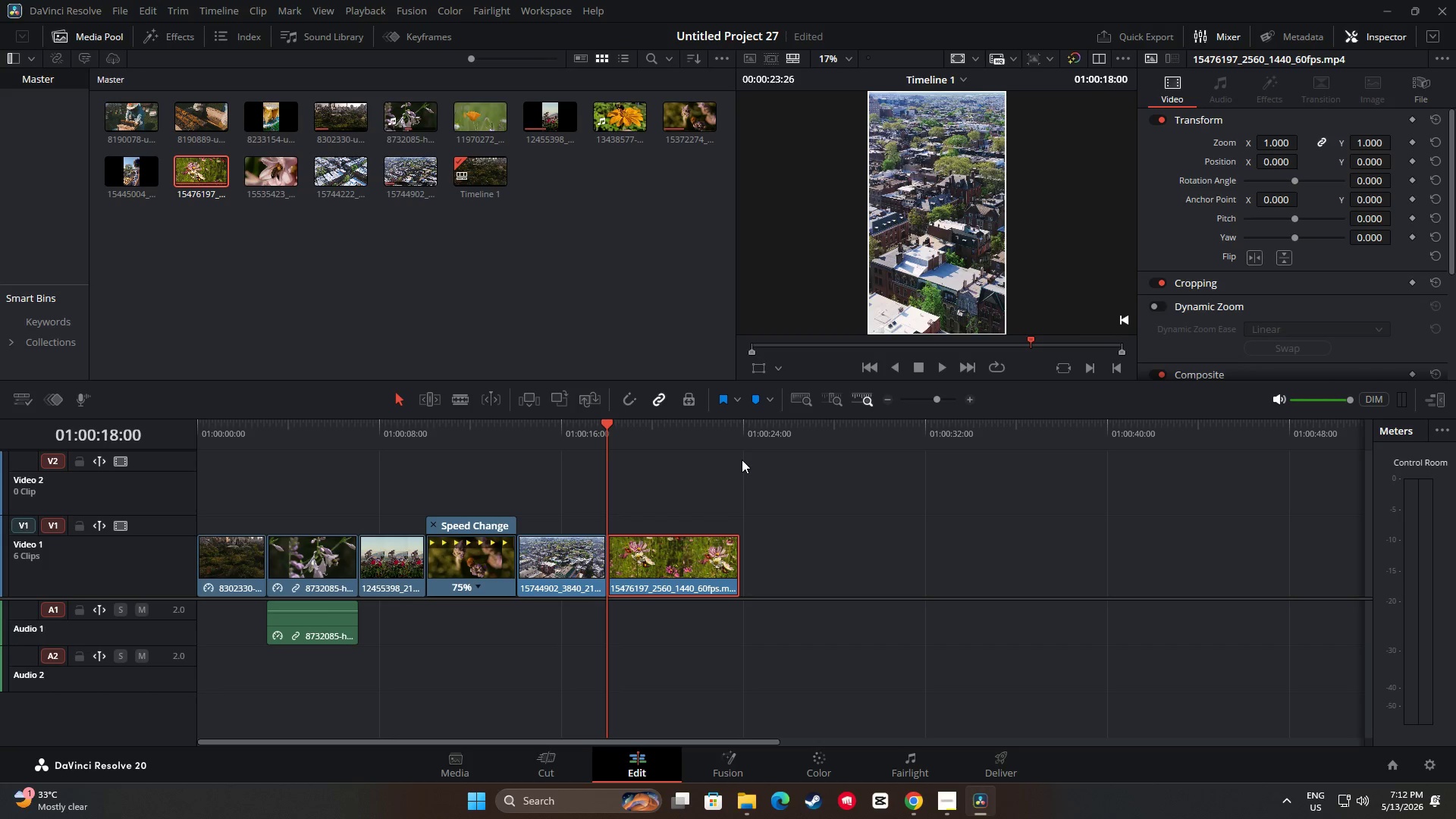 
left_click_drag(start_coordinate=[602, 419], to_coordinate=[649, 426])
 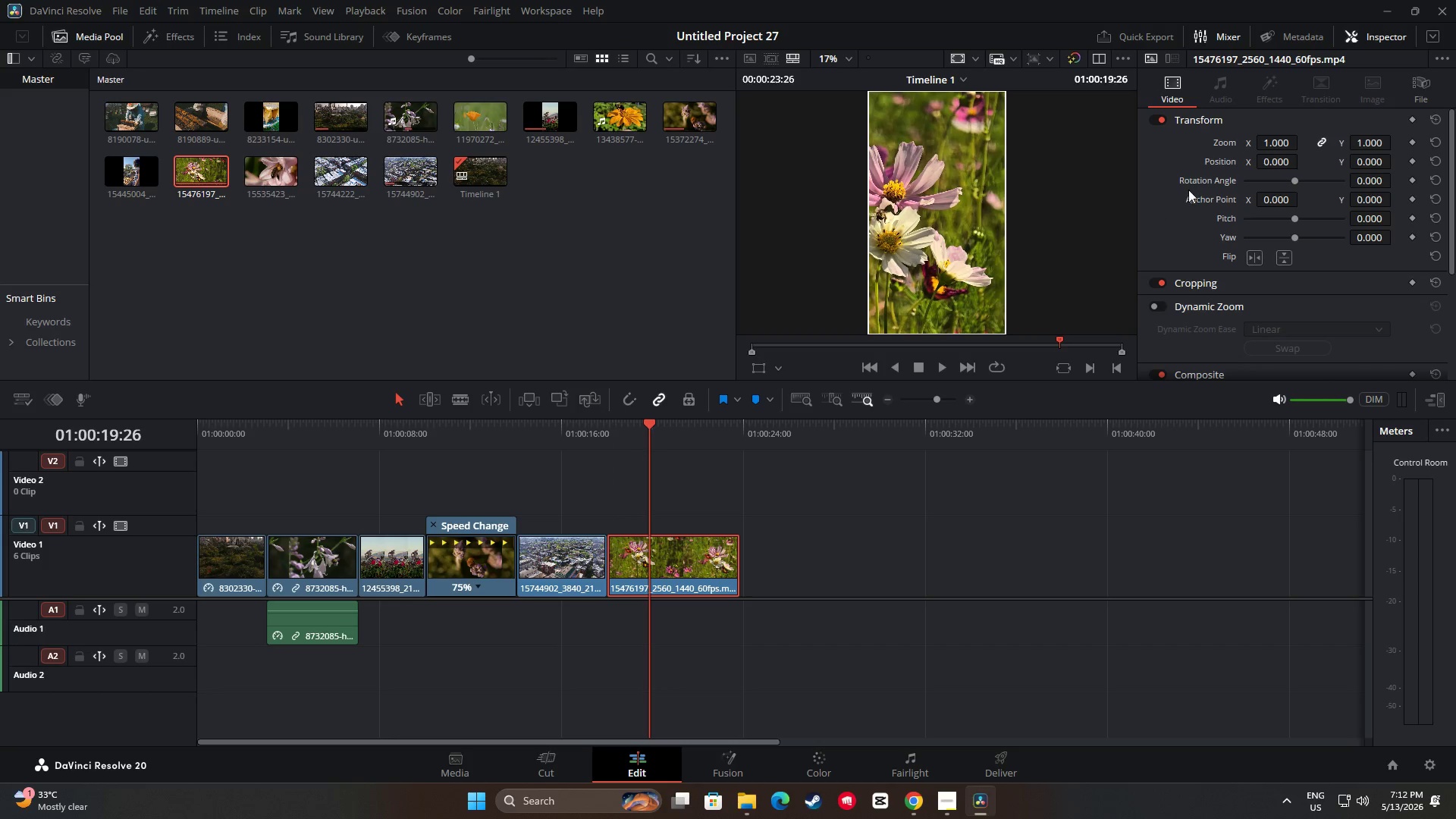 
left_click_drag(start_coordinate=[1282, 161], to_coordinate=[1354, 175])
 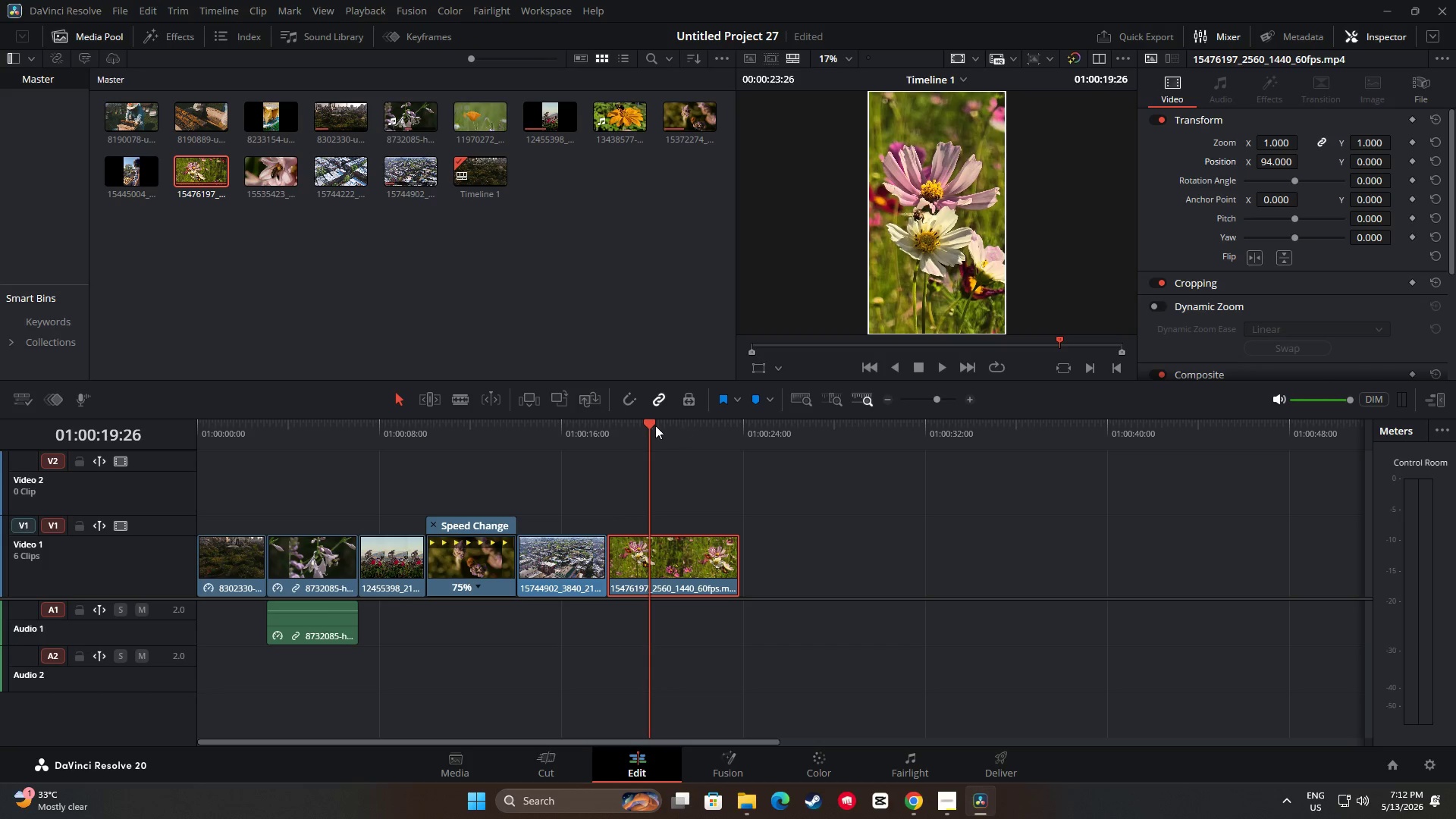 
left_click_drag(start_coordinate=[650, 431], to_coordinate=[599, 445])
 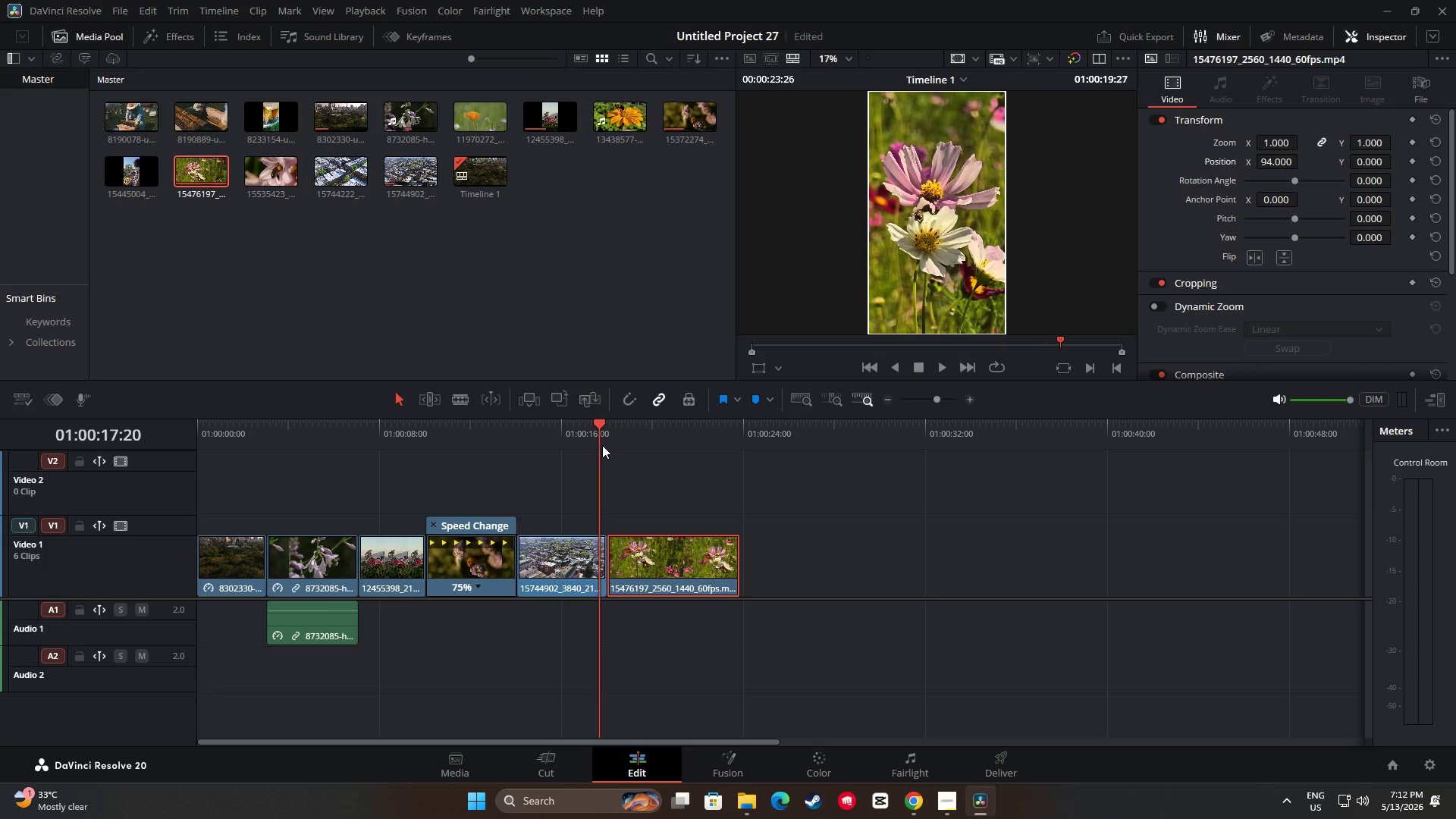 
key(Space)
 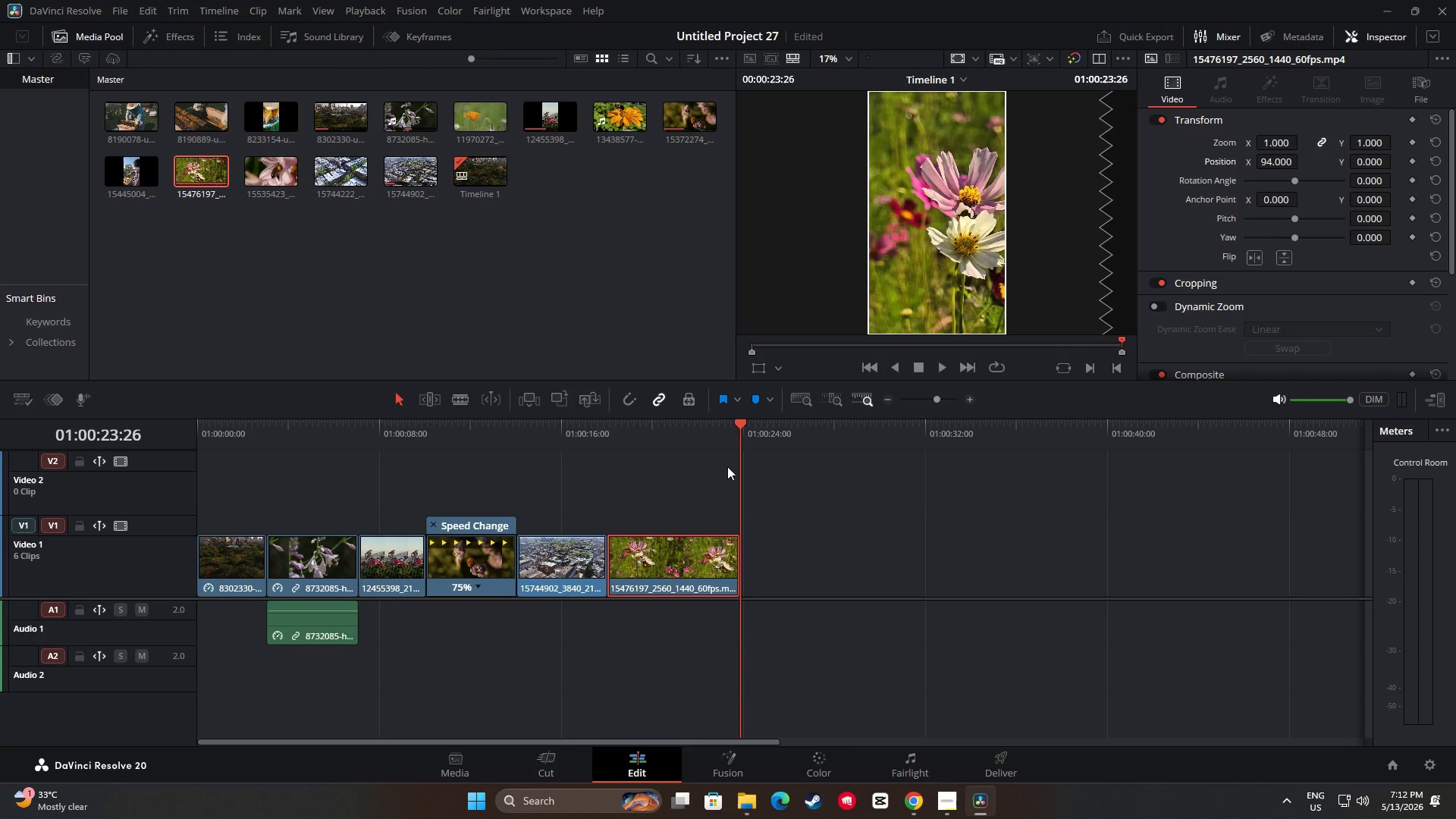 
wait(12.7)
 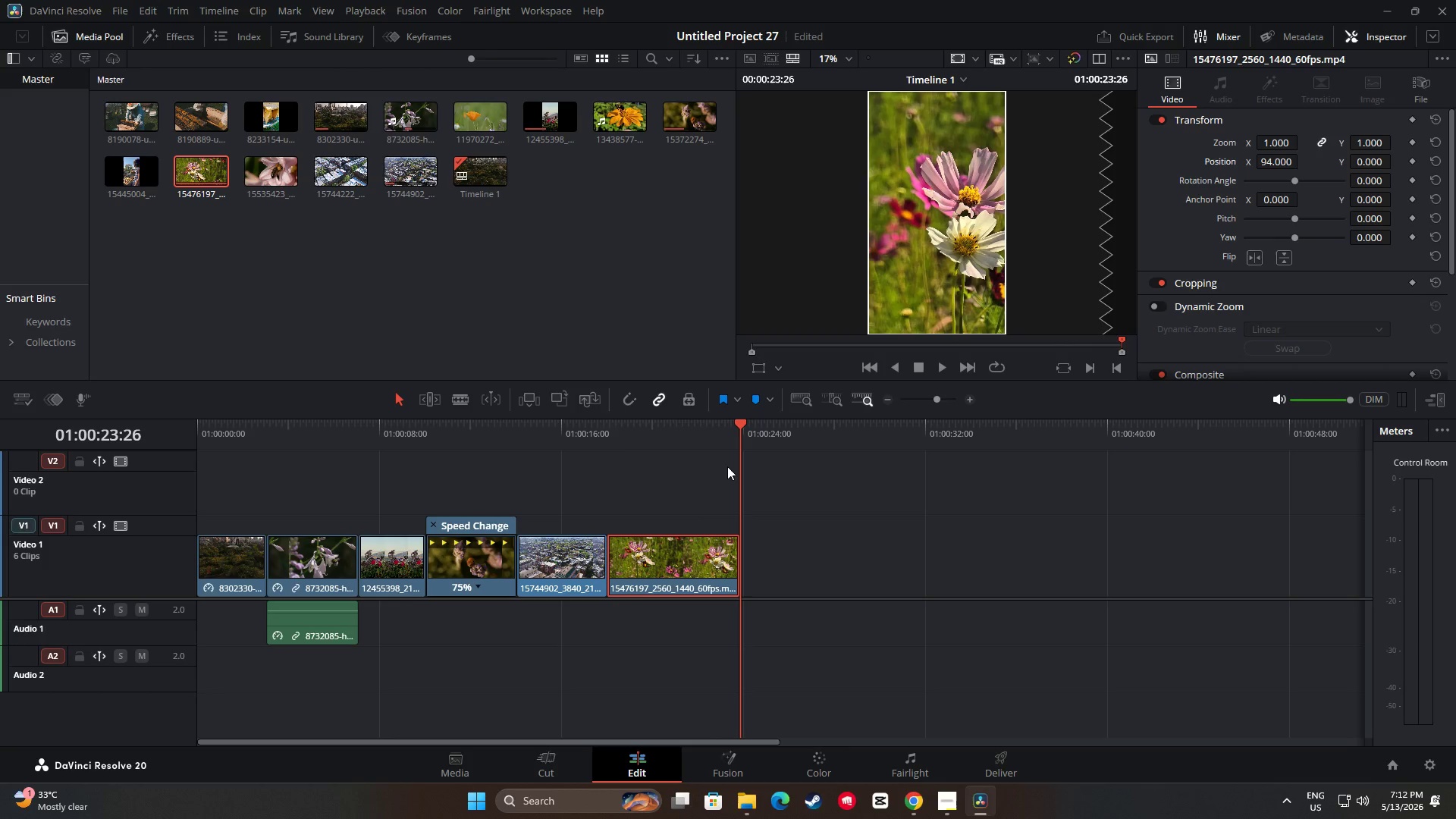 
left_click_drag(start_coordinate=[742, 431], to_coordinate=[720, 443])
 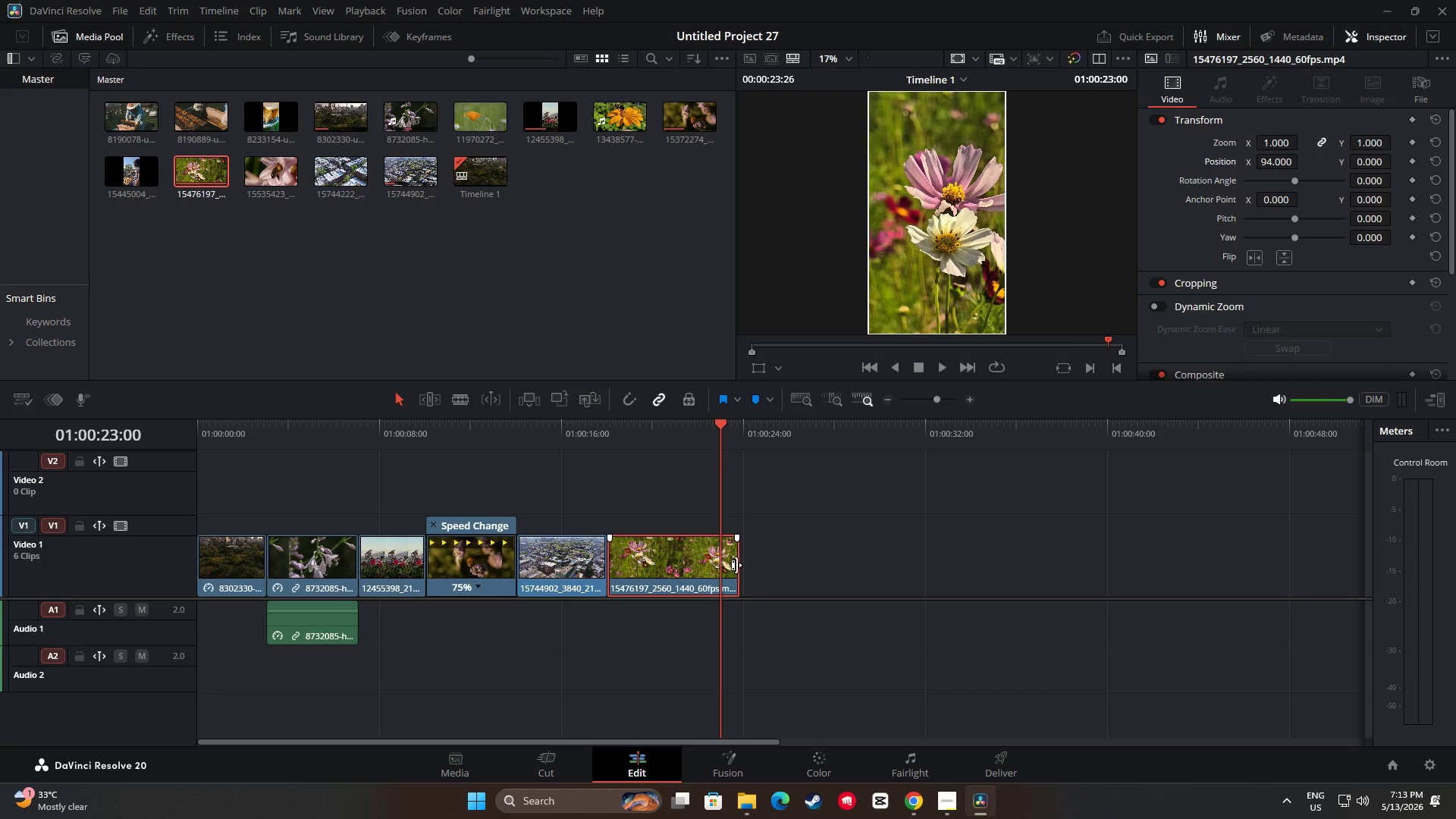 
left_click_drag(start_coordinate=[736, 565], to_coordinate=[717, 565])
 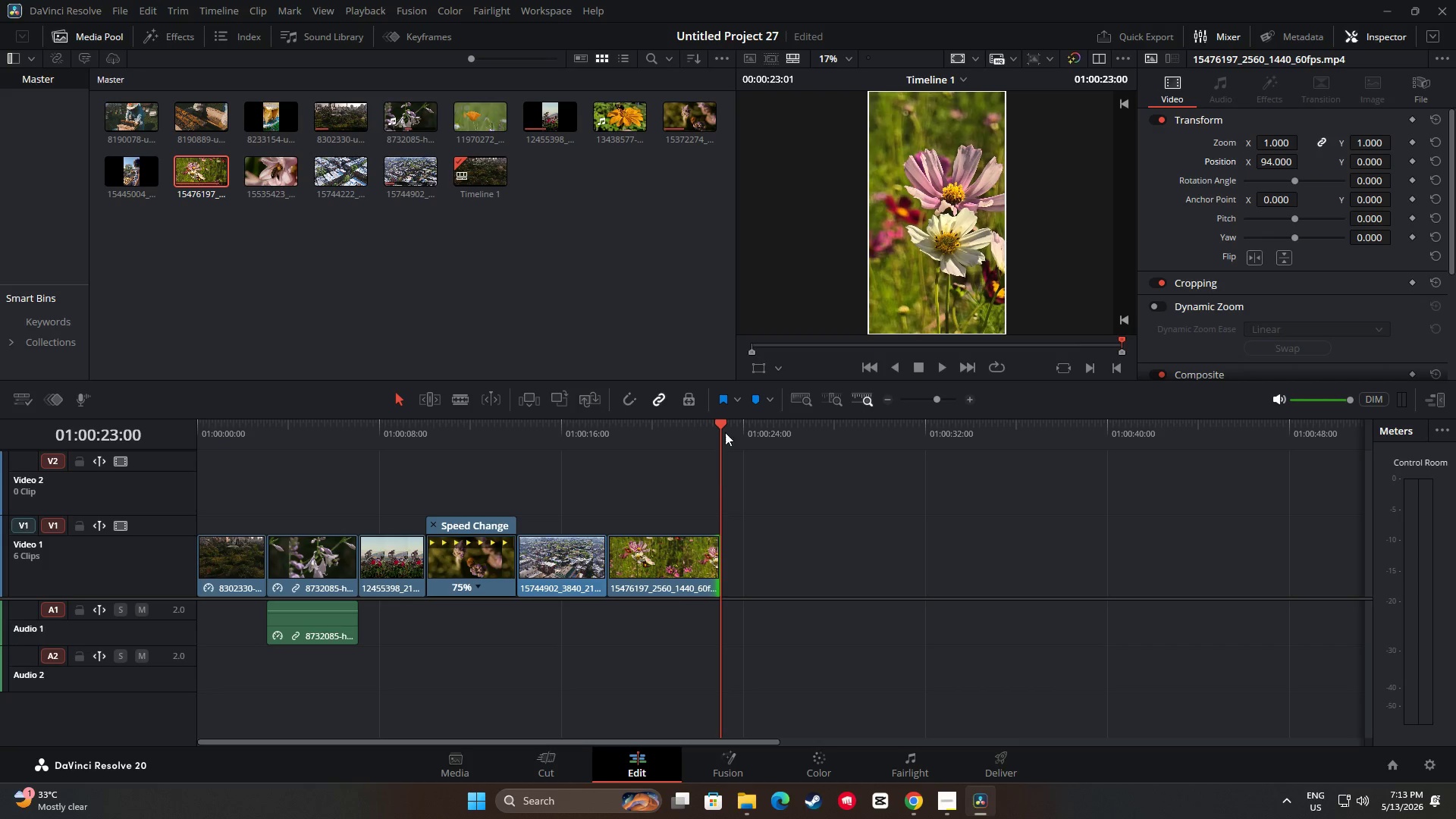 
left_click_drag(start_coordinate=[720, 426], to_coordinate=[578, 449])
 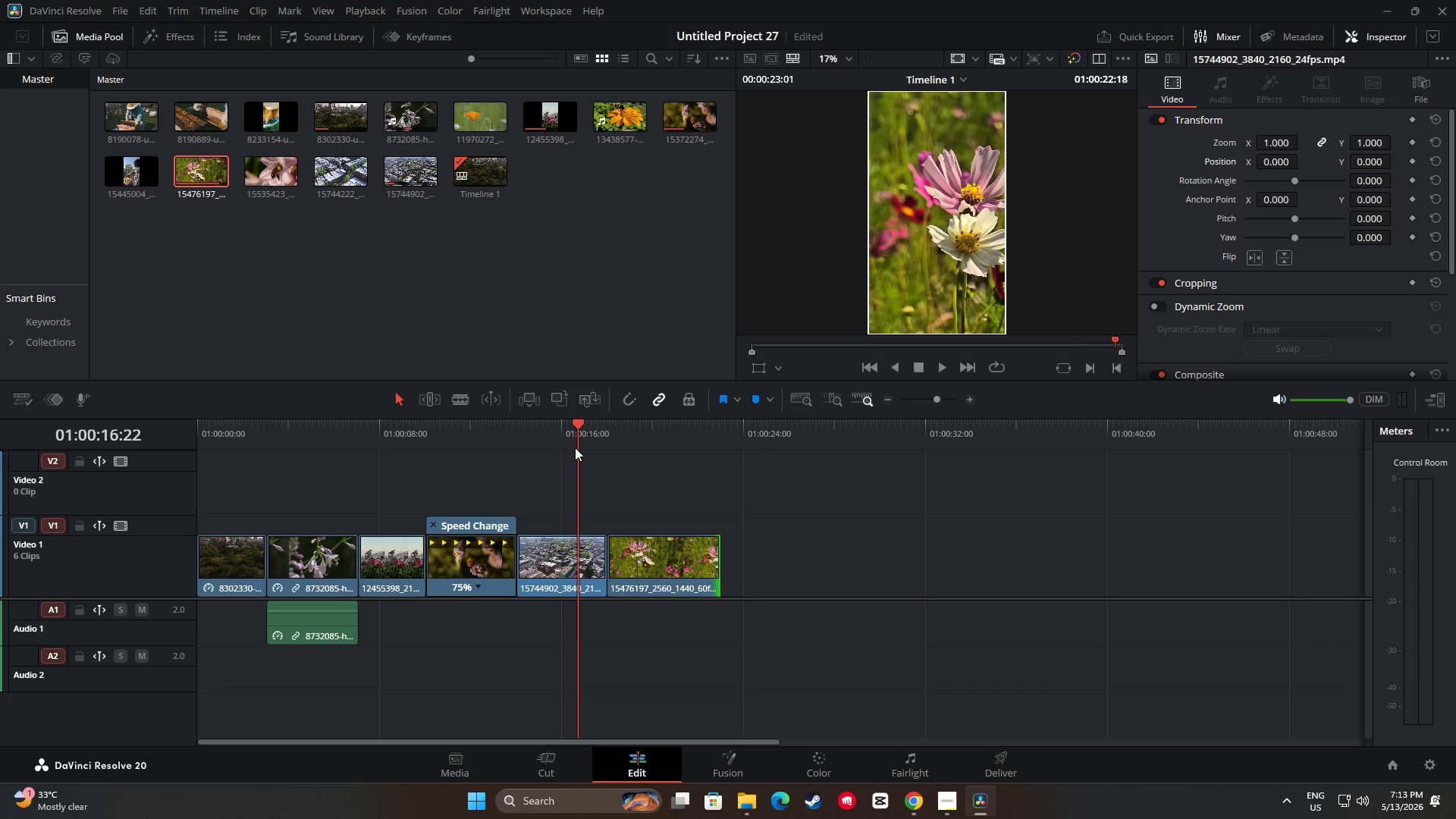 
key(Space)
 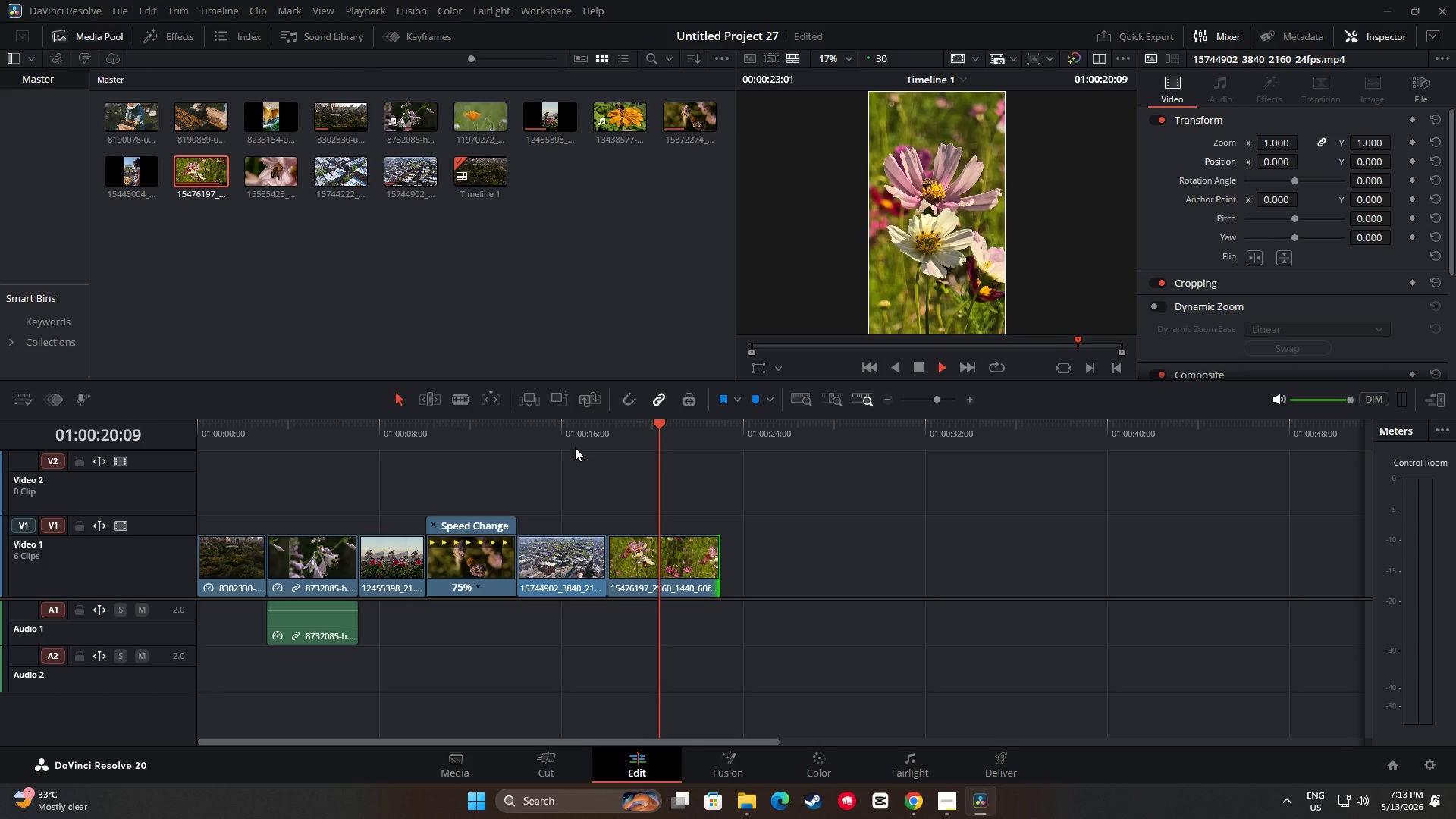 
wait(5.89)
 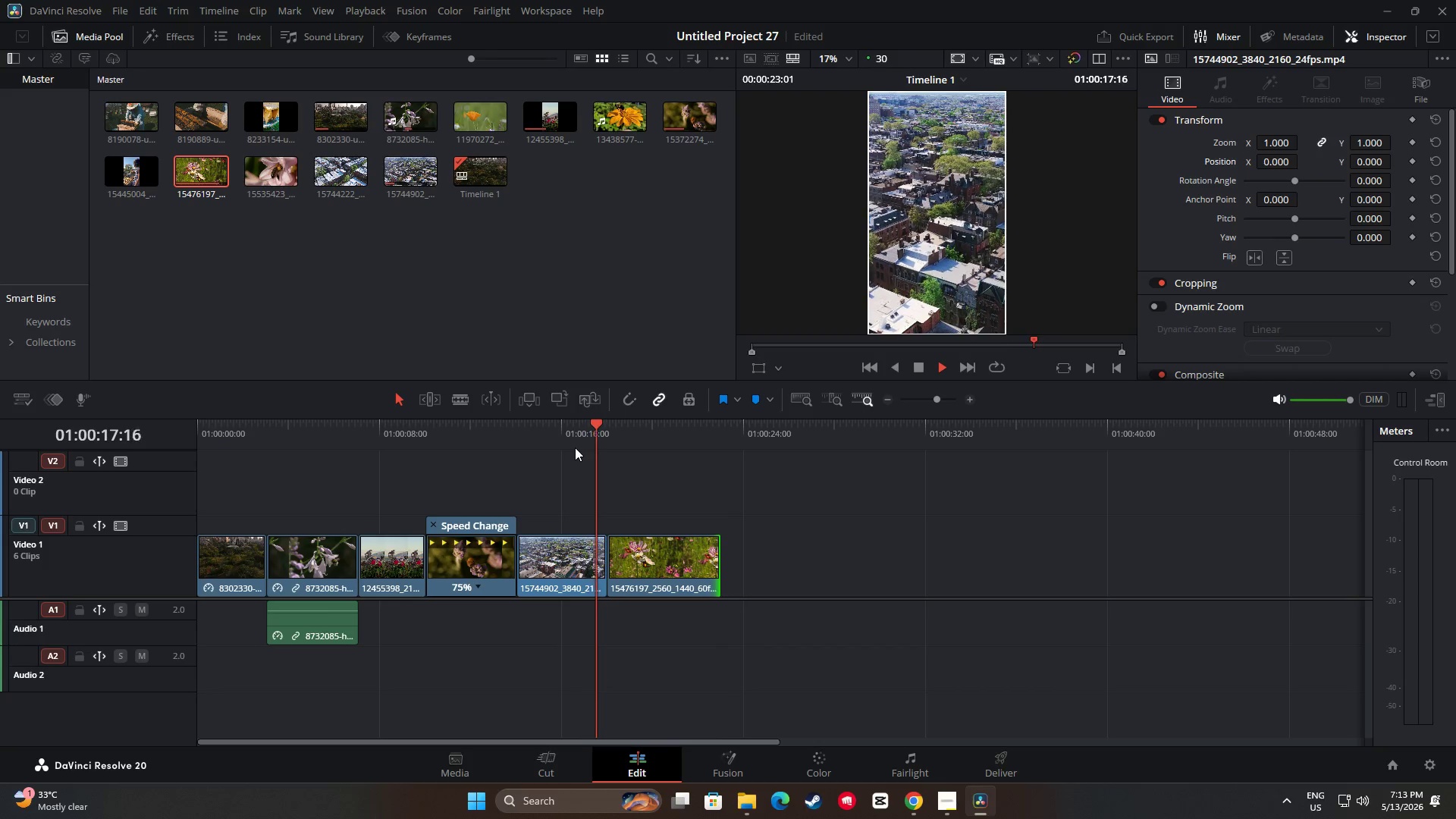 
key(Space)
 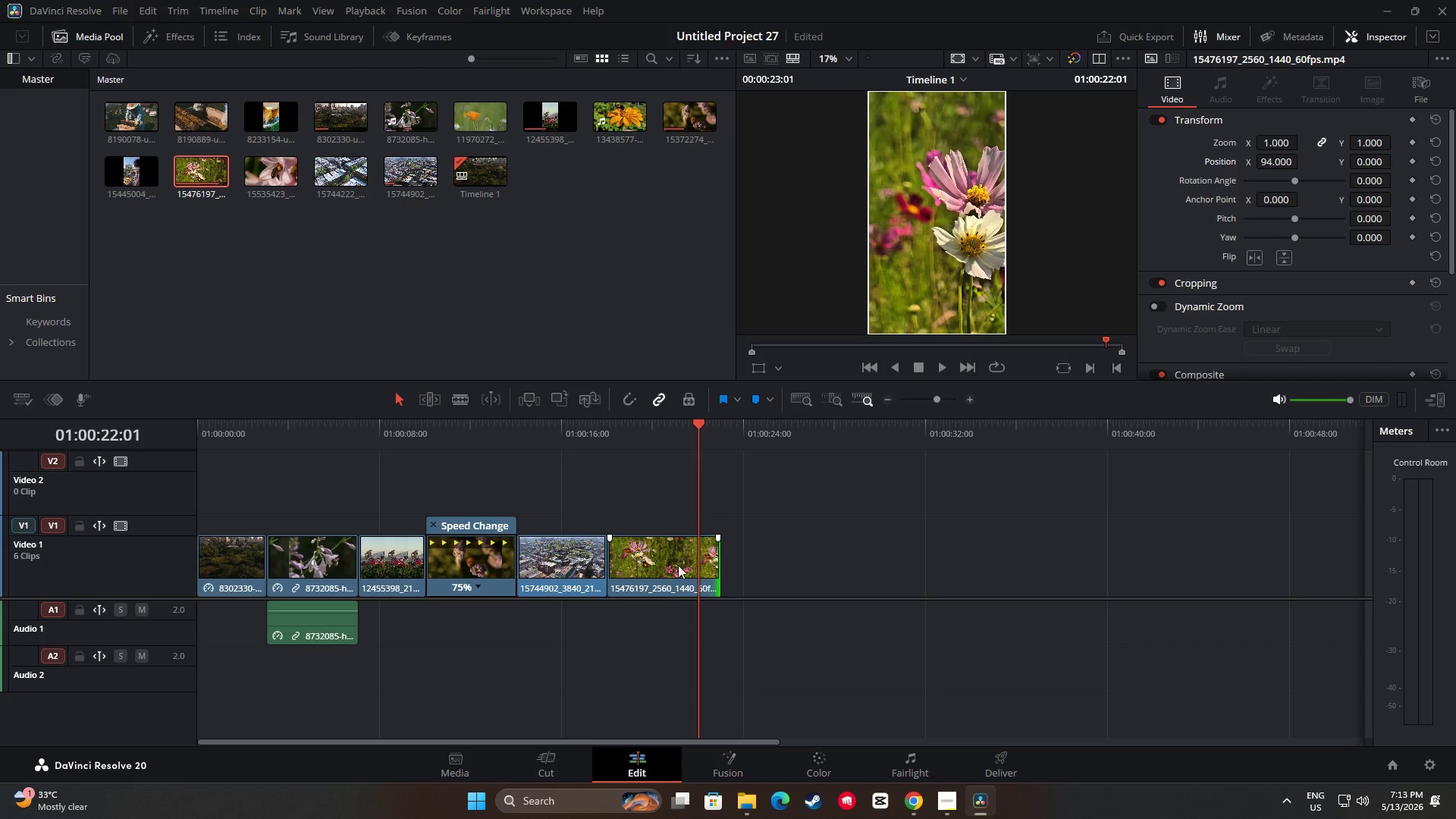 
left_click([681, 574])
 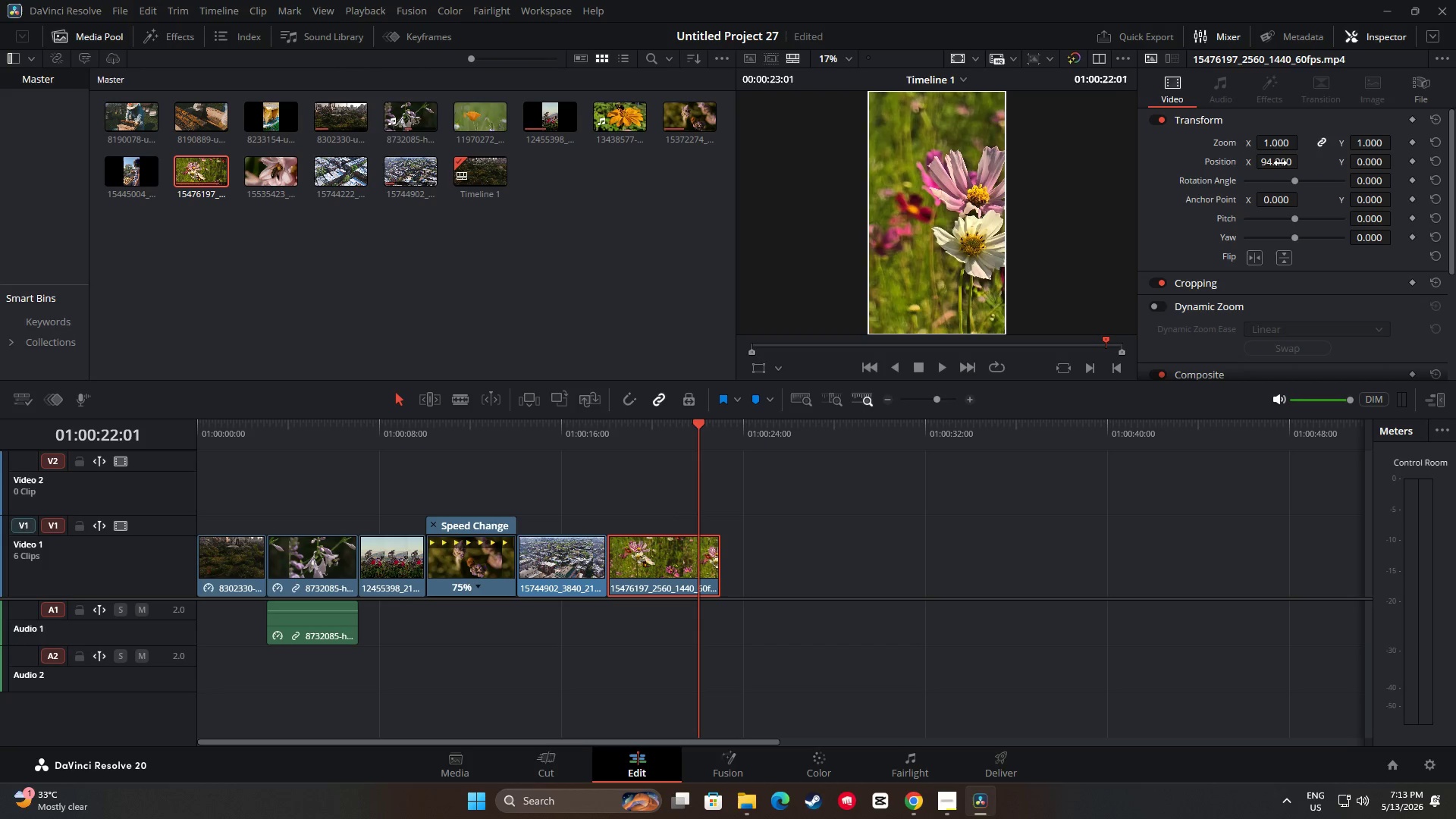 
left_click_drag(start_coordinate=[1276, 164], to_coordinate=[1178, 177])
 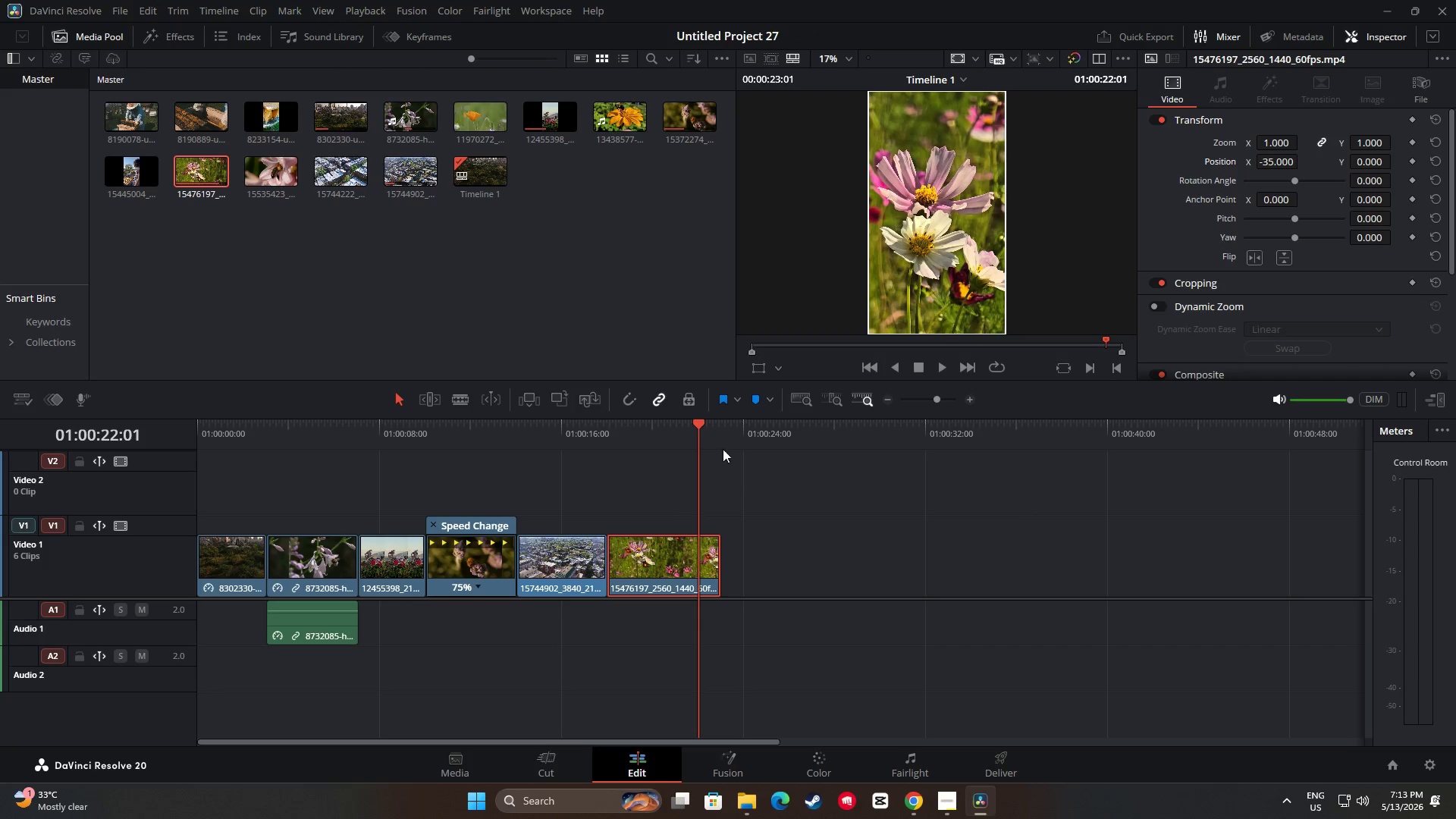 
left_click_drag(start_coordinate=[695, 425], to_coordinate=[584, 440])
 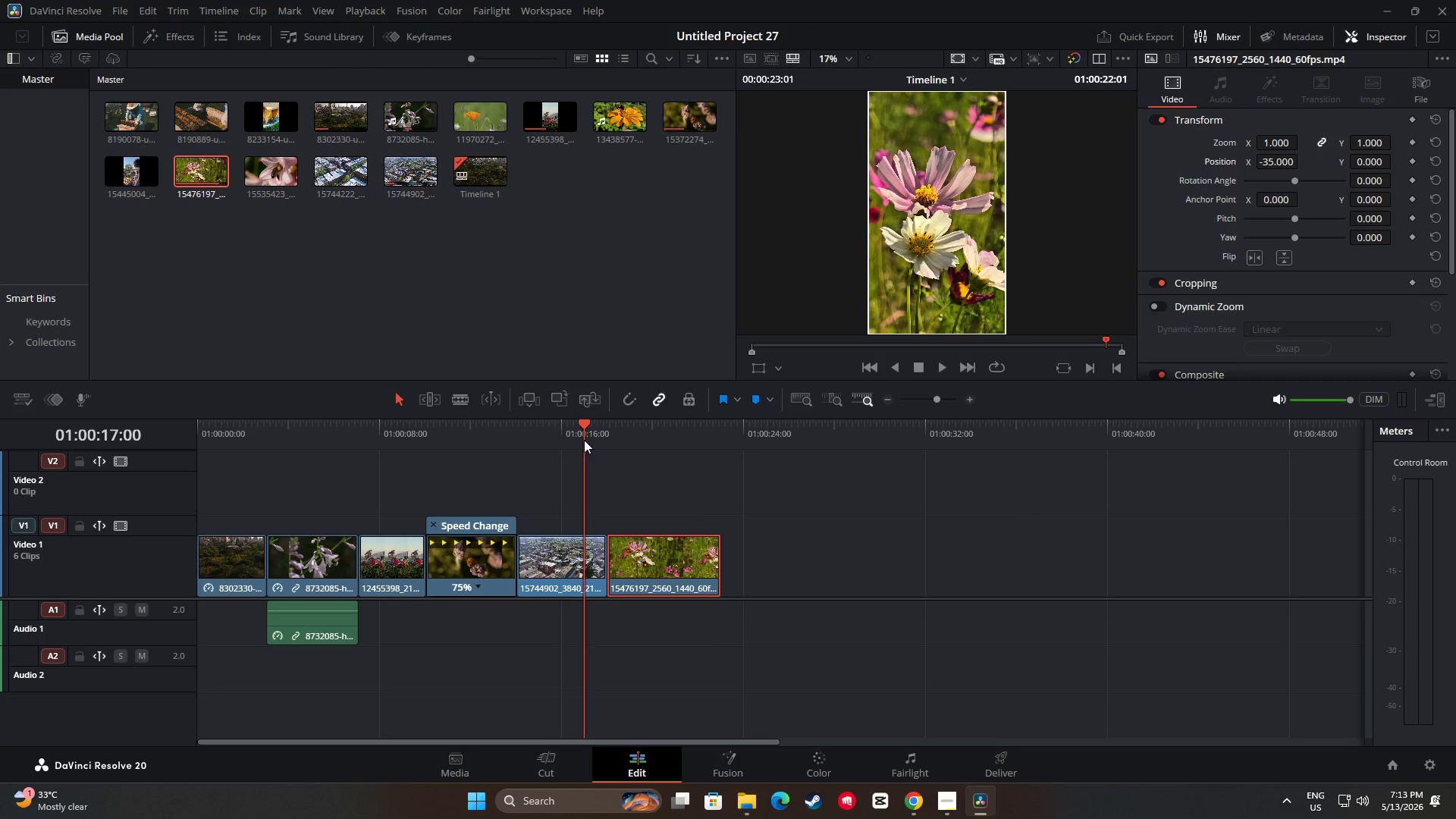 
key(Space)
 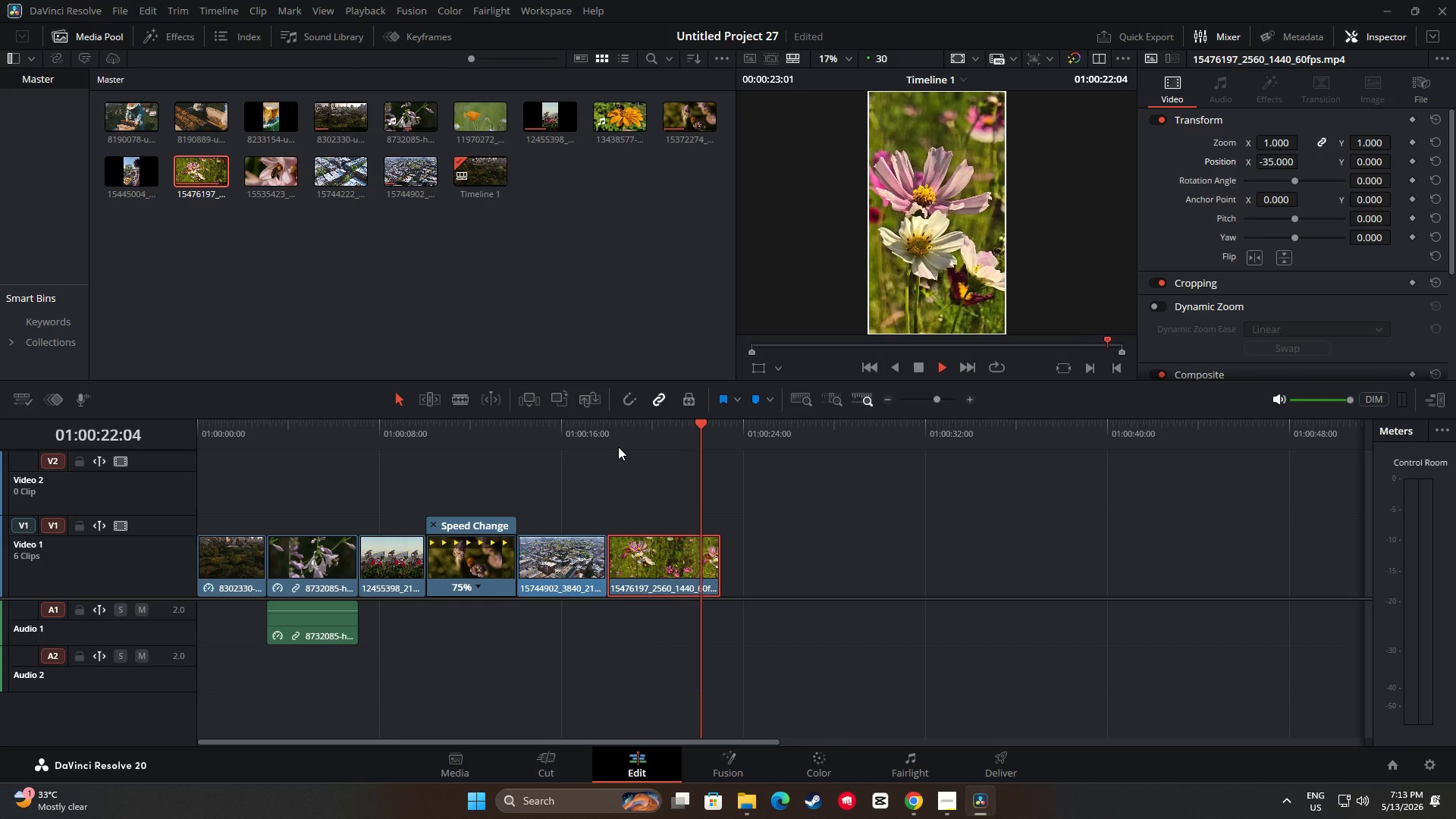 
wait(7.8)
 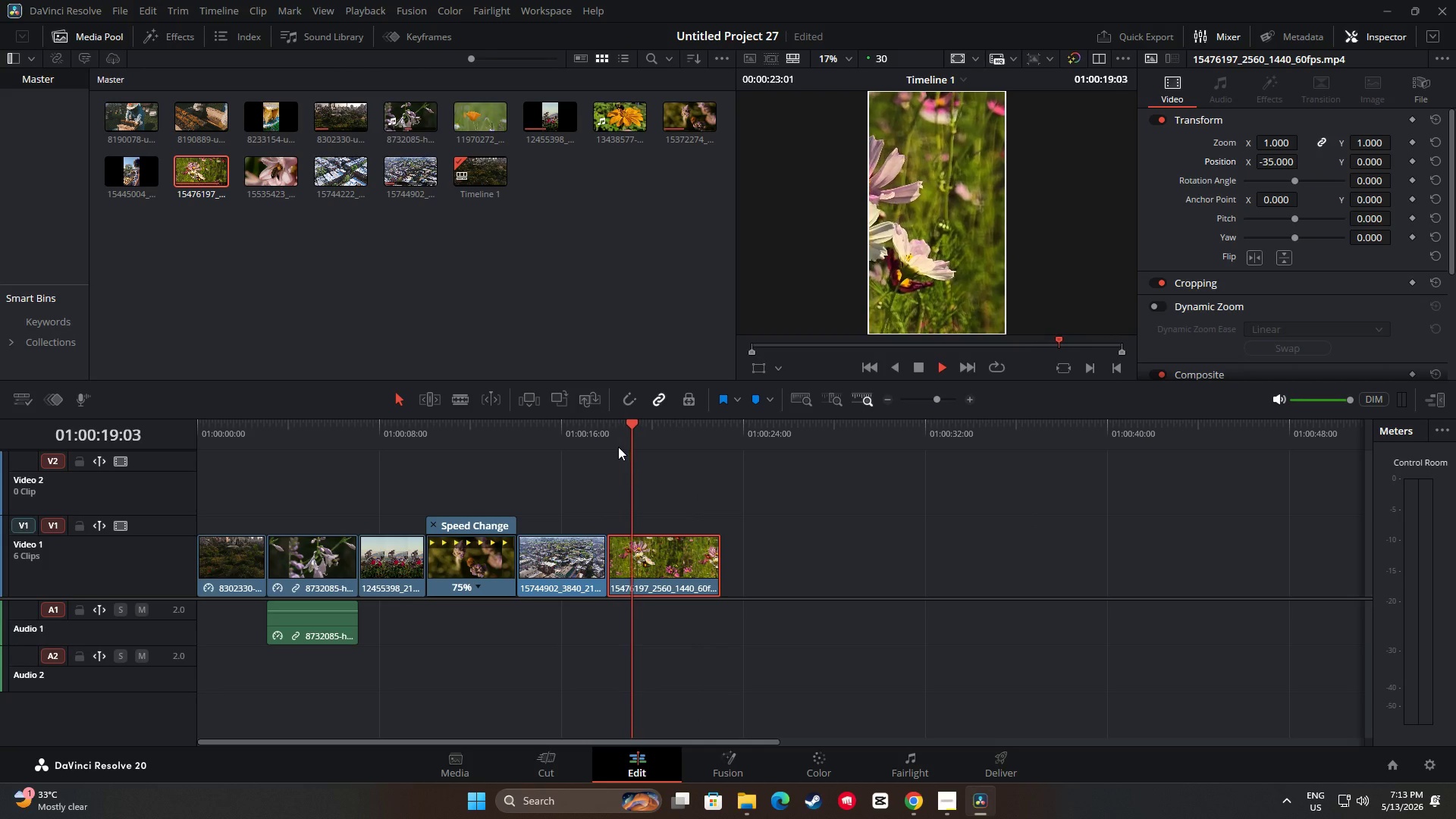 
left_click_drag(start_coordinate=[731, 431], to_coordinate=[599, 445])
 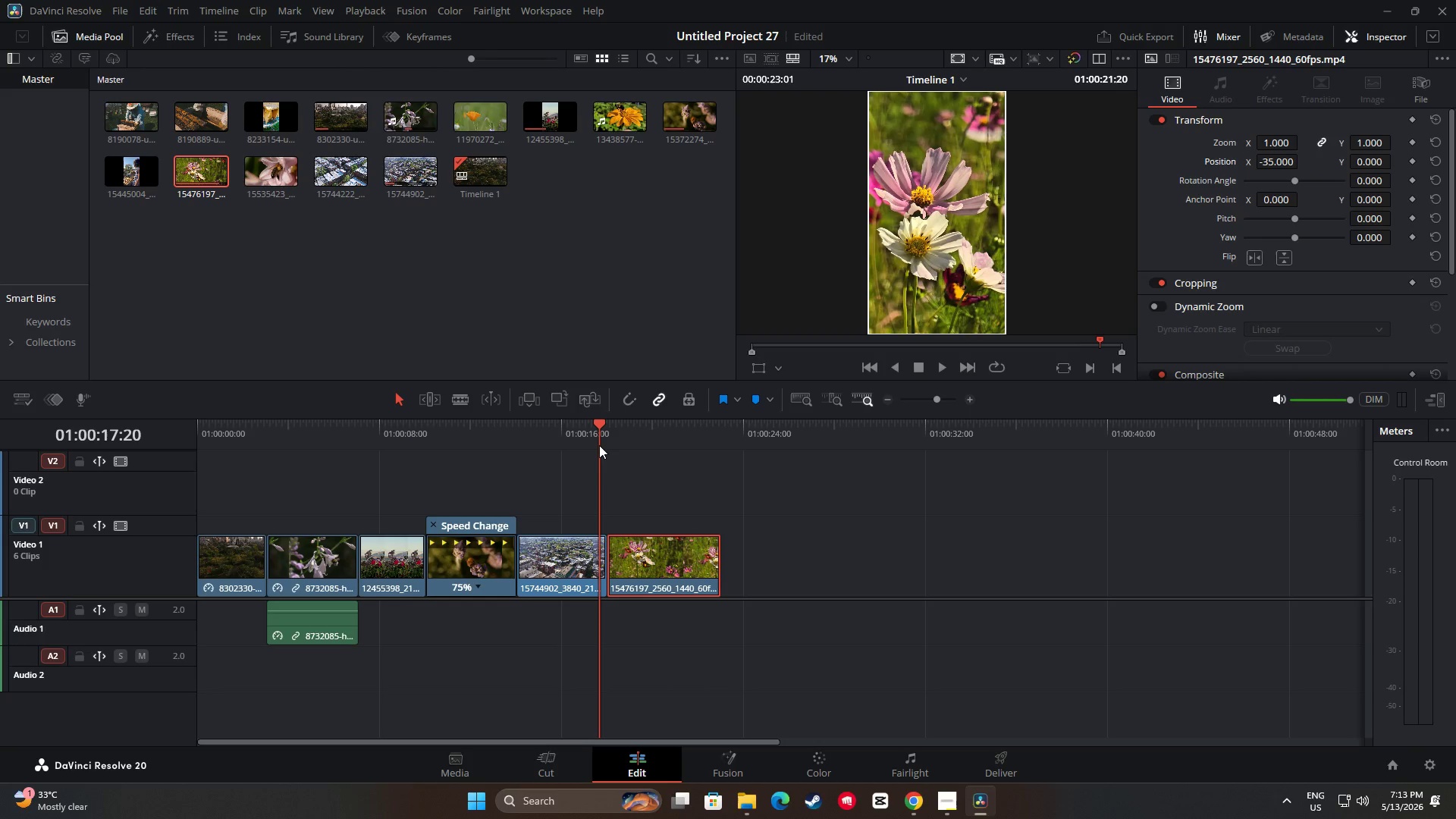 
key(Space)
 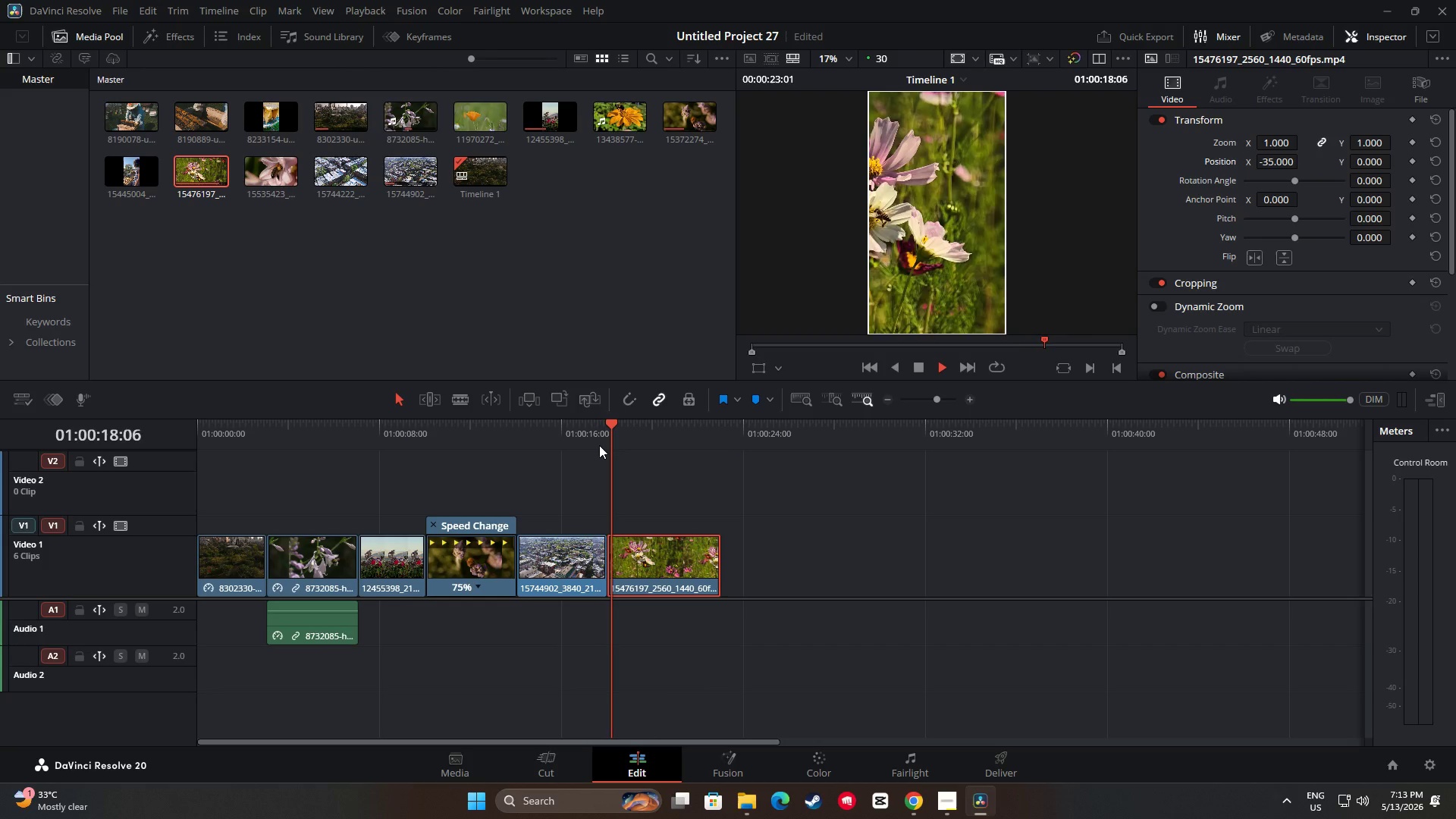 
key(Space)
 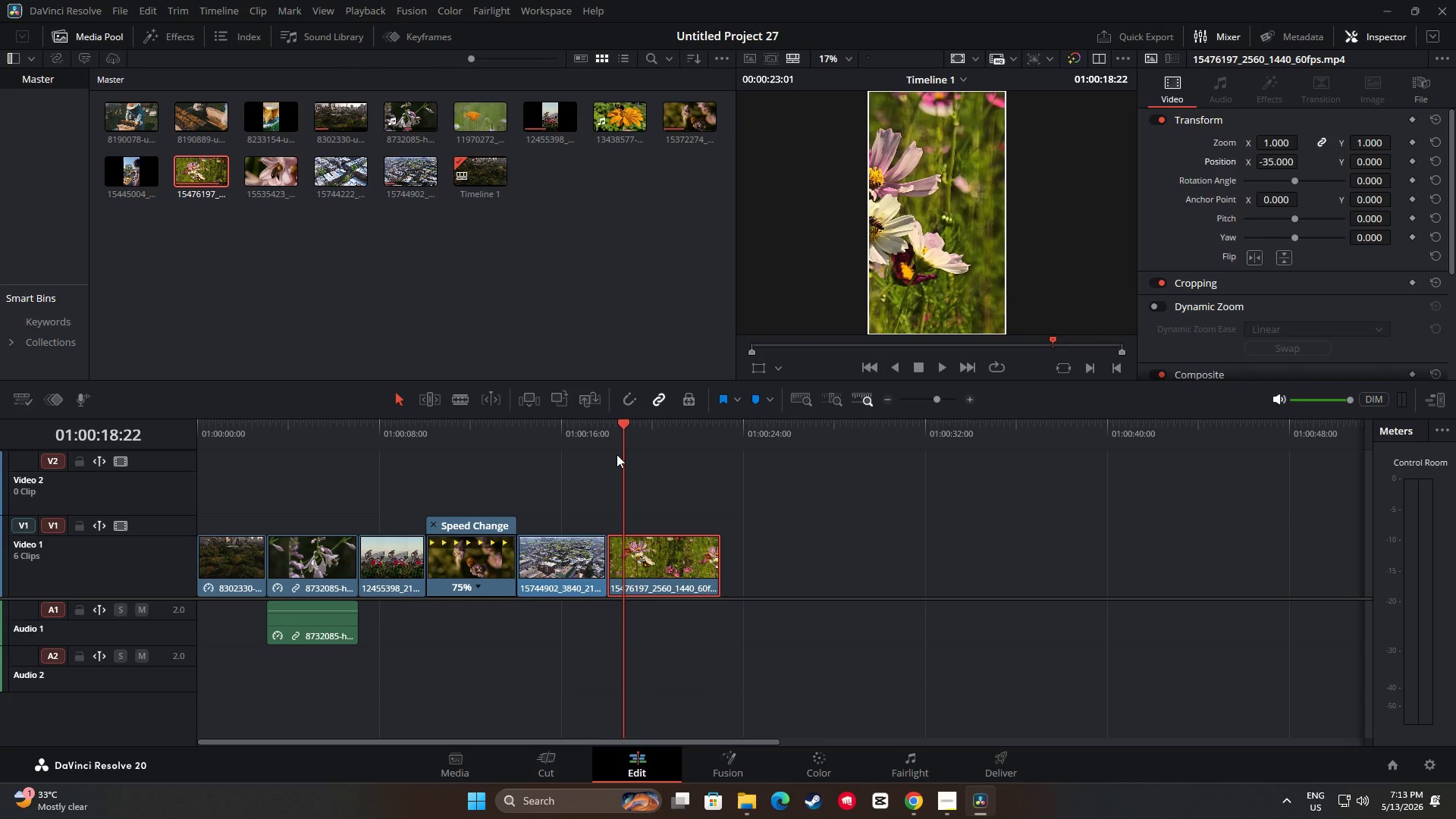 
key(Space)
 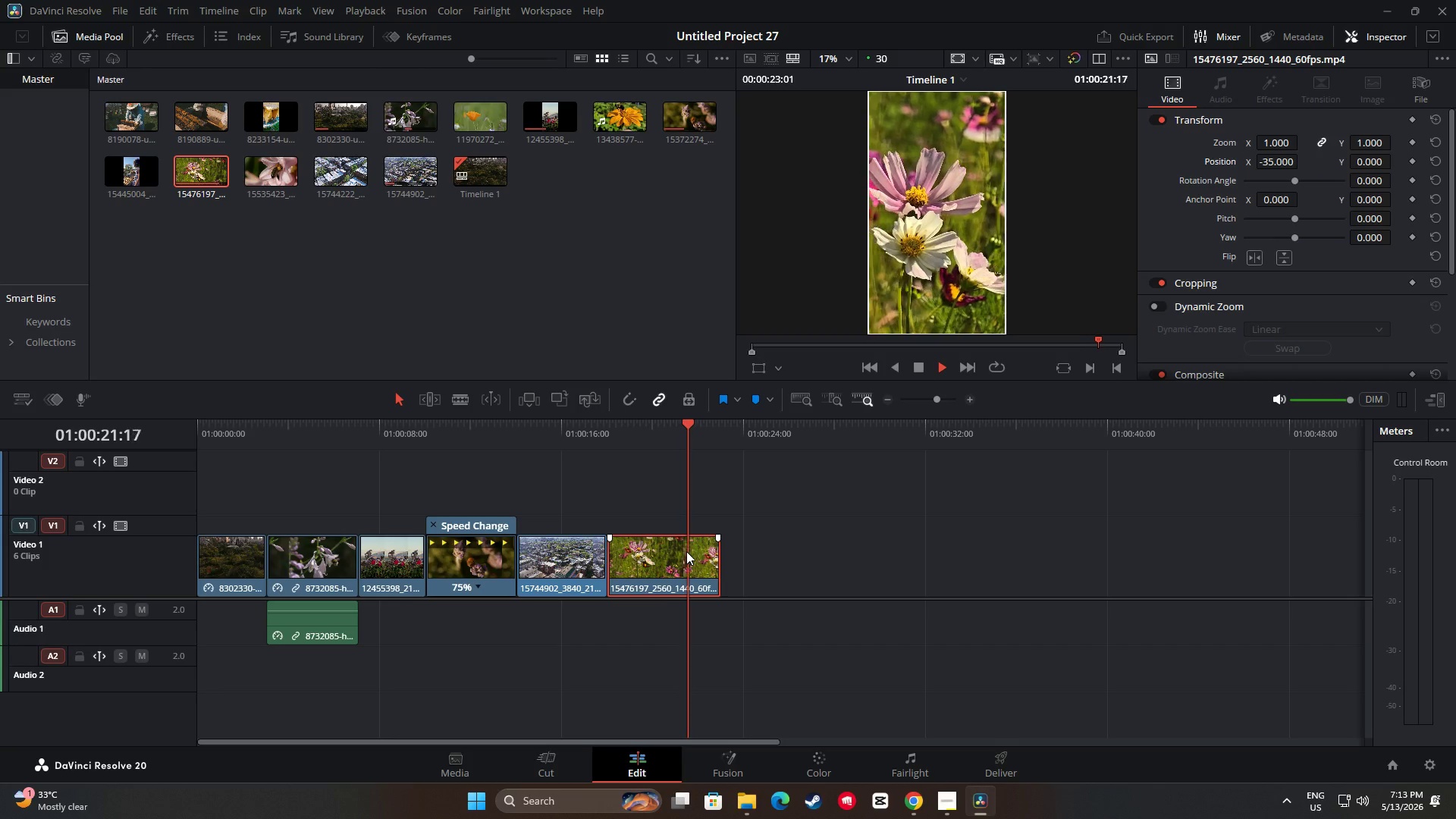 
key(Space)
 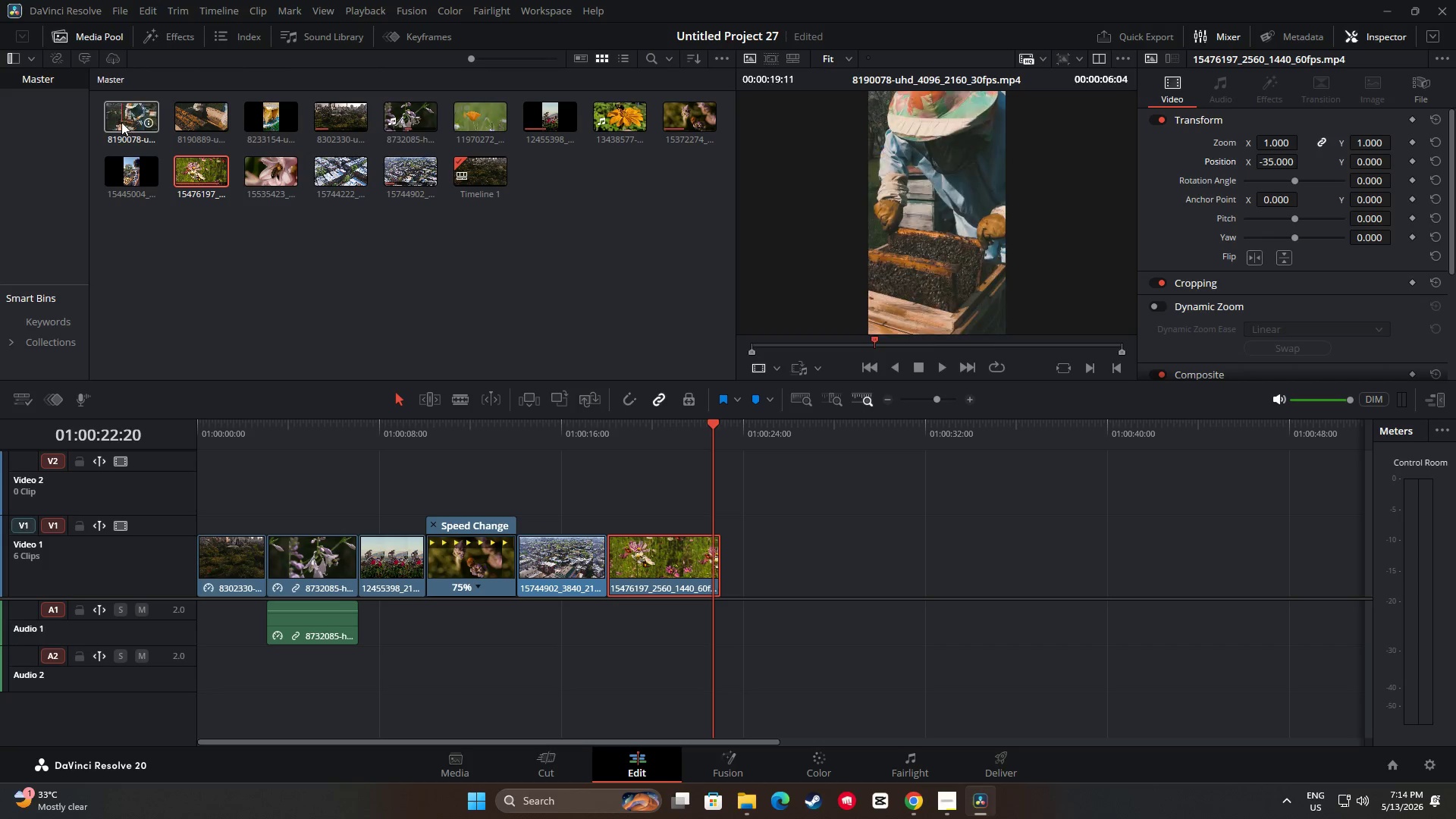 
wait(62.86)
 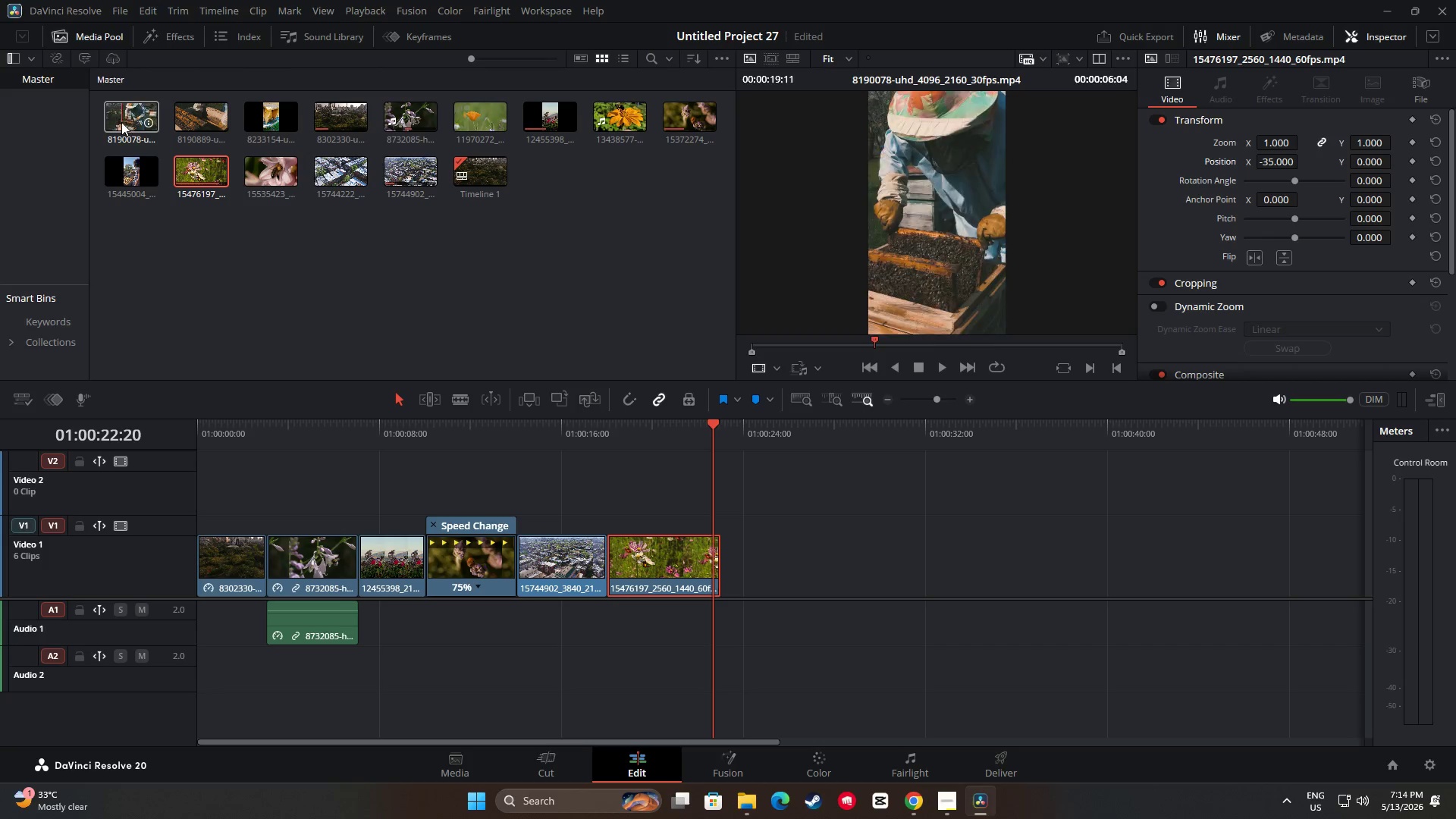 
left_click_drag(start_coordinate=[124, 118], to_coordinate=[750, 595])
 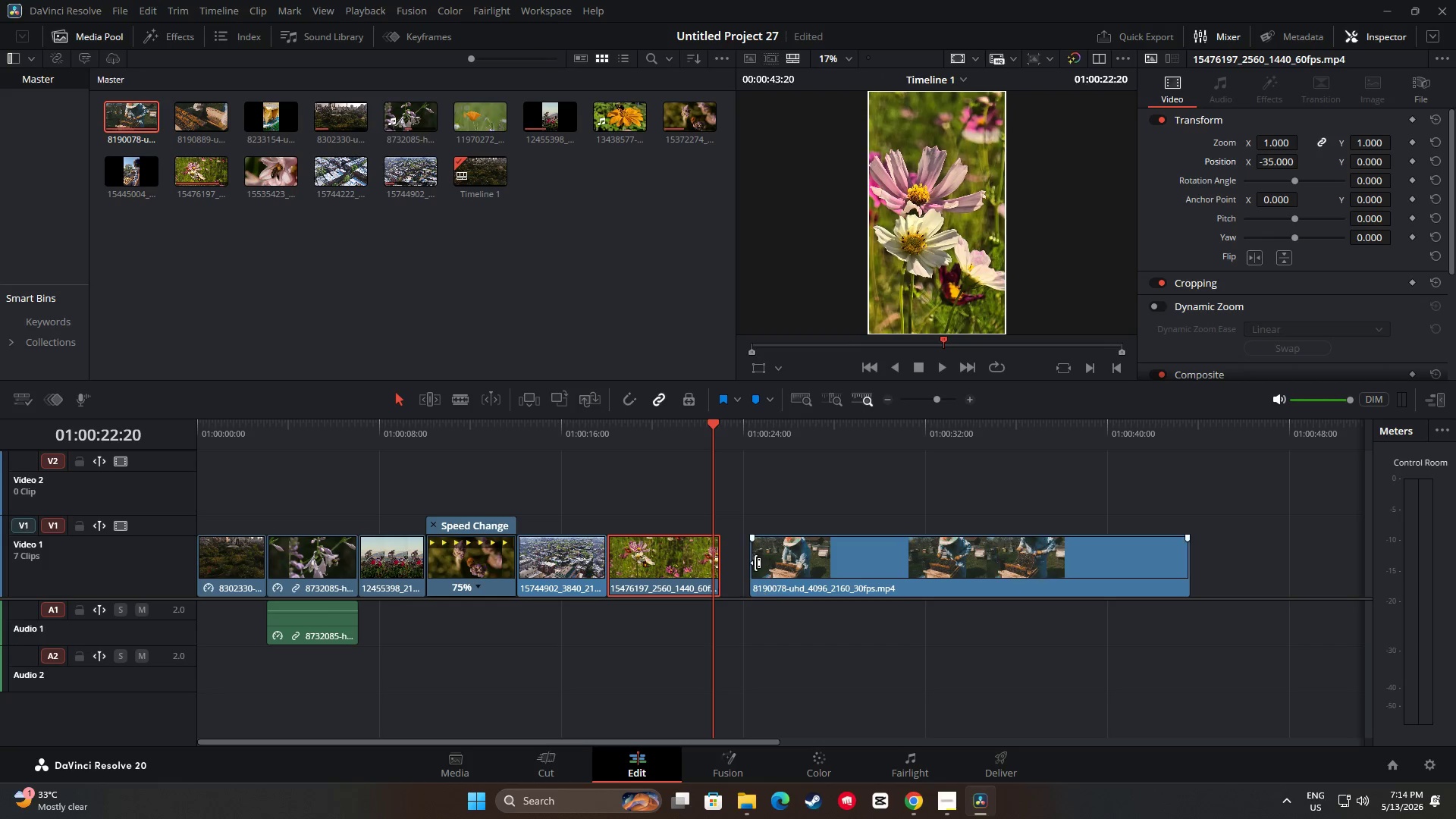 
left_click_drag(start_coordinate=[805, 573], to_coordinate=[777, 573])
 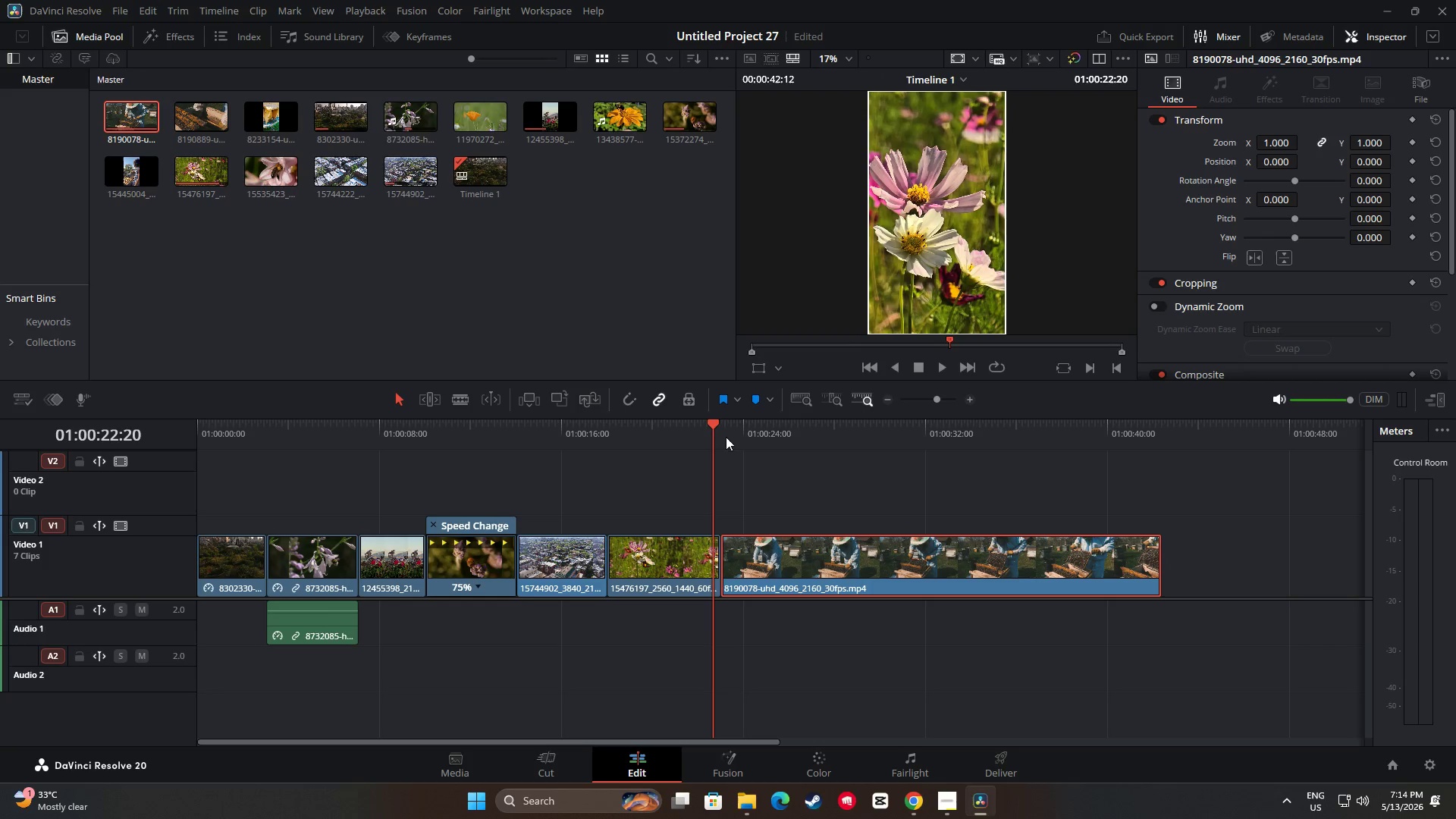 
left_click_drag(start_coordinate=[714, 424], to_coordinate=[811, 437])
 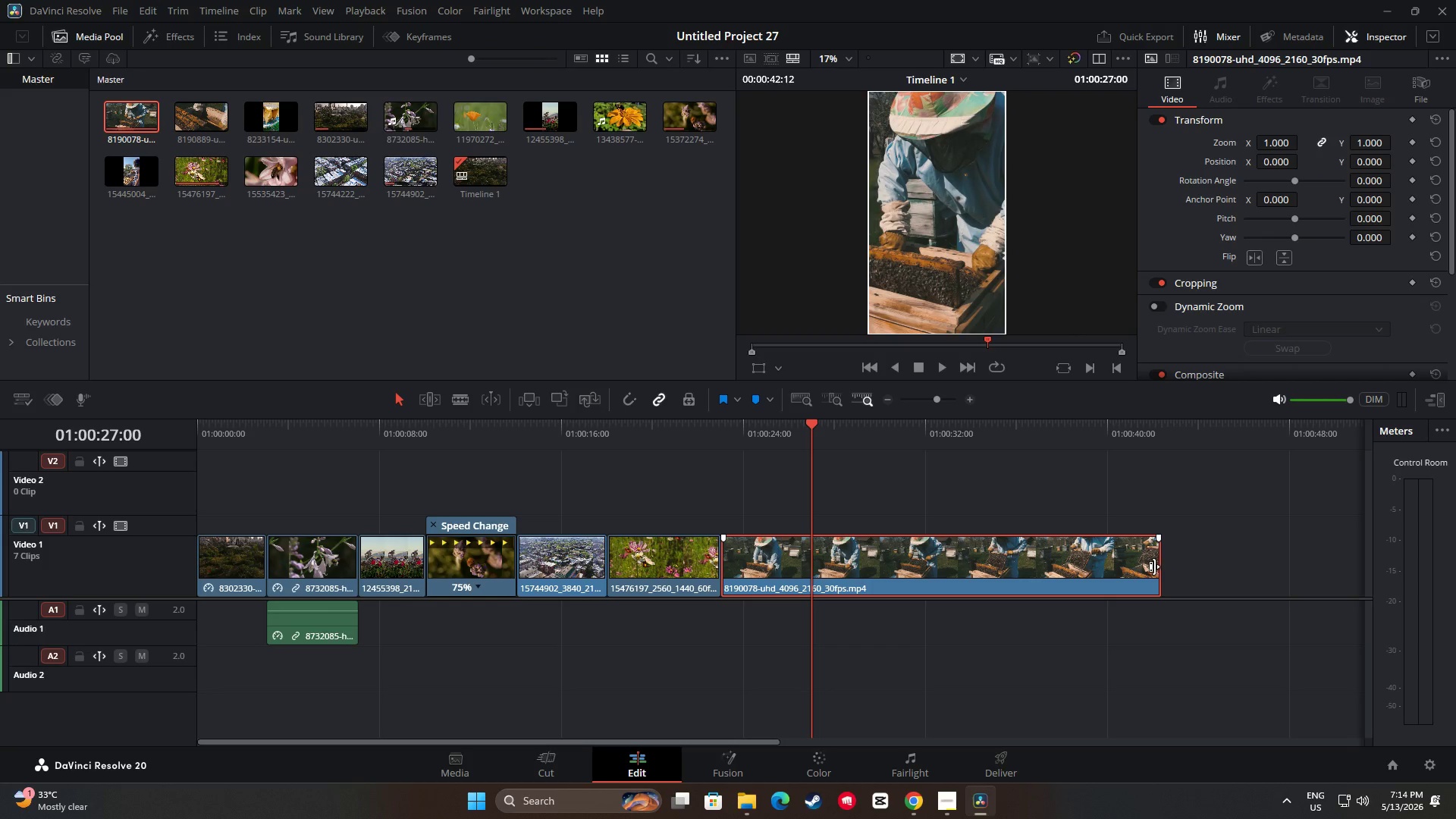 
left_click_drag(start_coordinate=[1154, 566], to_coordinate=[805, 557])
 